 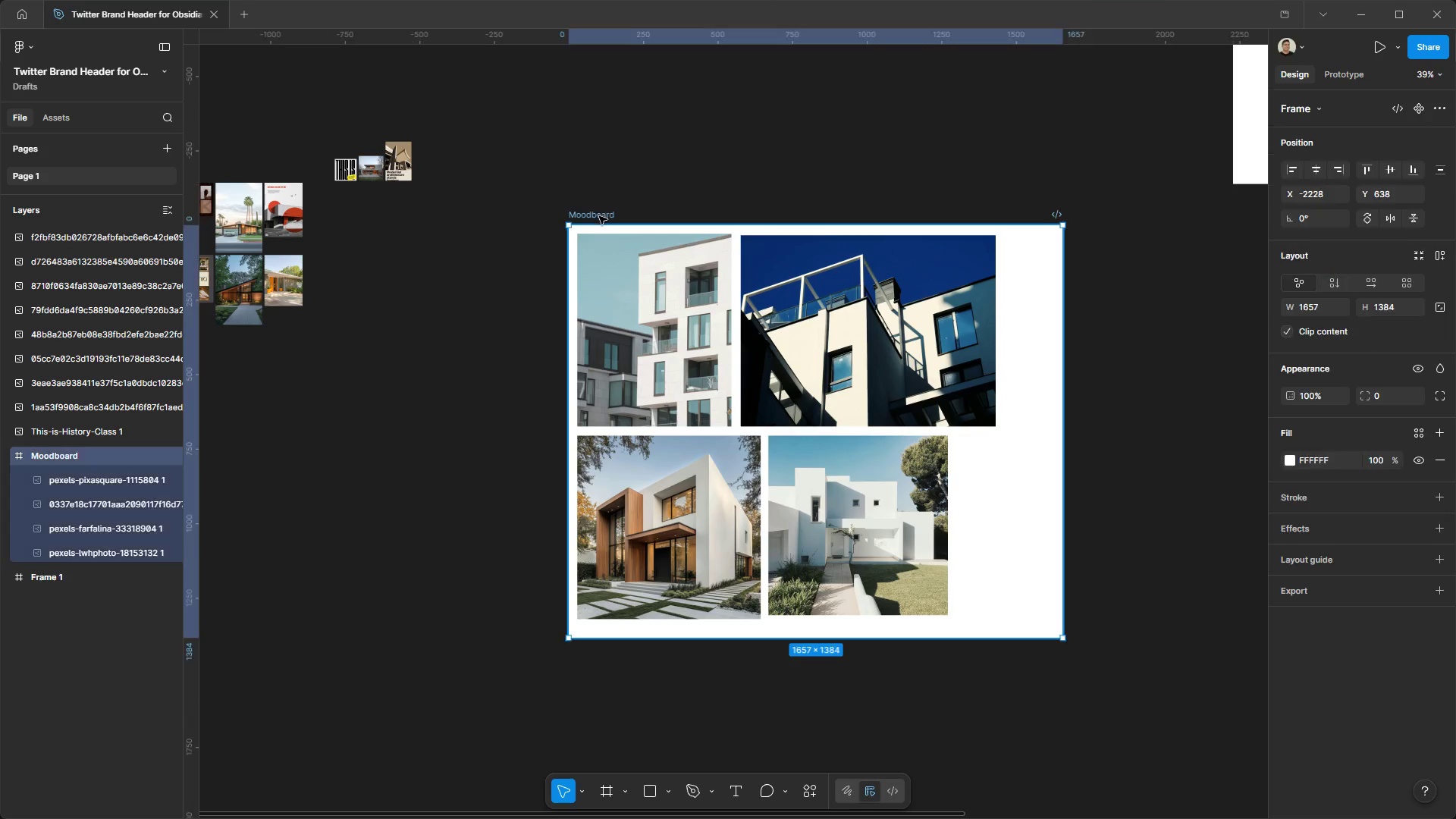 
hold_key(key=ControlLeft, duration=0.45)
hold_key(key=AltLeft, duration=0.45)
scroll: coordinate [788, 181], scroll_direction: down, amount: 3.0
 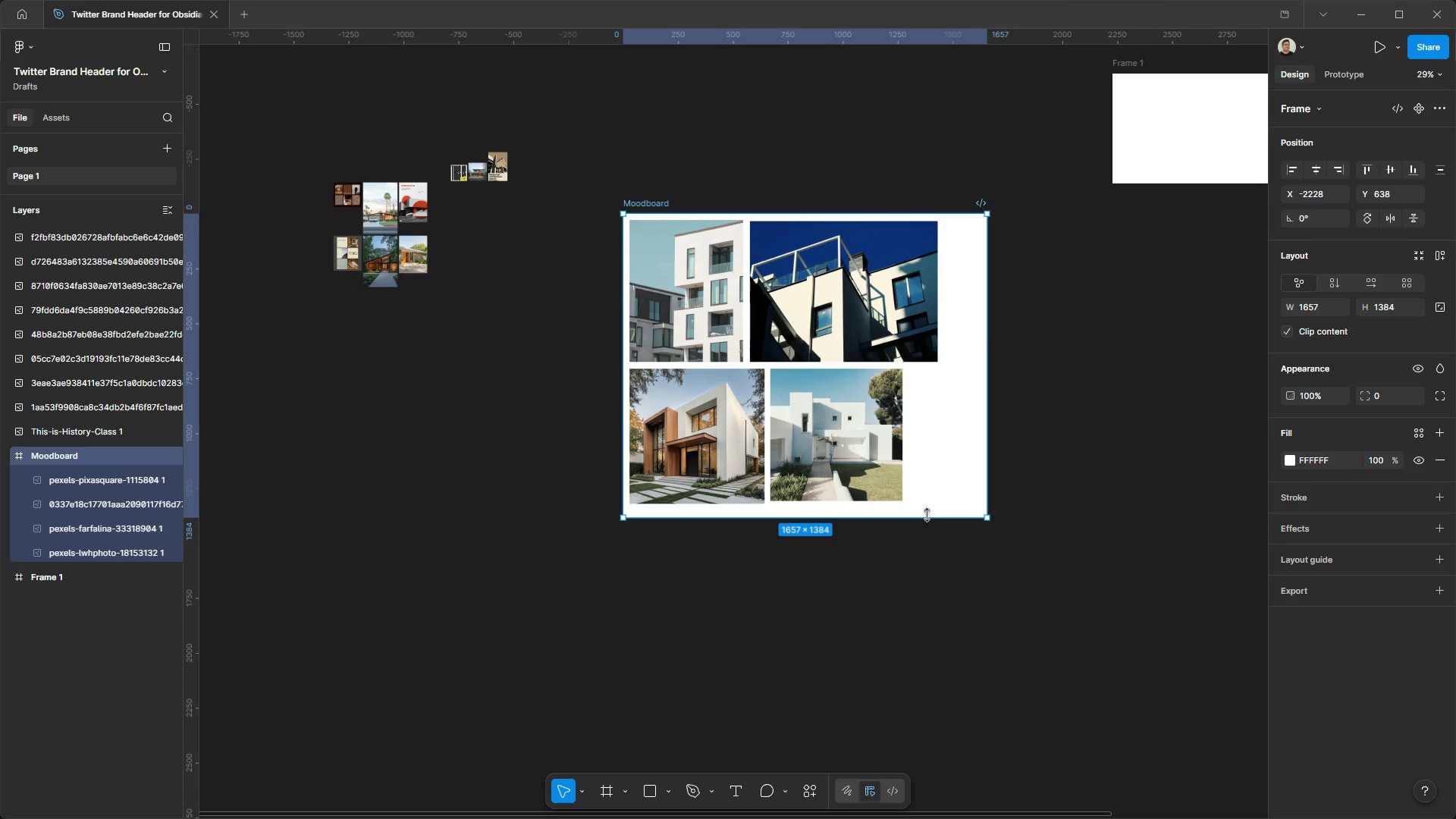 
left_click_drag(start_coordinate=[928, 518], to_coordinate=[965, 628])
 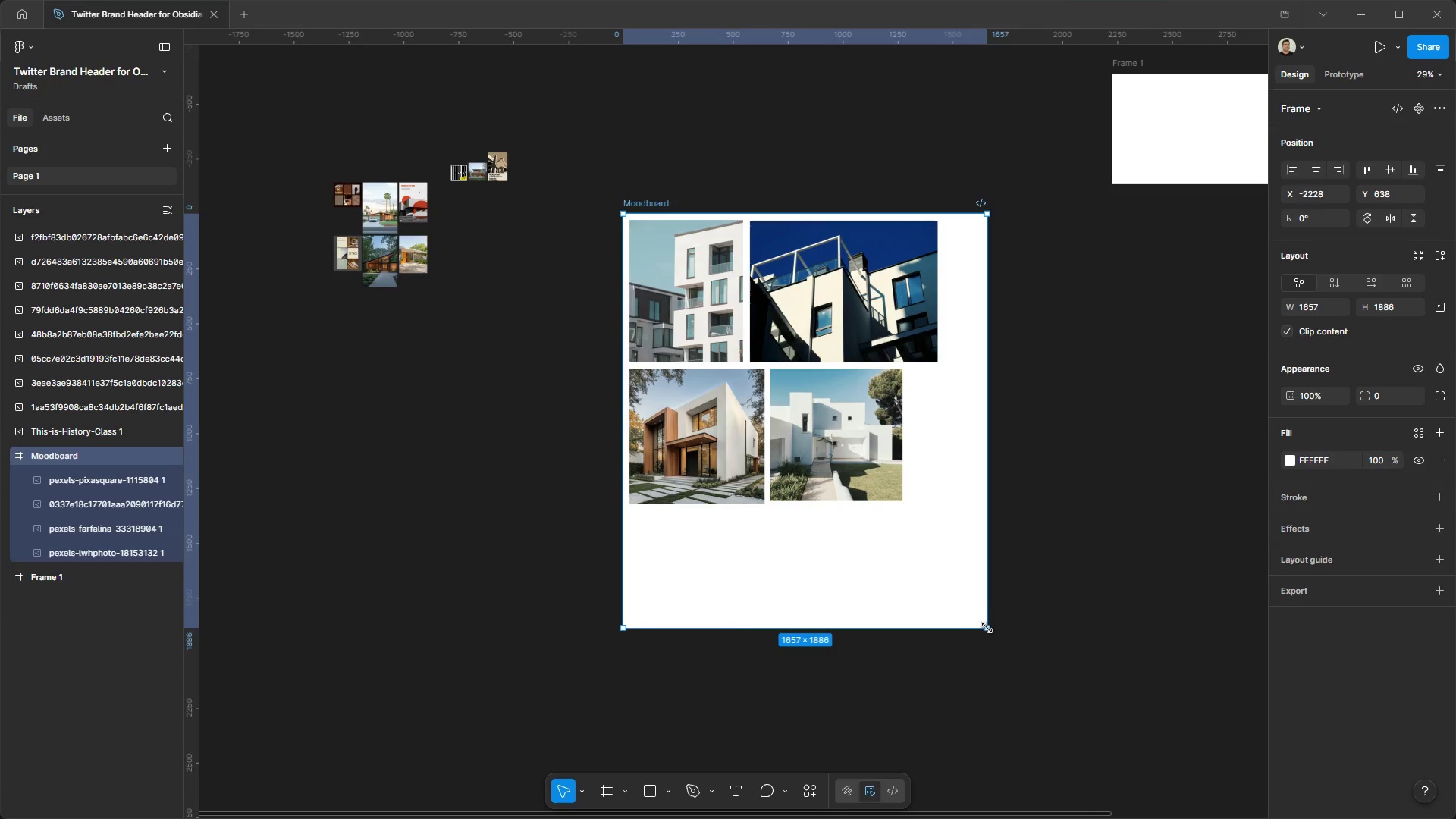 
left_click_drag(start_coordinate=[987, 629], to_coordinate=[1024, 650])
 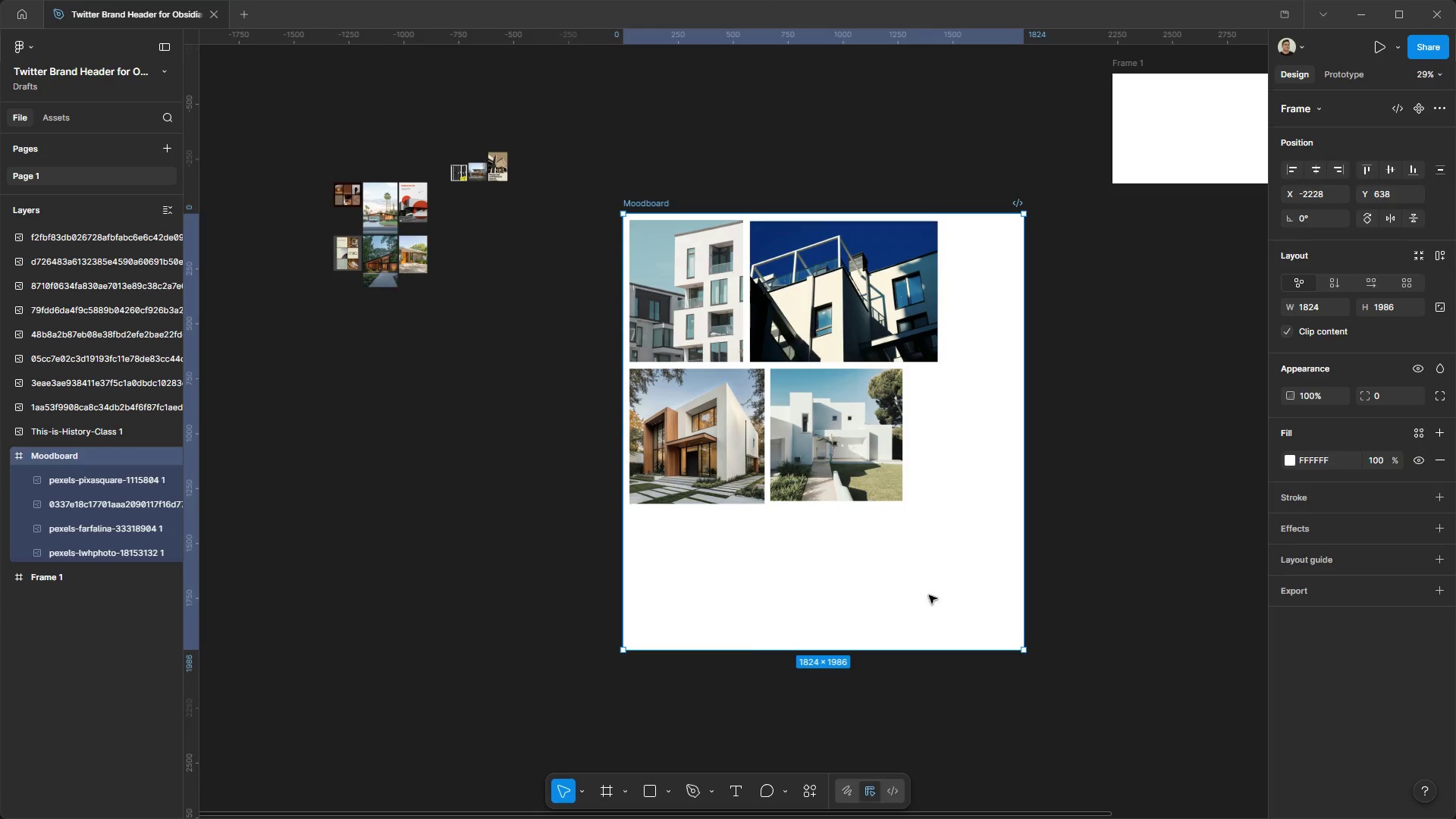 
key(Meta+MetaLeft)
 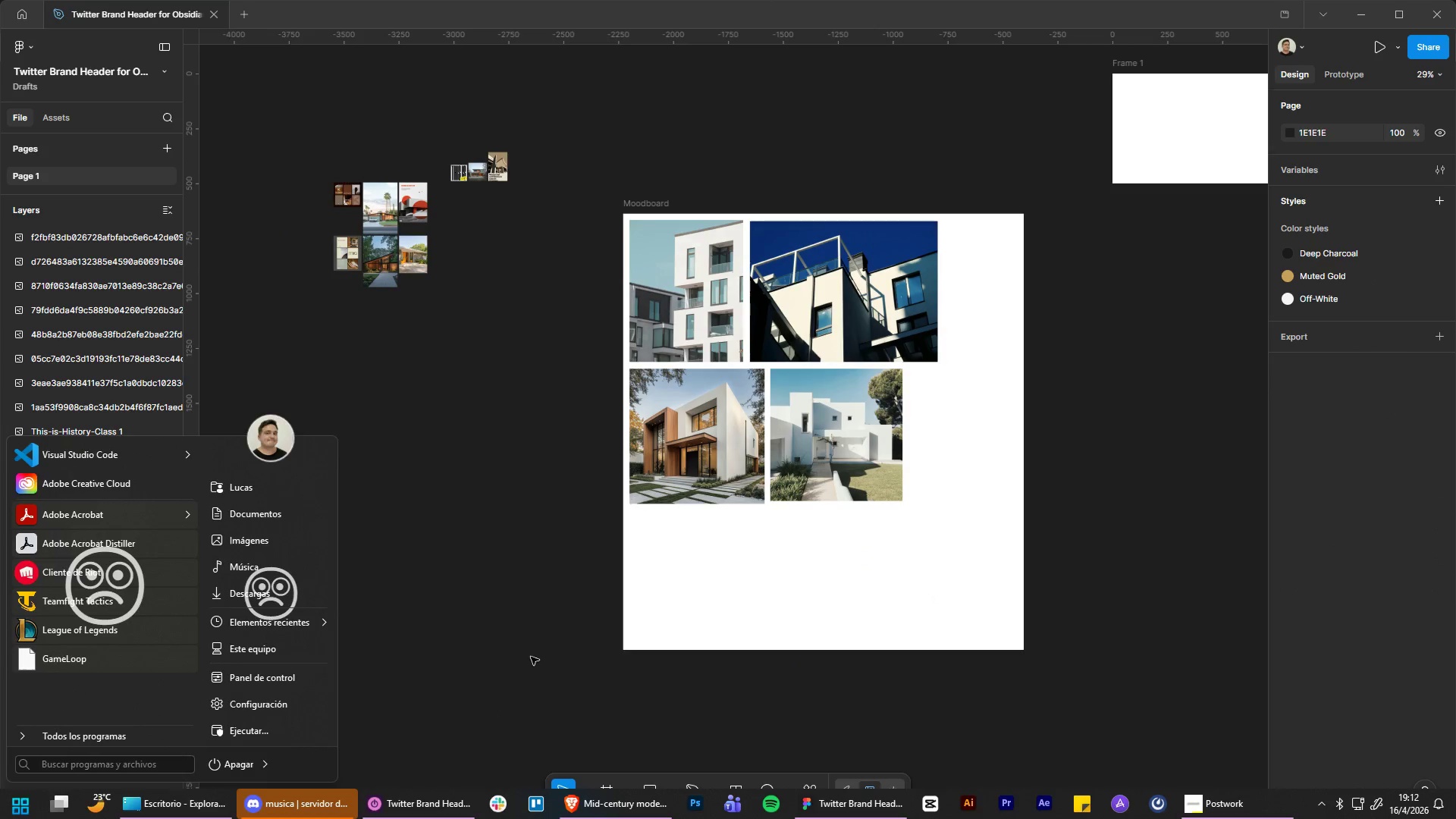 
hold_key(key=ControlLeft, duration=0.98)
hold_key(key=AltLeft, duration=0.94)
scroll: coordinate [708, 435], scroll_direction: up, amount: 12.0
 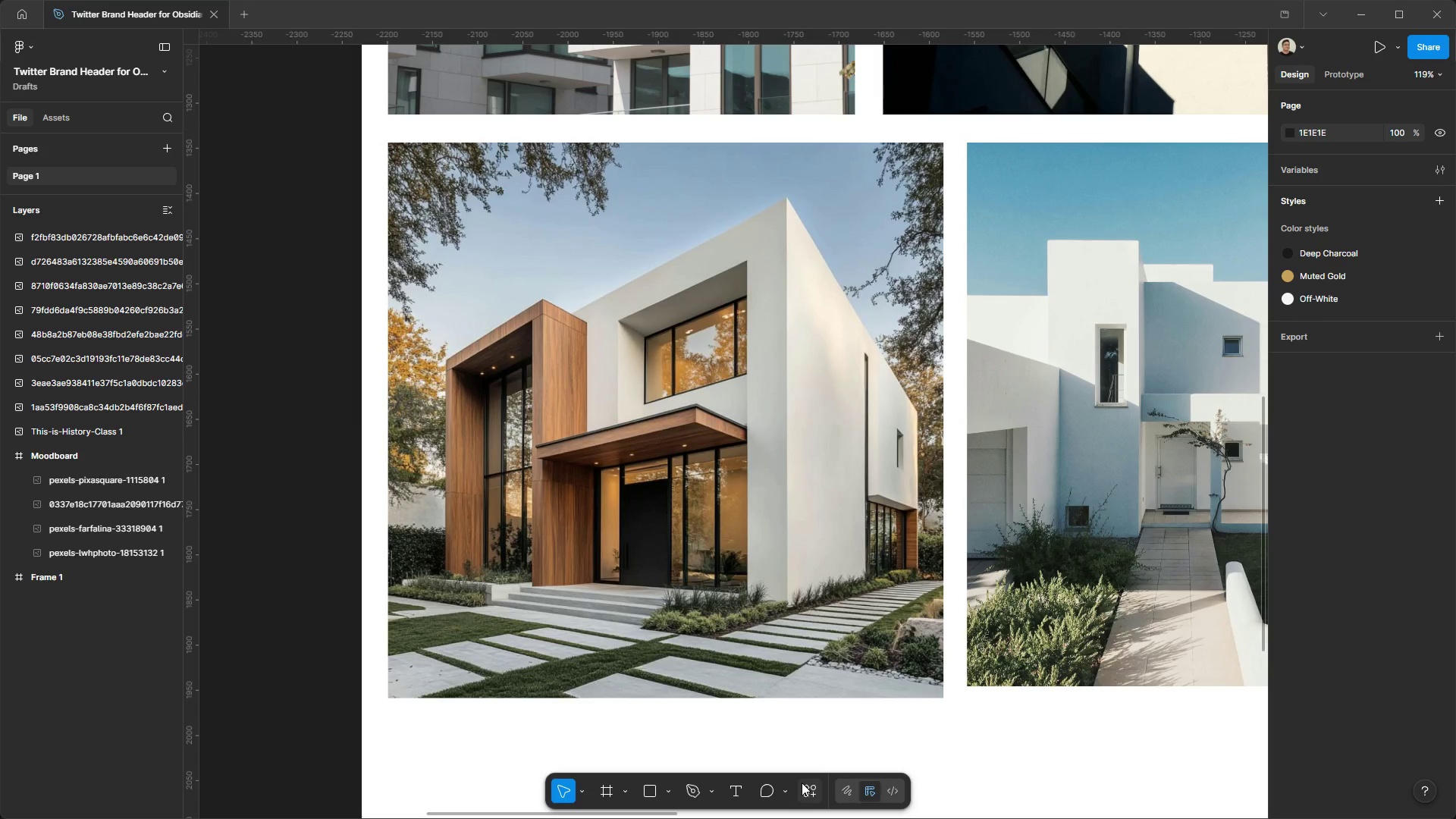 
hold_key(key=ControlLeft, duration=1.38)
hold_key(key=AltLeft, duration=1.3)
scroll: coordinate [742, 450], scroll_direction: down, amount: 4.0
 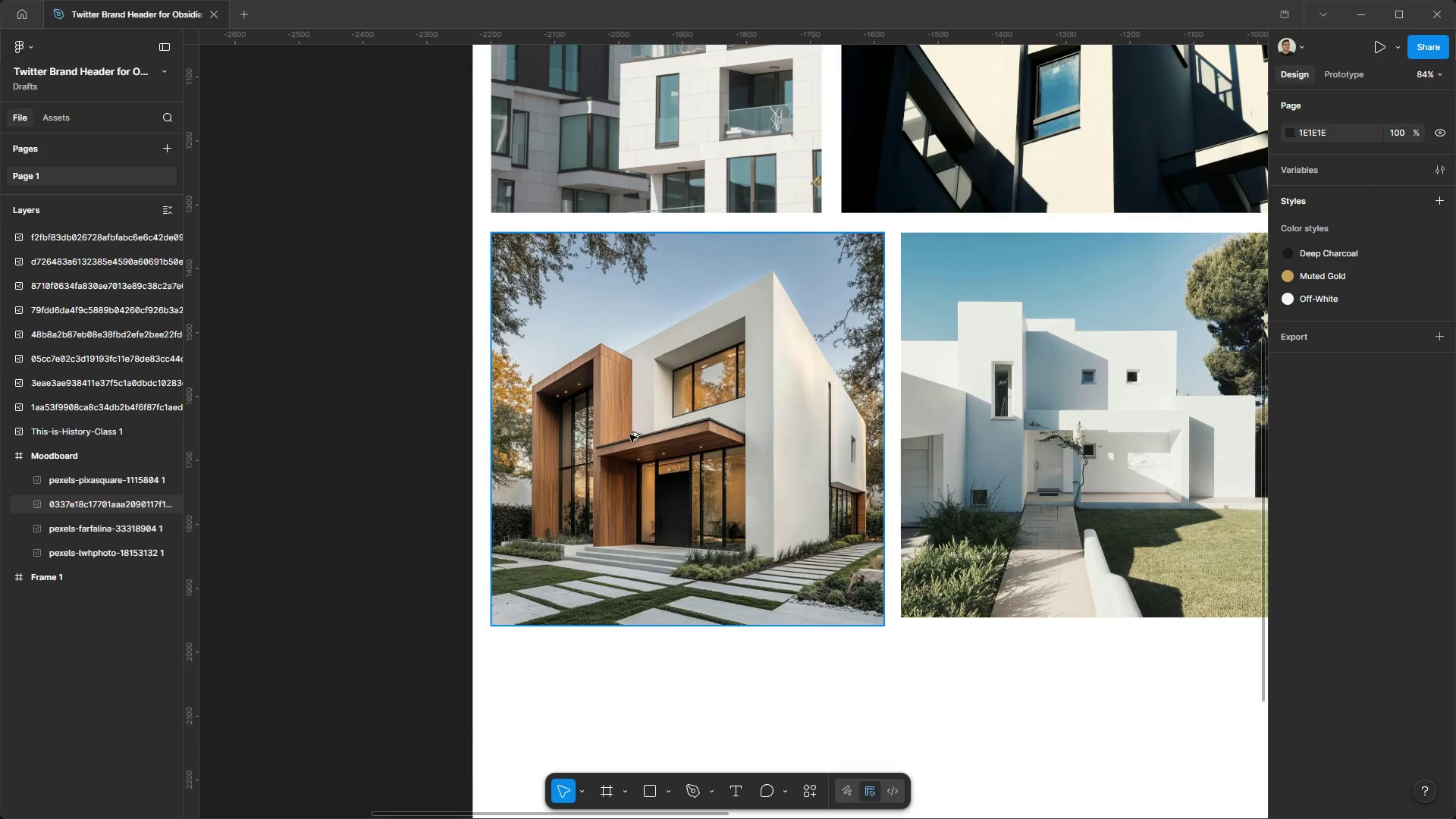 
hold_key(key=AltLeft, duration=3.08)
 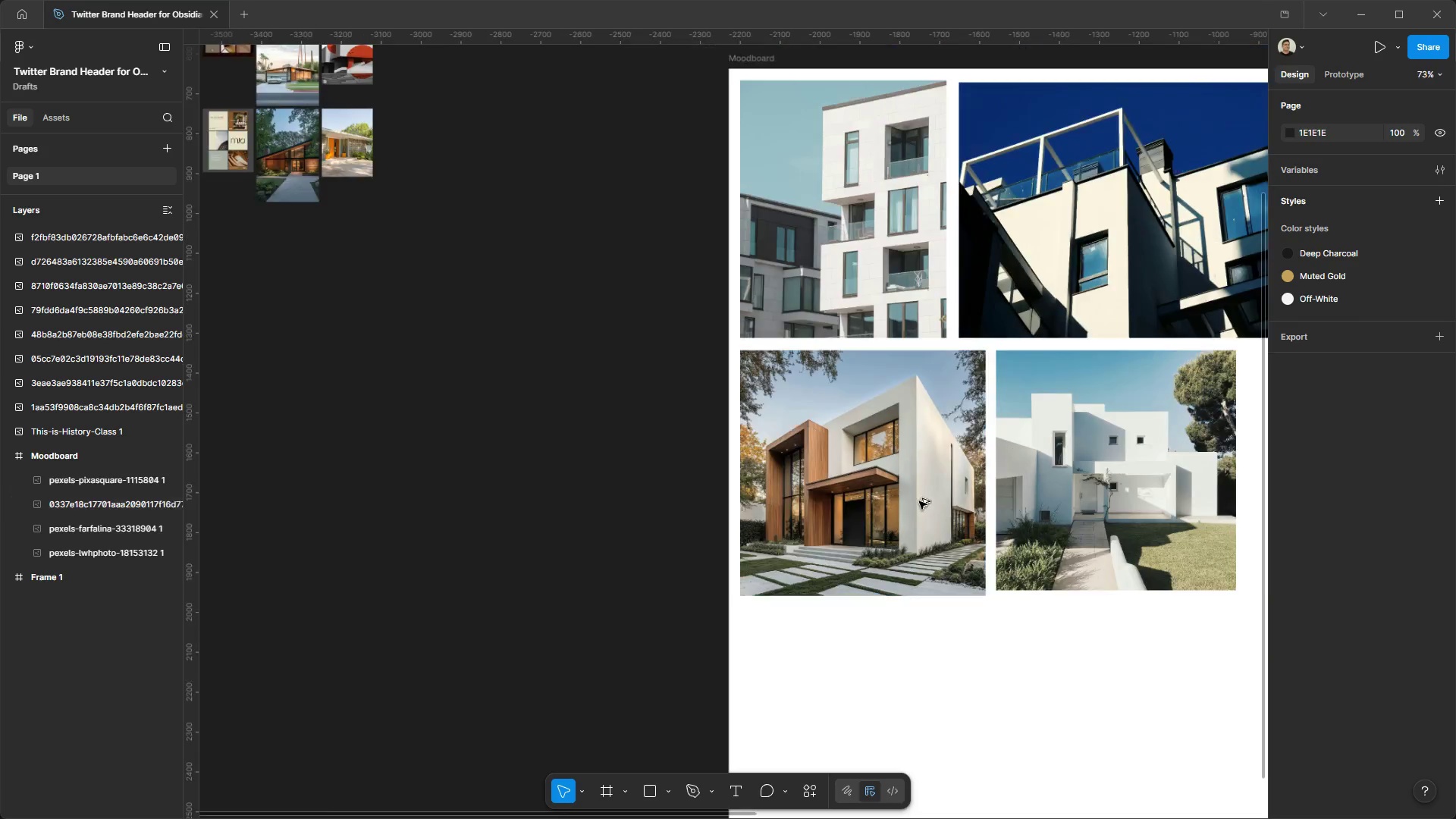 
scroll: coordinate [629, 435], scroll_direction: up, amount: 5.0
 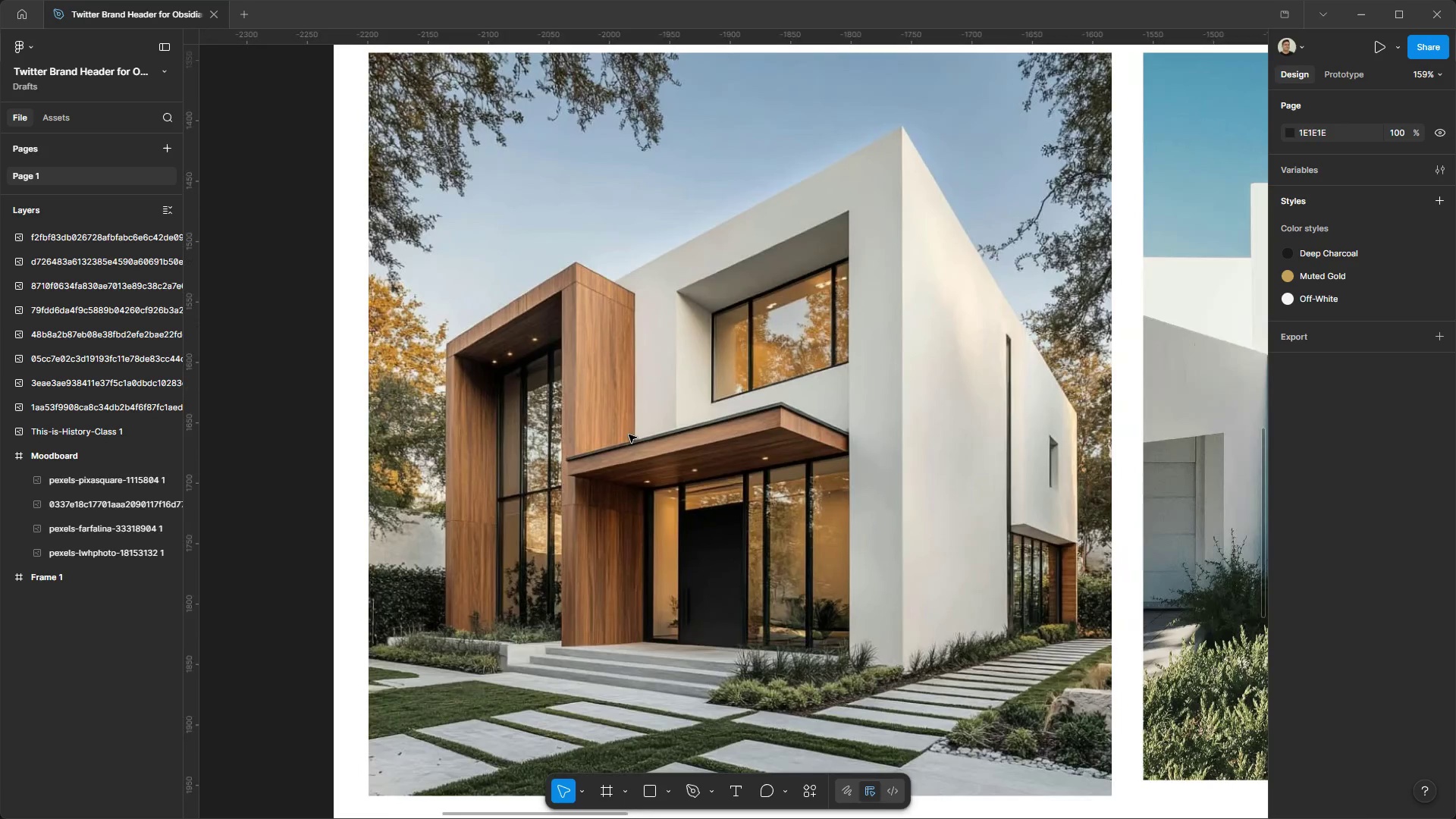 
hold_key(key=ControlLeft, duration=2.92)
hold_key(key=AltLeft, duration=1.5)
hold_key(key=AltLeft, duration=1.36)
scroll: coordinate [513, 118], scroll_direction: down, amount: 5.0
 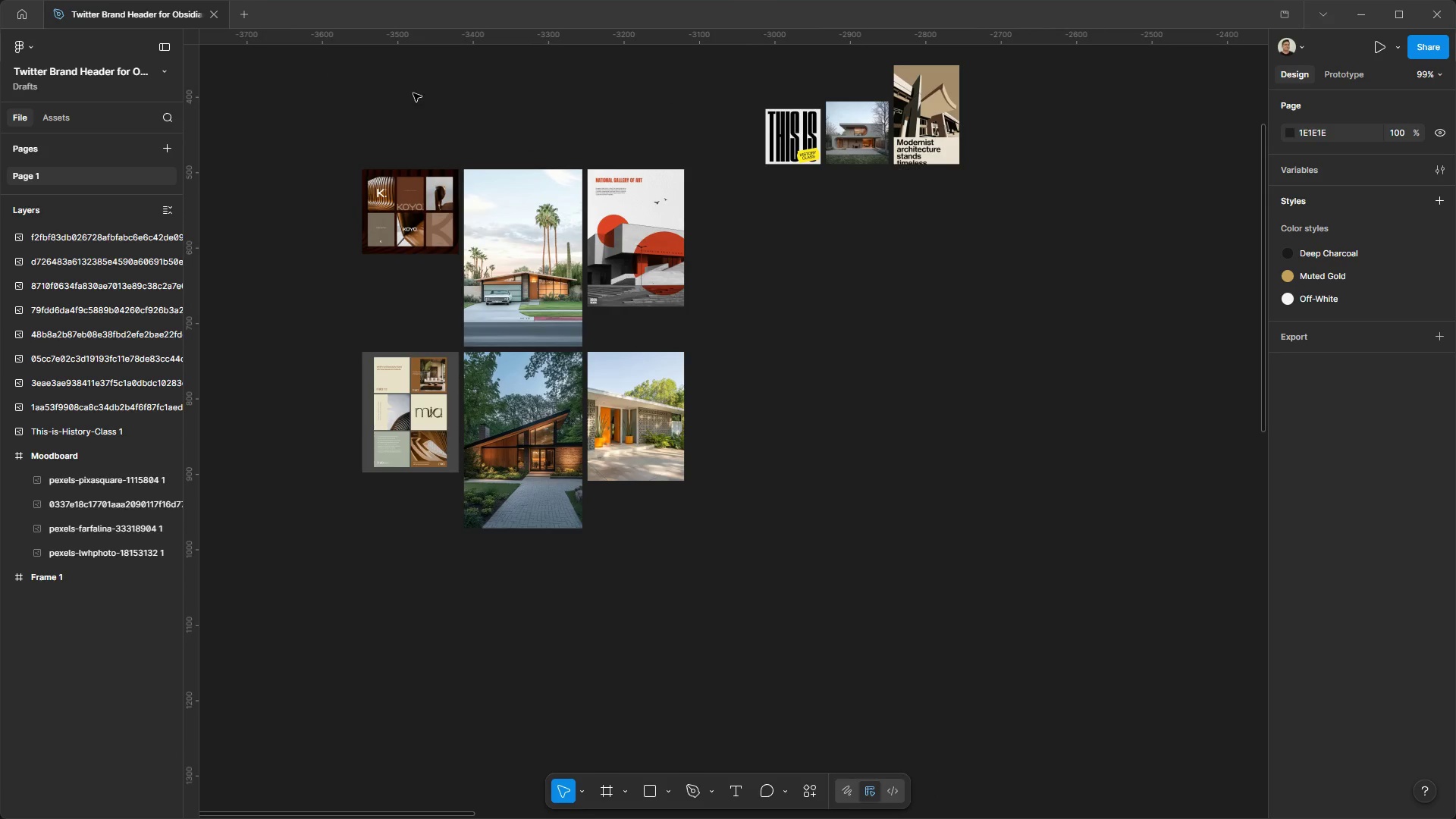 
hold_key(key=ControlLeft, duration=1.67)
hold_key(key=AltLeft, duration=1.5)
scroll: coordinate [390, 151], scroll_direction: down, amount: 8.0
 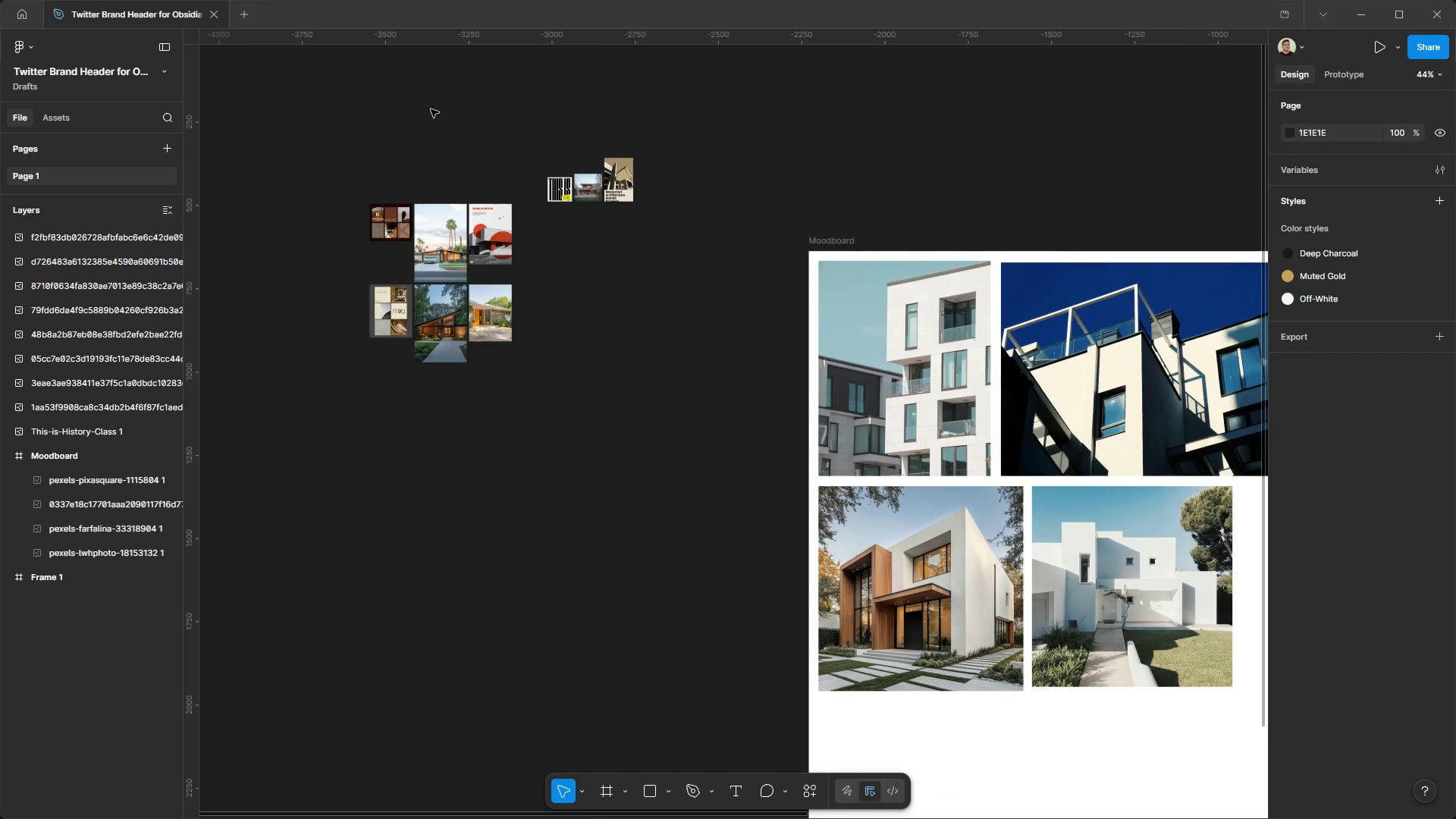 
key(Alt+Control+AltLeft)
 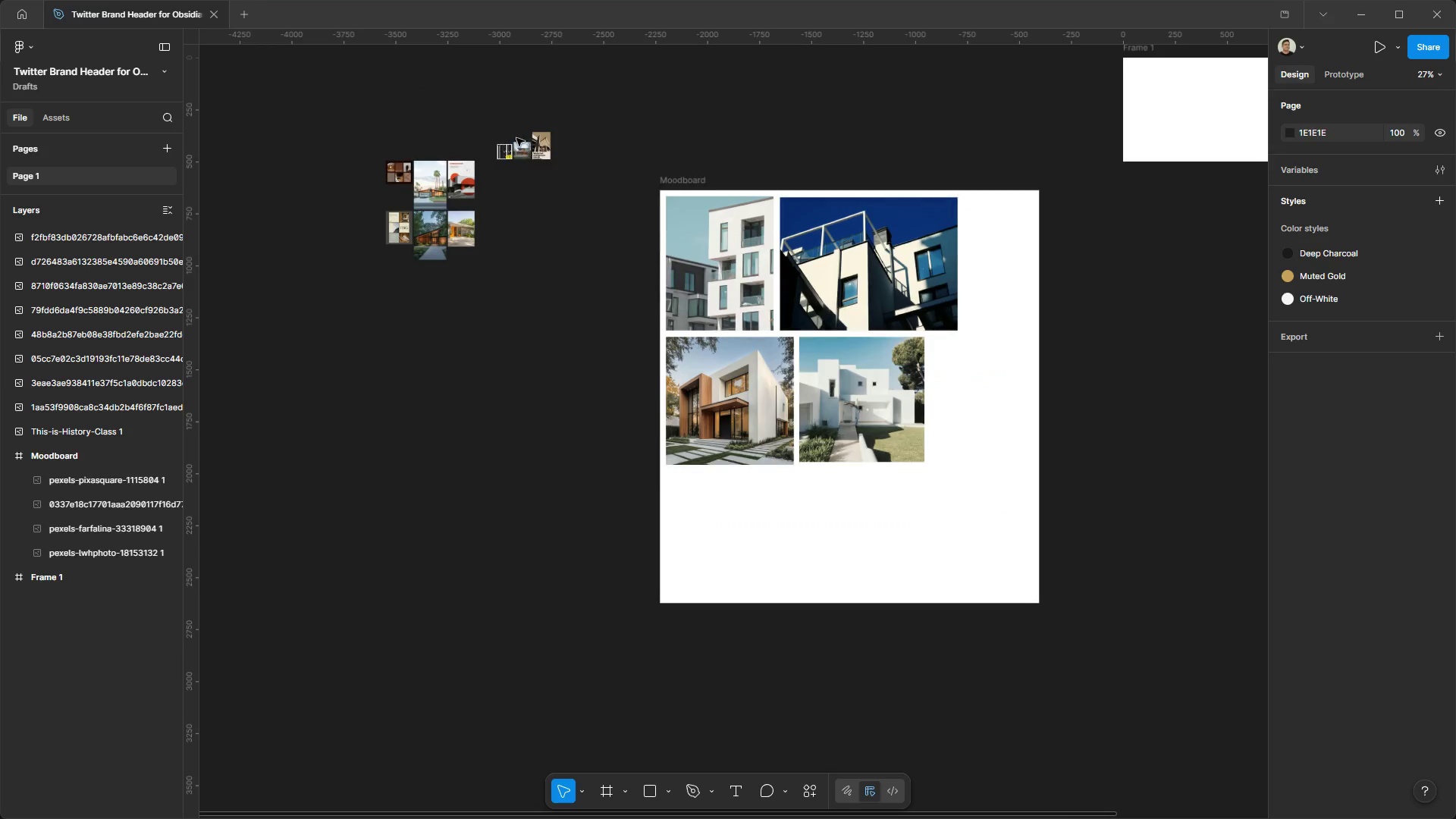 
key(Alt+Control+AltLeft)
 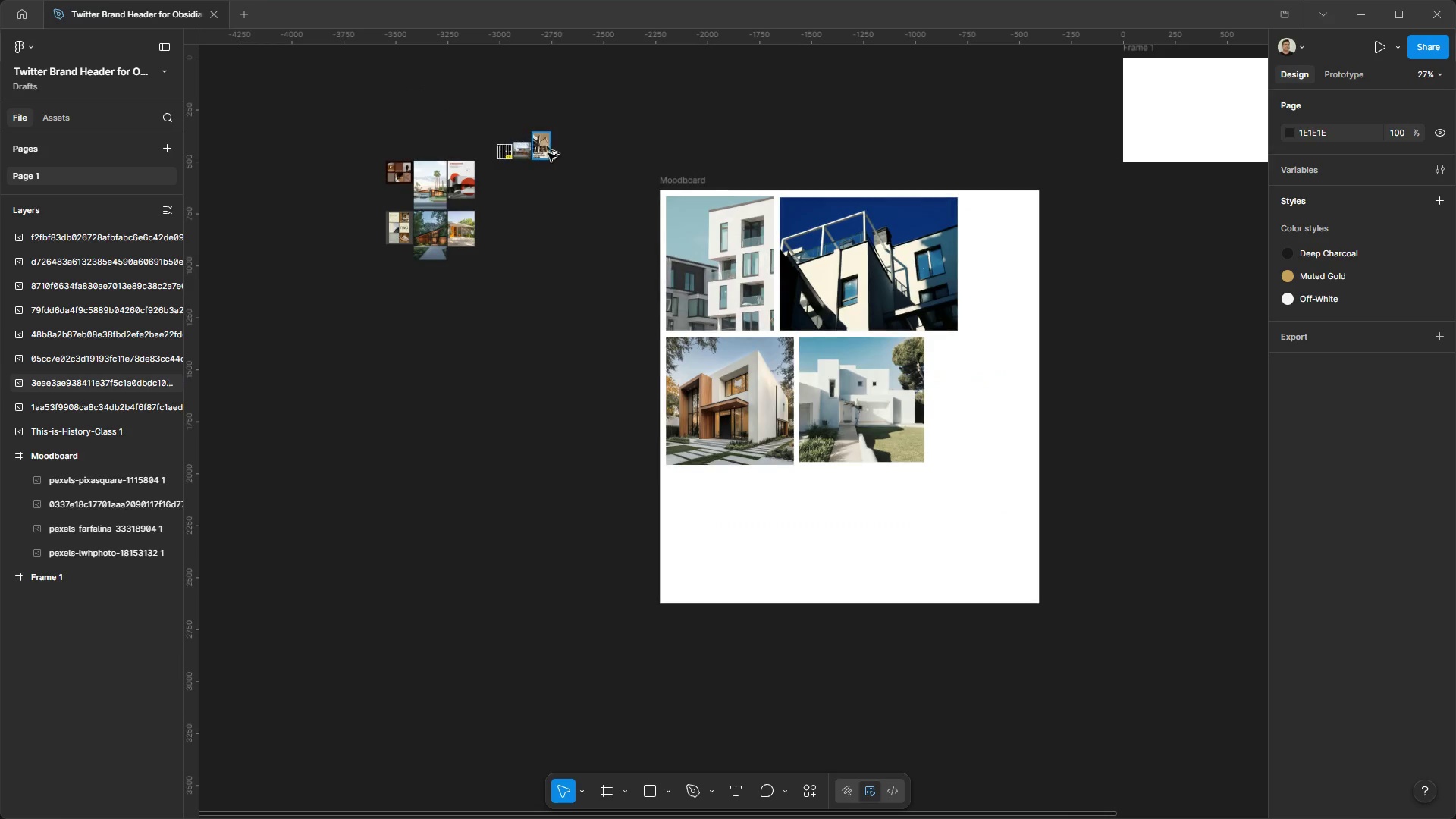 
key(Alt+Control+AltLeft)
 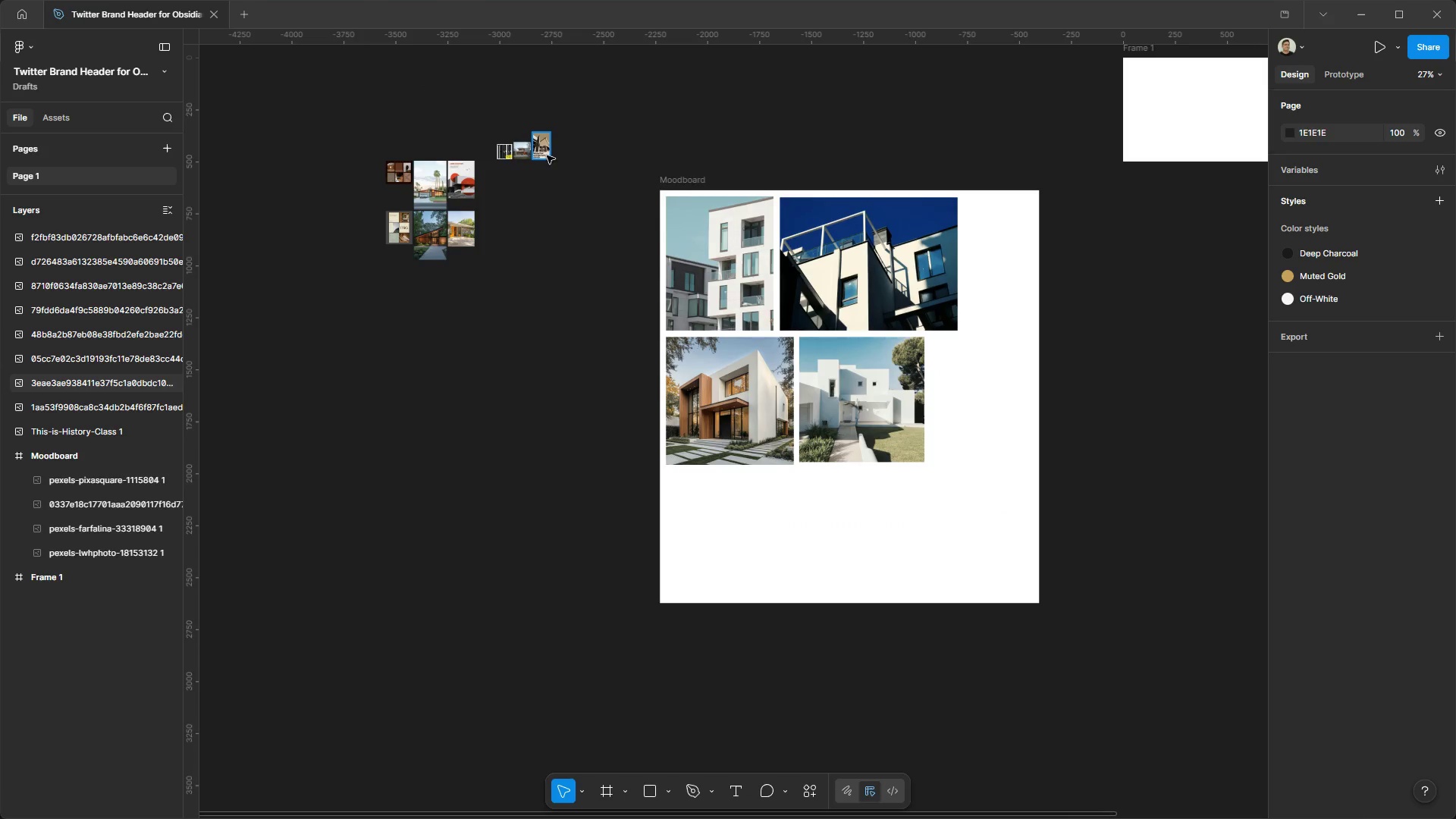 
scroll: coordinate [414, 89], scroll_direction: down, amount: 4.0
 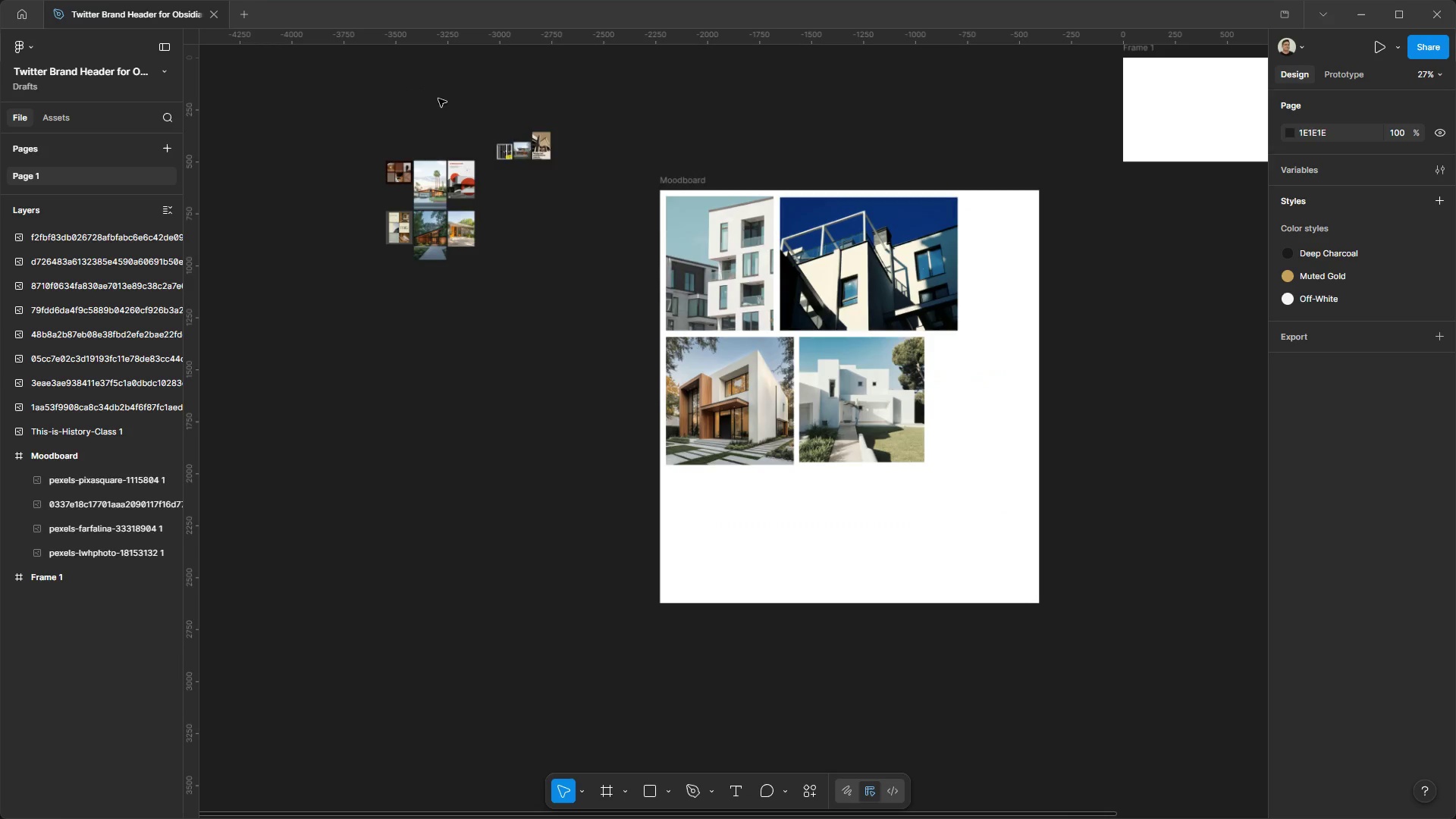 
left_click_drag(start_coordinate=[546, 153], to_coordinate=[945, 359])
 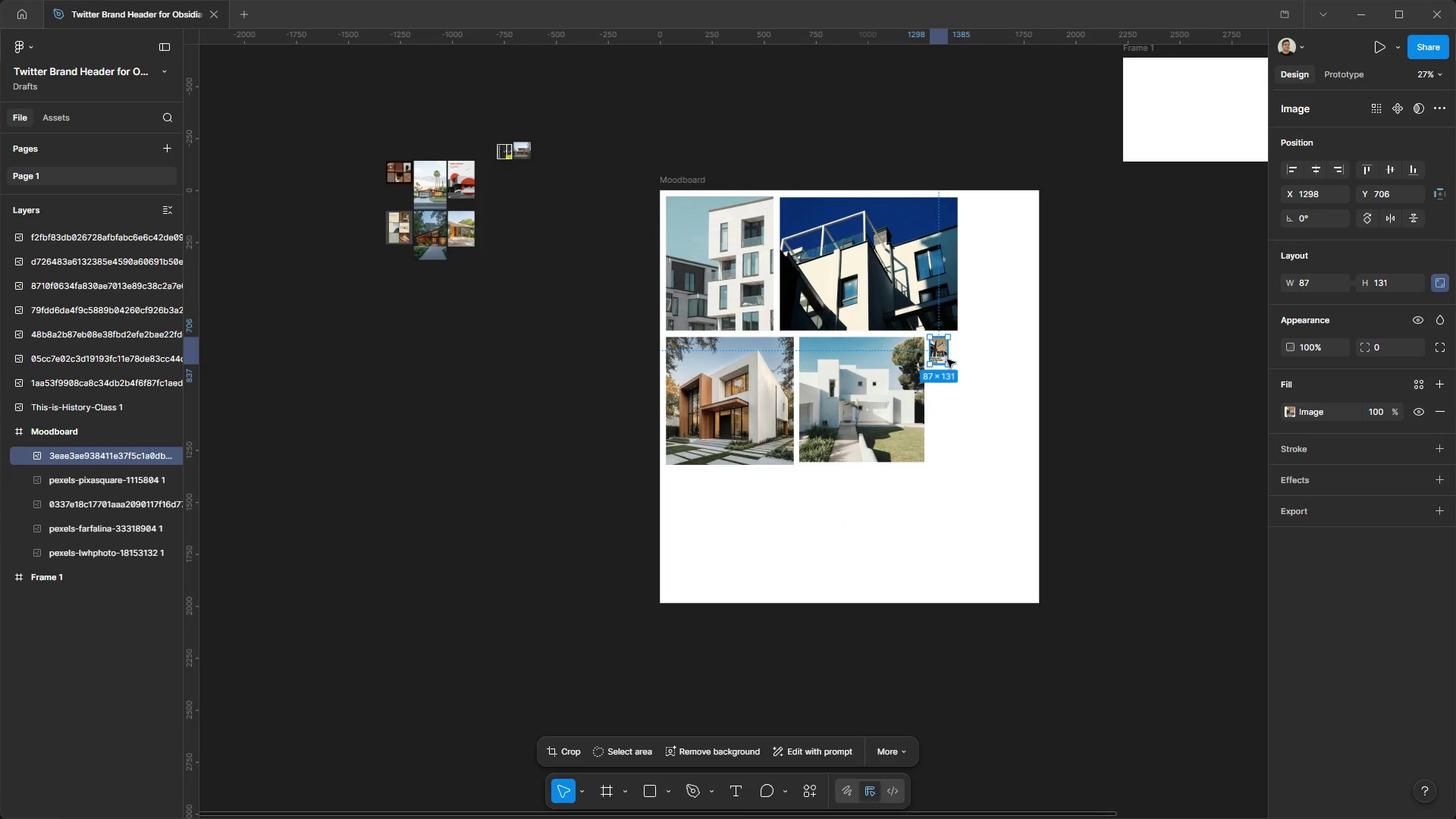 
hold_key(key=ShiftLeft, duration=0.39)
 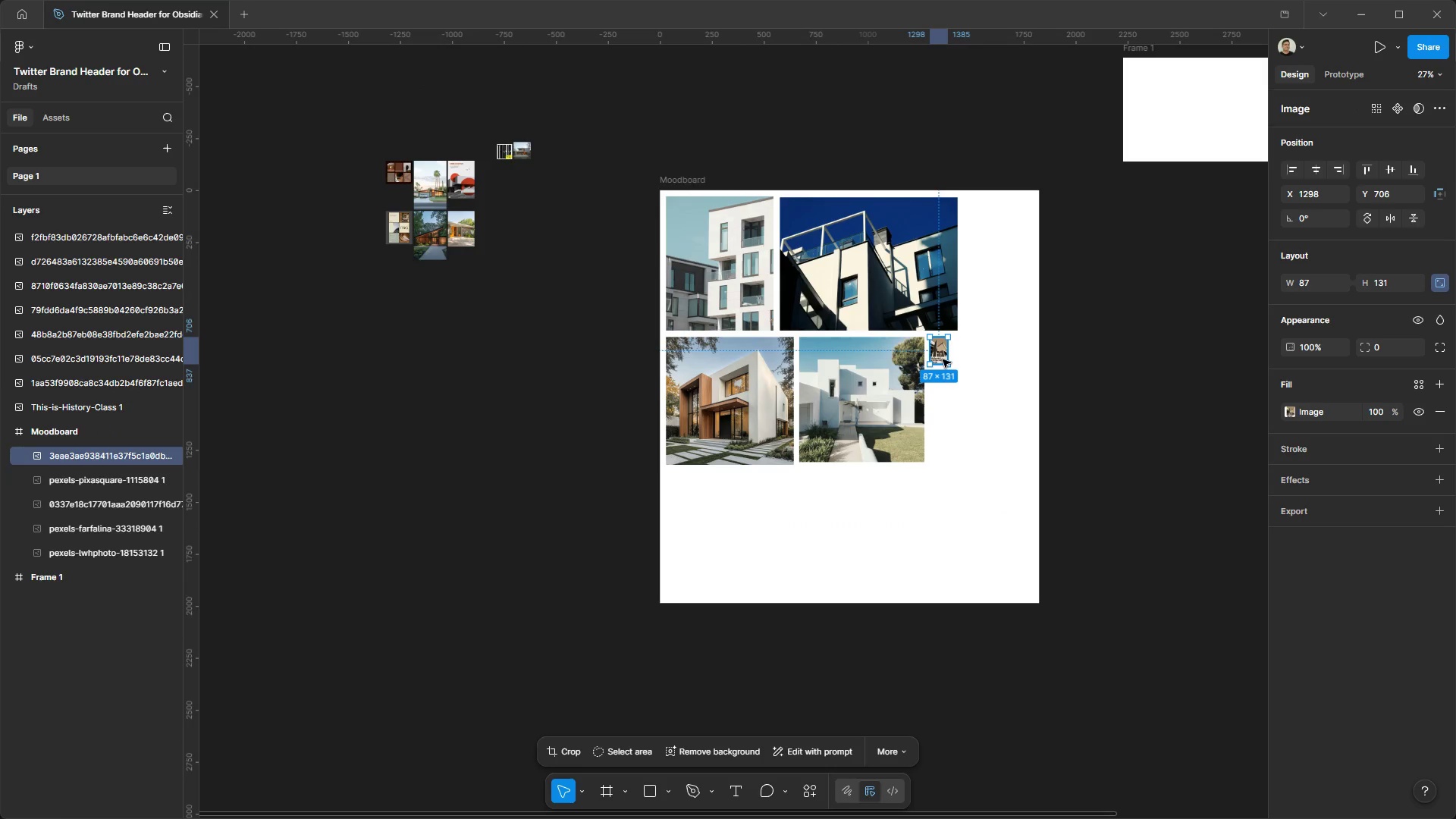 
hold_key(key=ShiftLeft, duration=1.52)
left_click_drag(start_coordinate=[950, 367], to_coordinate=[1044, 523])
 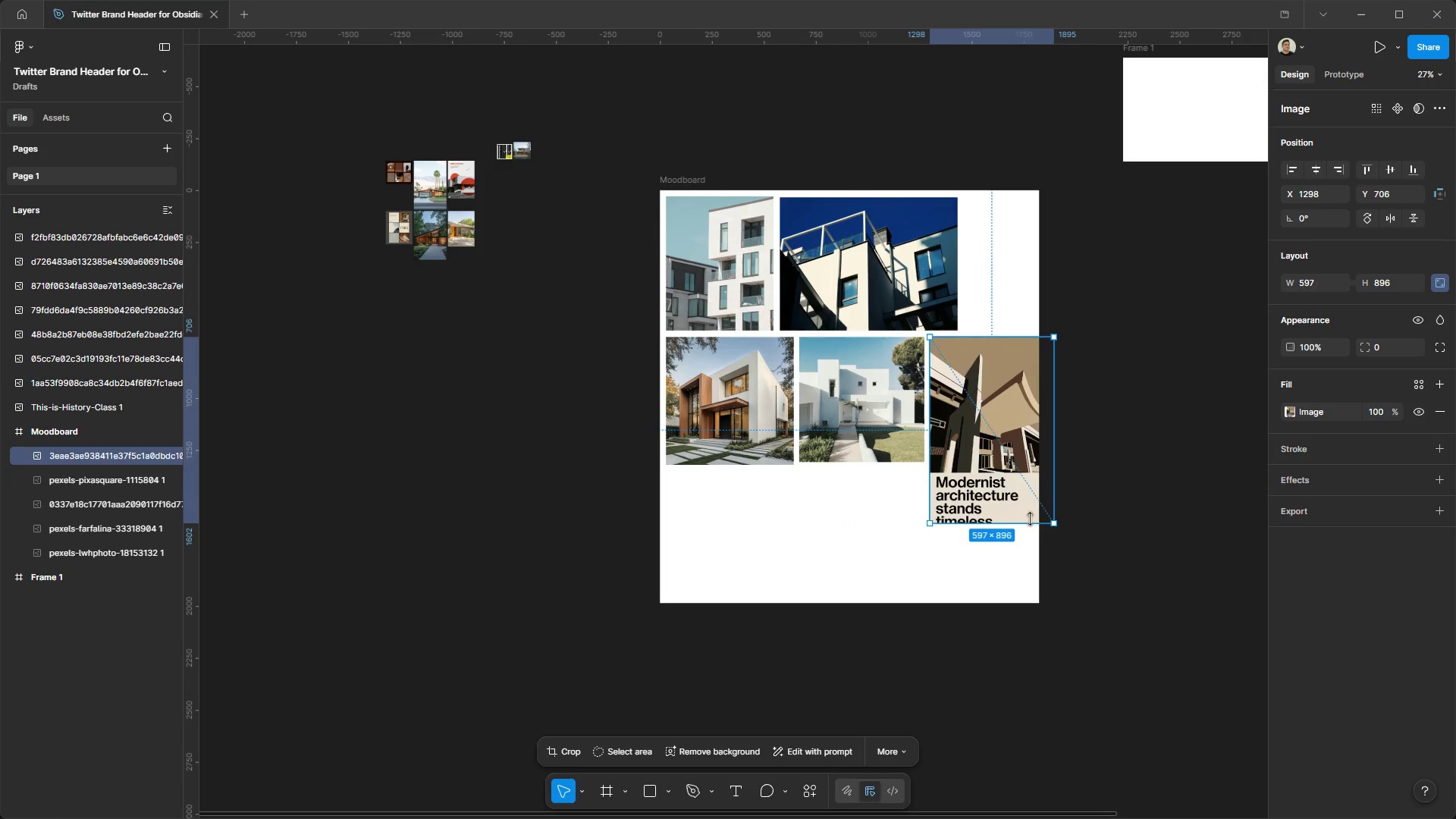 
key(Shift+ShiftLeft)
 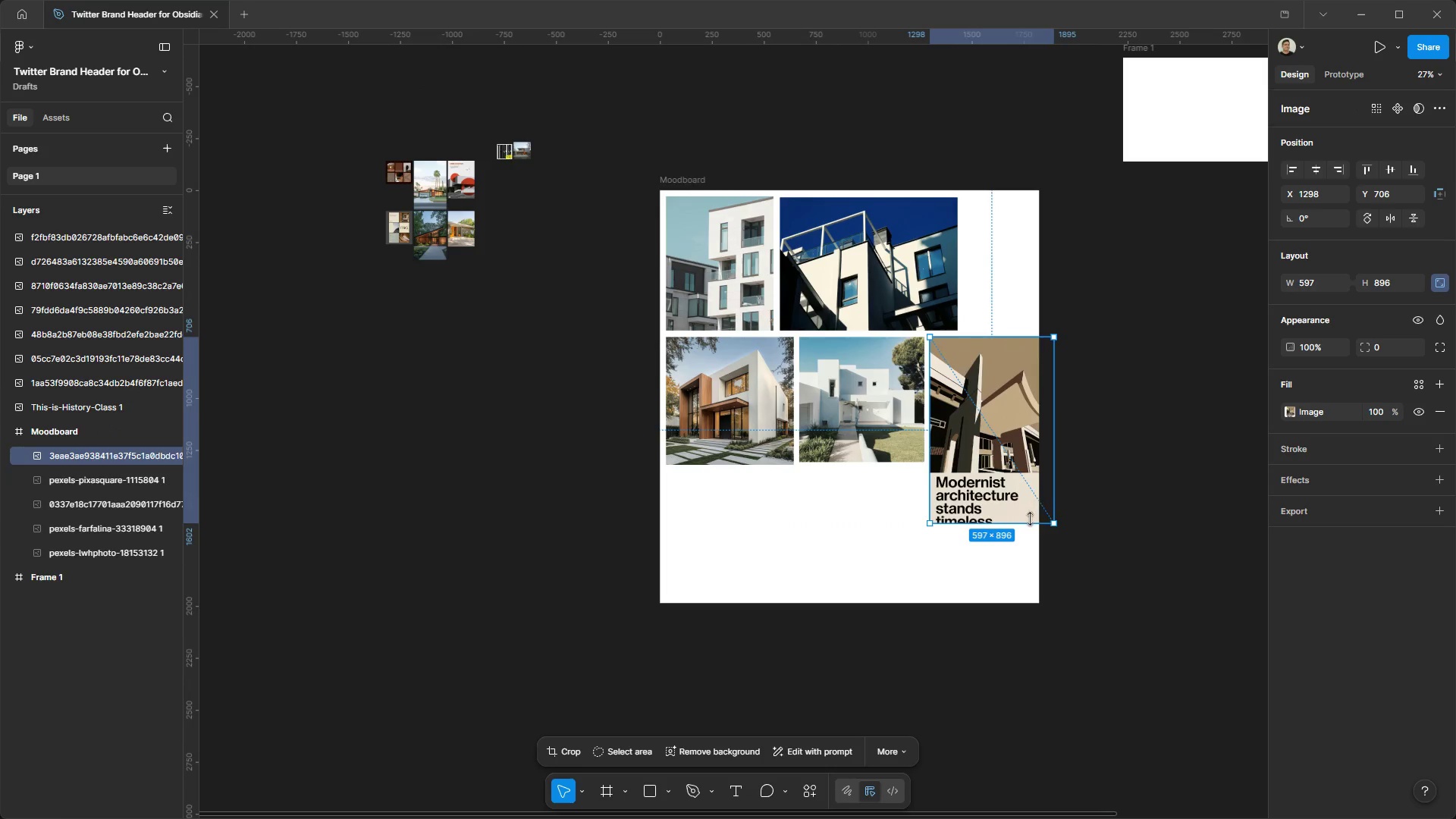 
key(Shift+ShiftLeft)
 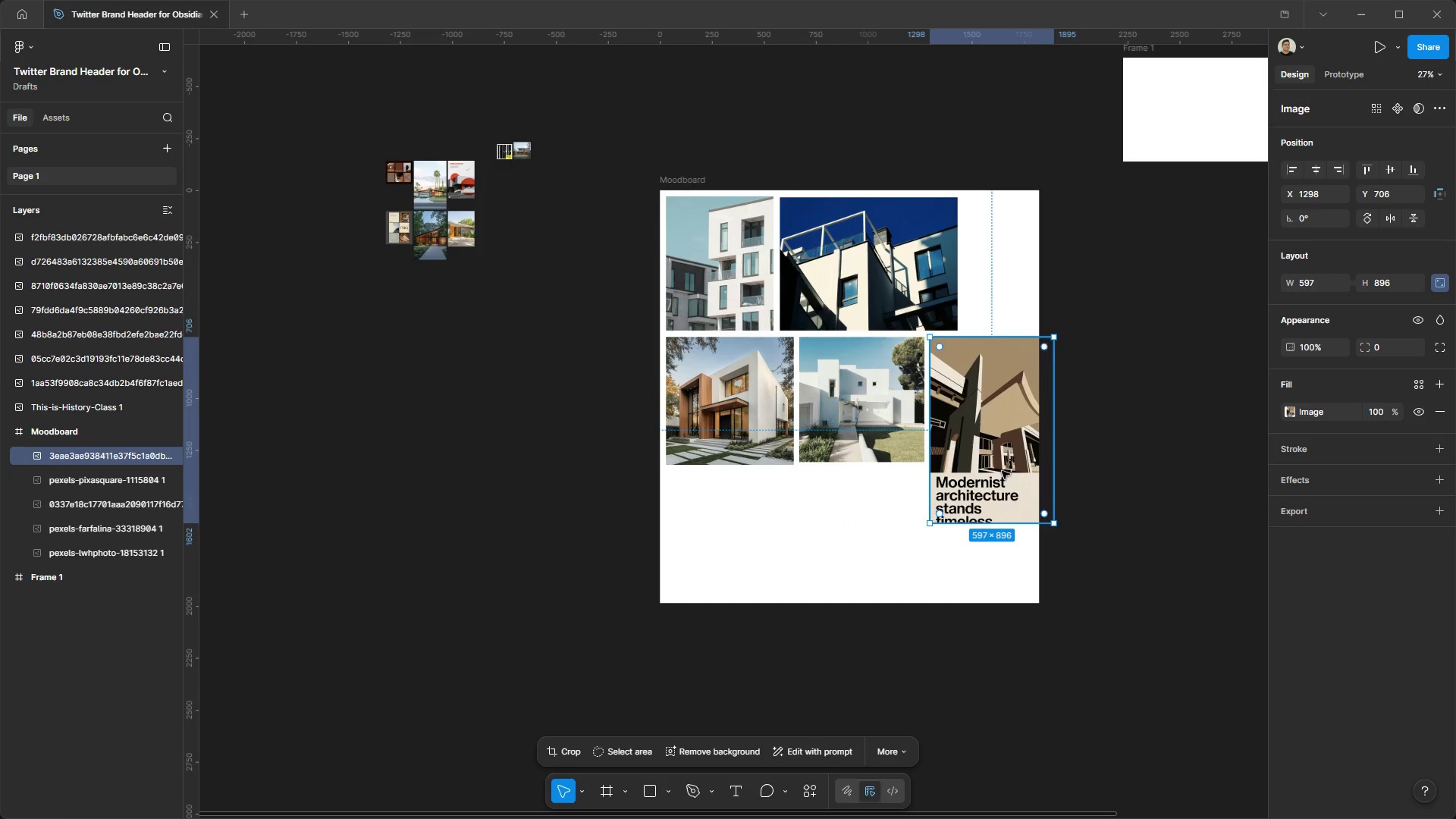 
left_click_drag(start_coordinate=[1002, 471], to_coordinate=[899, 515])
 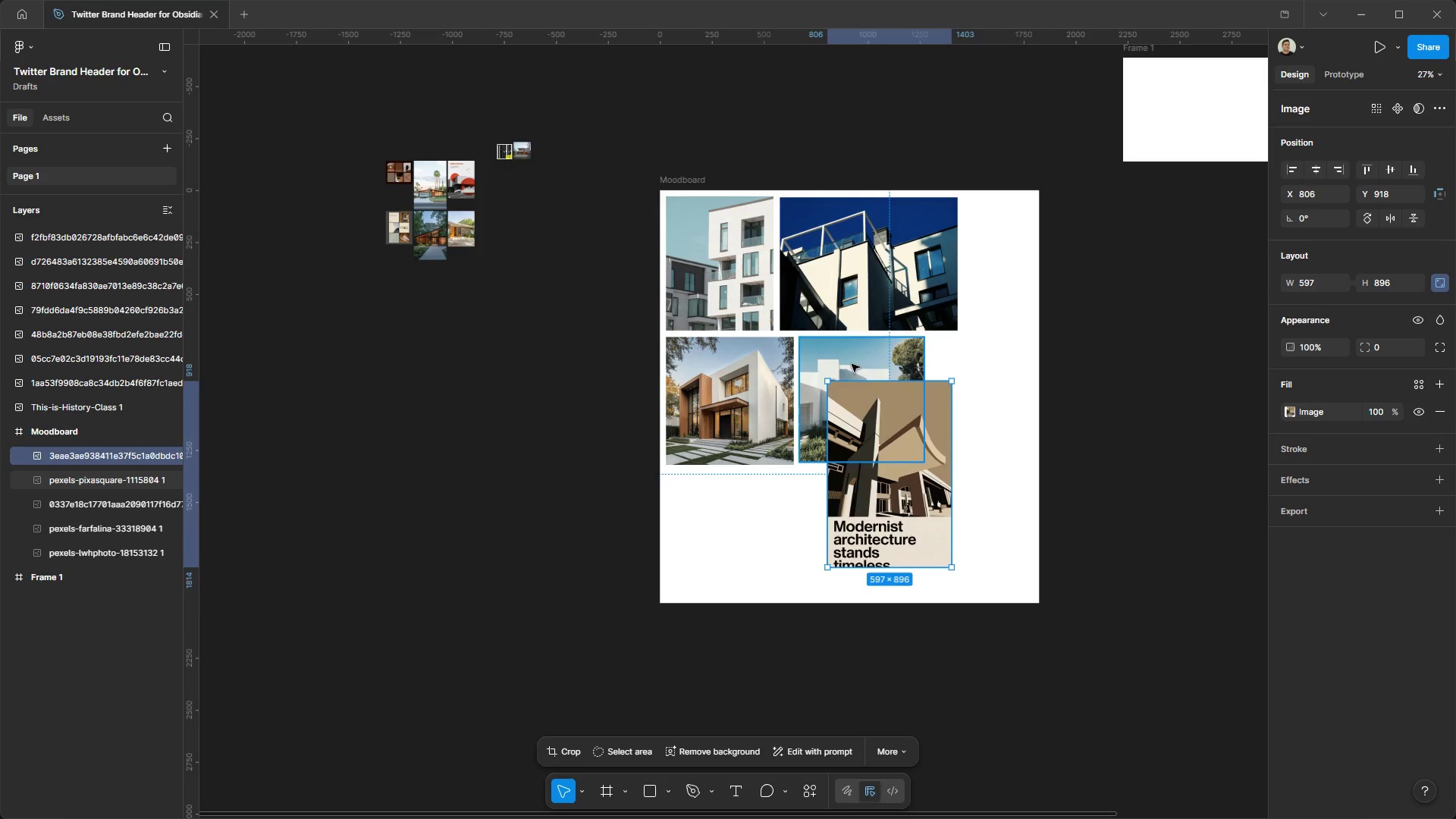 
left_click_drag(start_coordinate=[853, 363], to_coordinate=[1084, 377])
 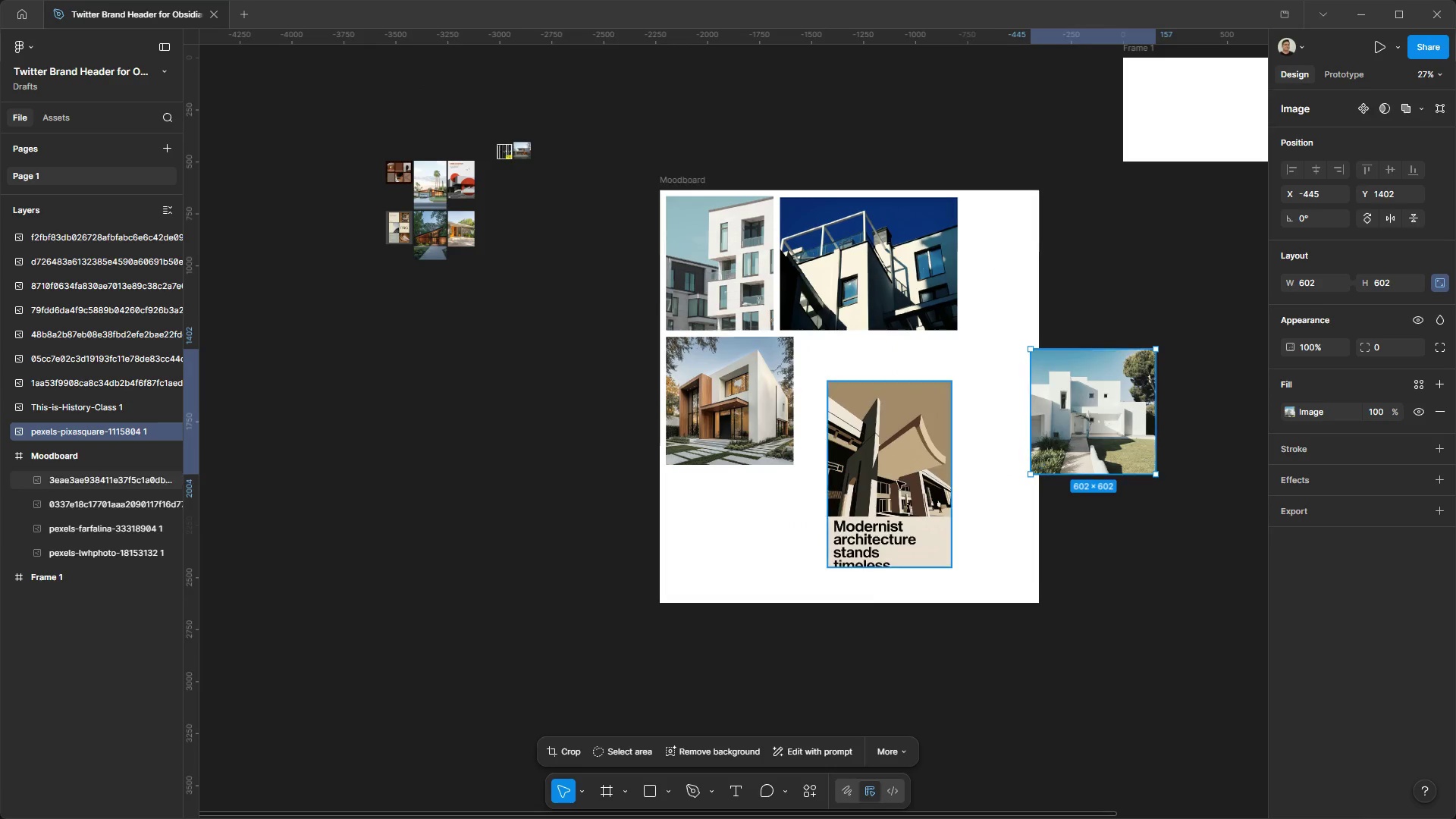 
left_click_drag(start_coordinate=[894, 489], to_coordinate=[868, 447])
 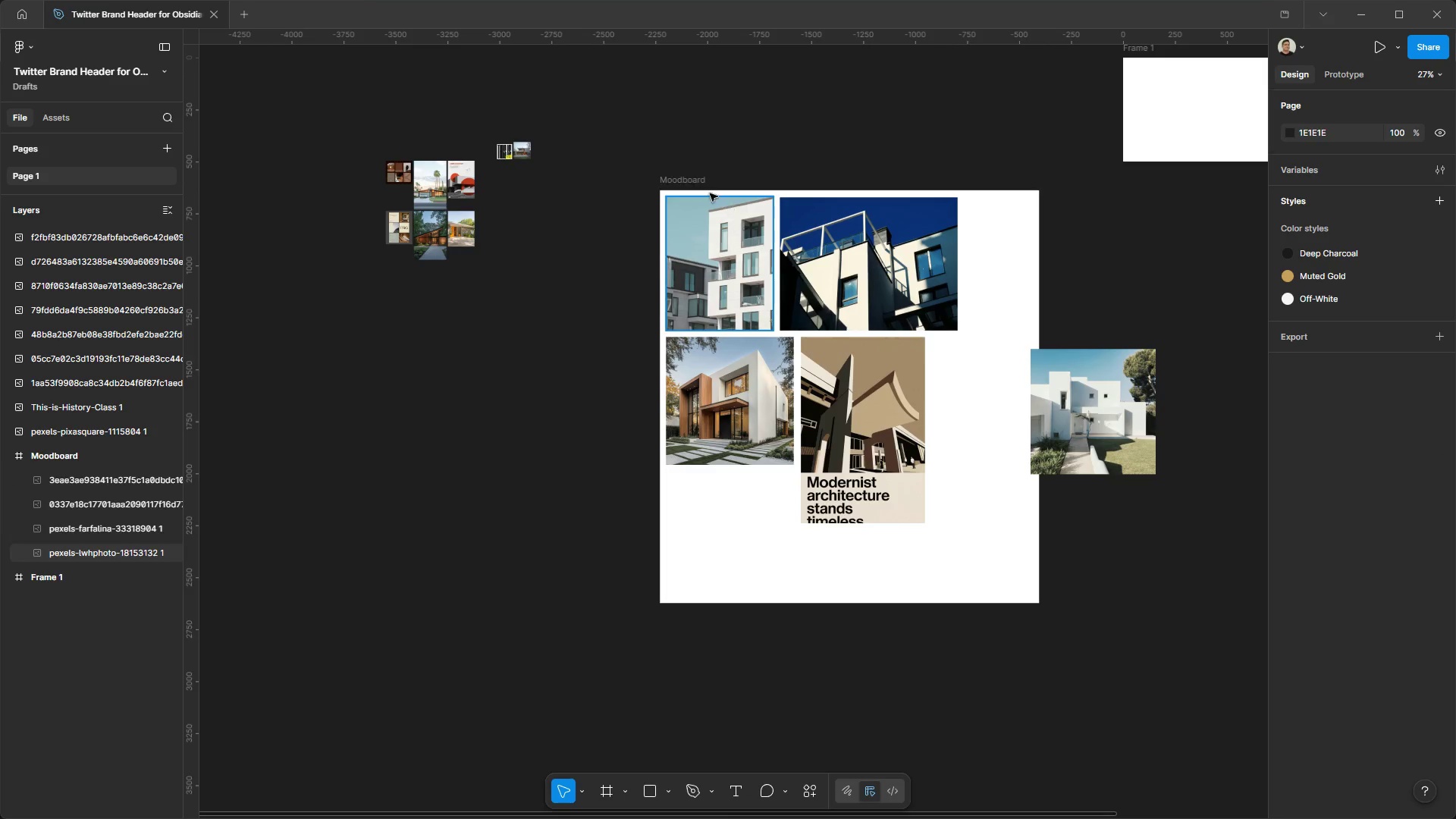 
left_click([705, 183])
 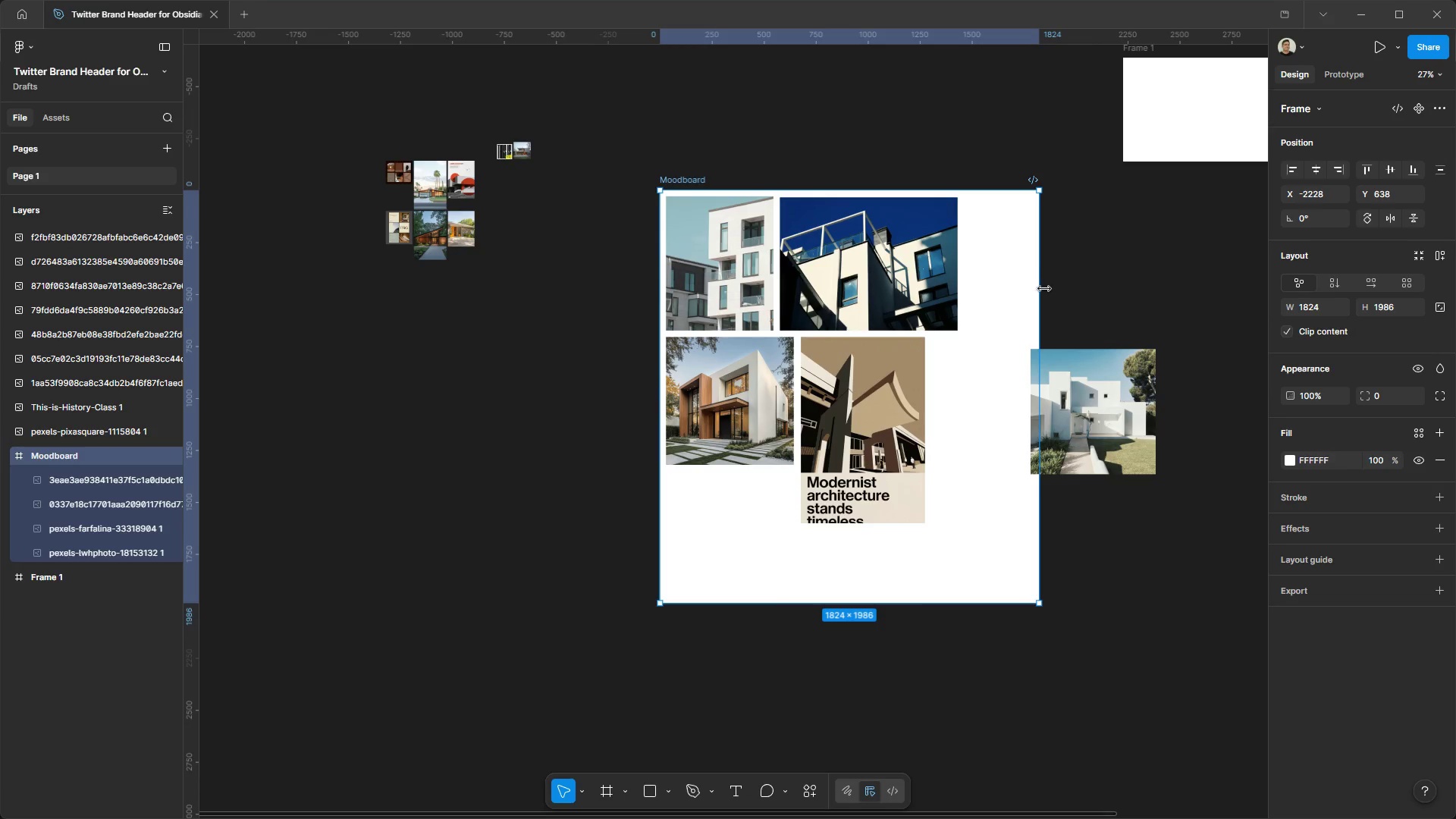 
left_click_drag(start_coordinate=[1043, 290], to_coordinate=[1131, 309])
 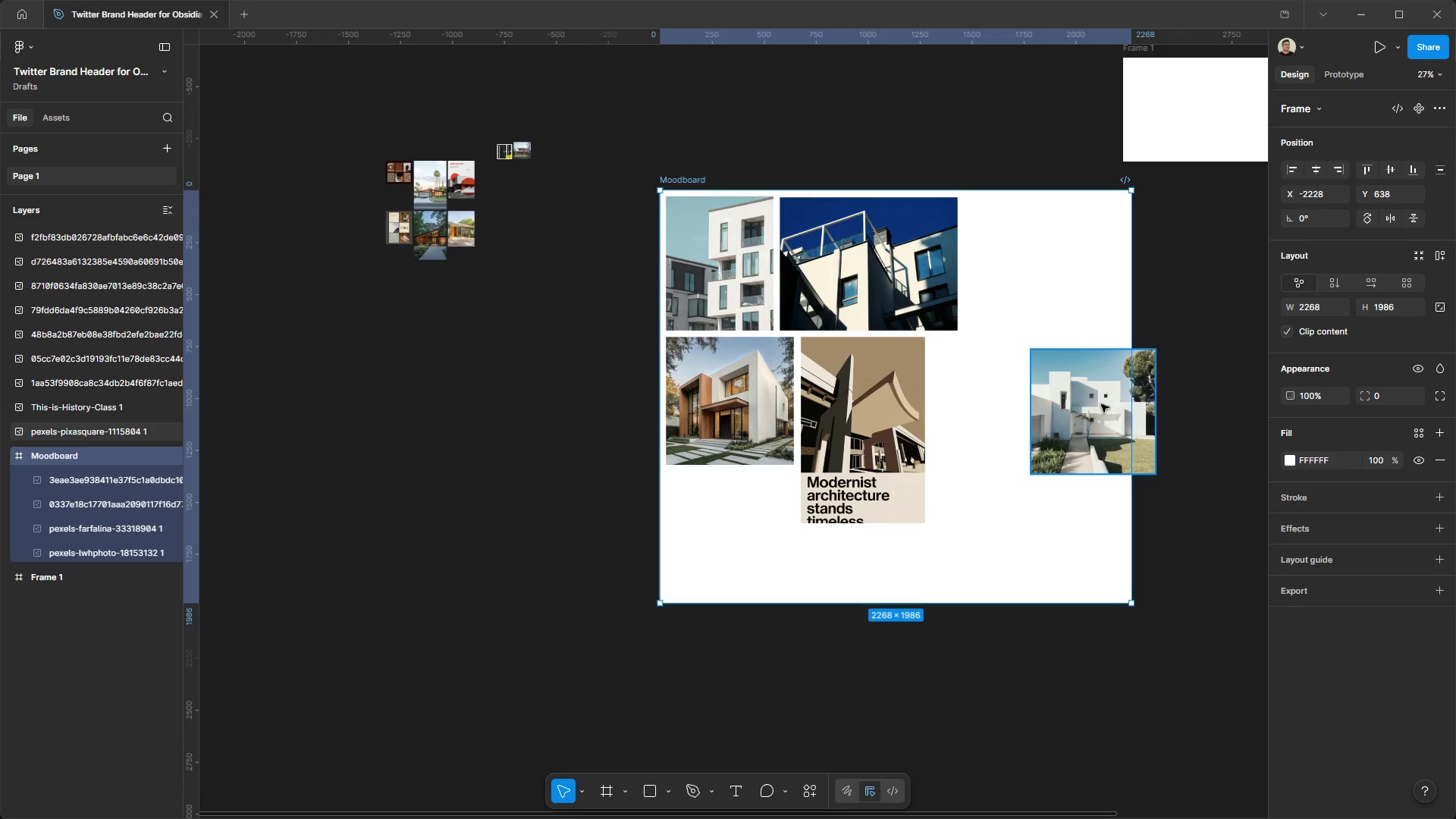 
left_click_drag(start_coordinate=[1100, 414], to_coordinate=[1051, 305])
 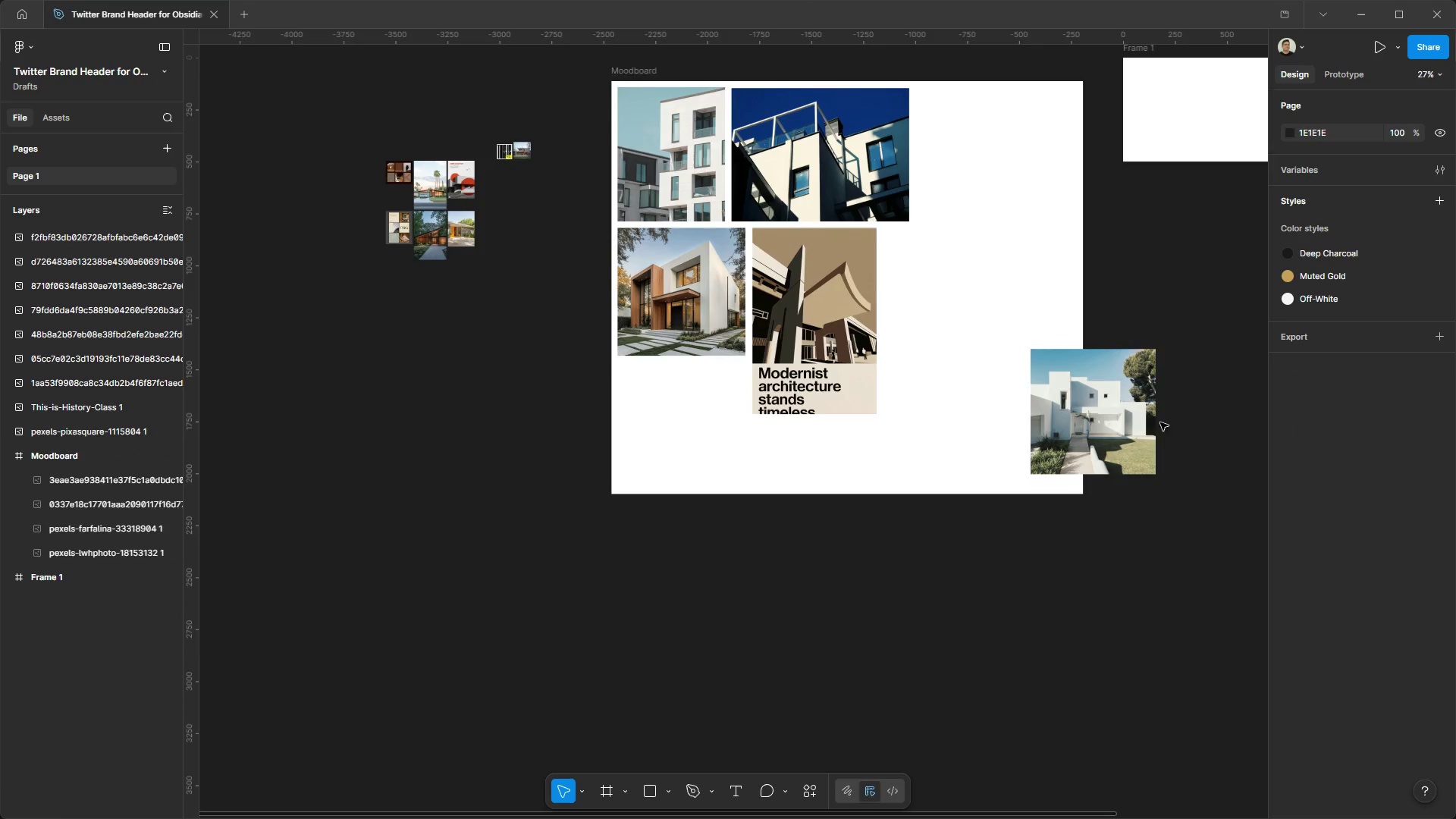 
left_click_drag(start_coordinate=[1100, 432], to_coordinate=[984, 172])
 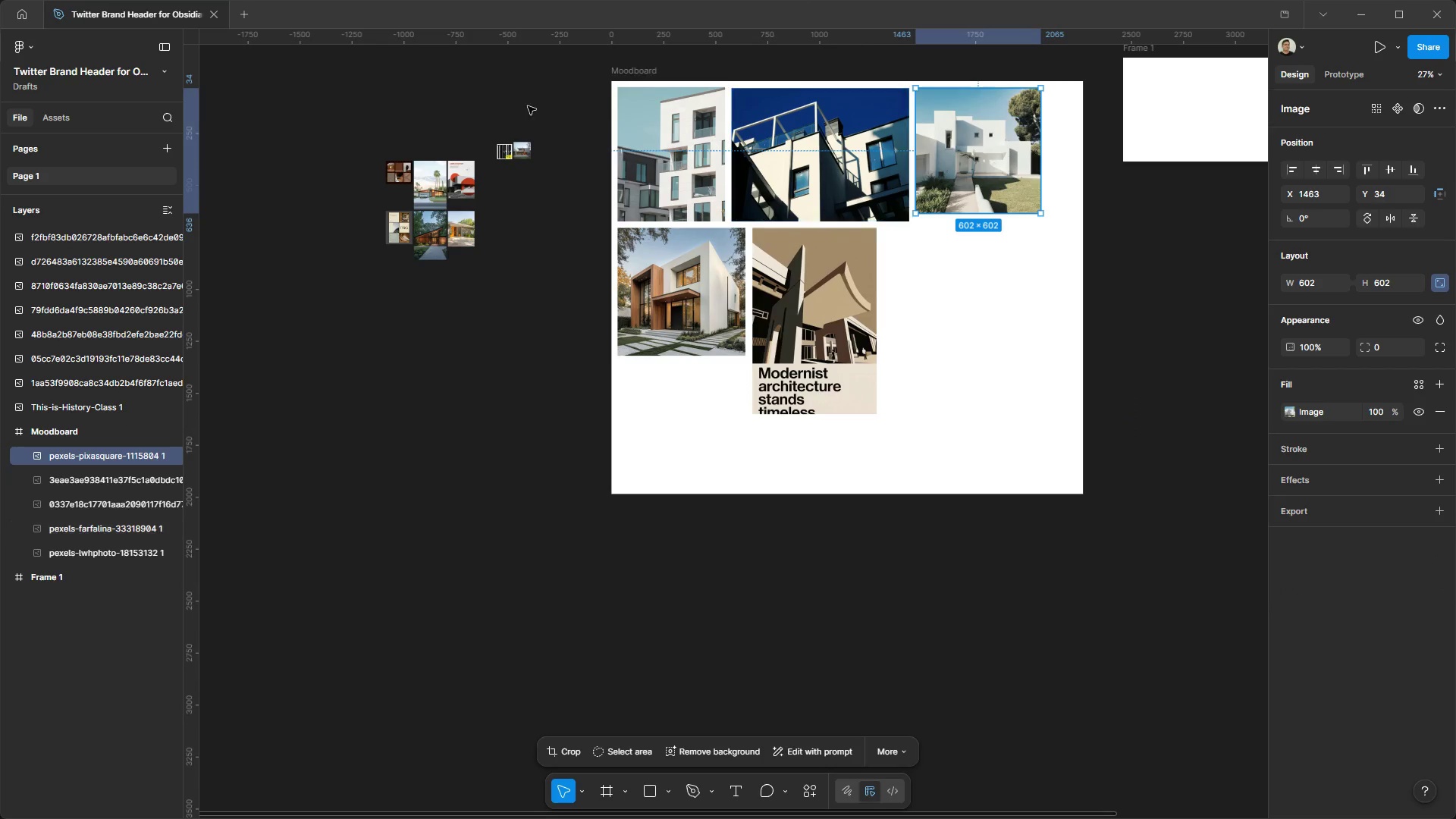 
hold_key(key=ControlLeft, duration=0.7)
hold_key(key=AltLeft, duration=0.7)
scroll: coordinate [510, 159], scroll_direction: up, amount: 7.0
 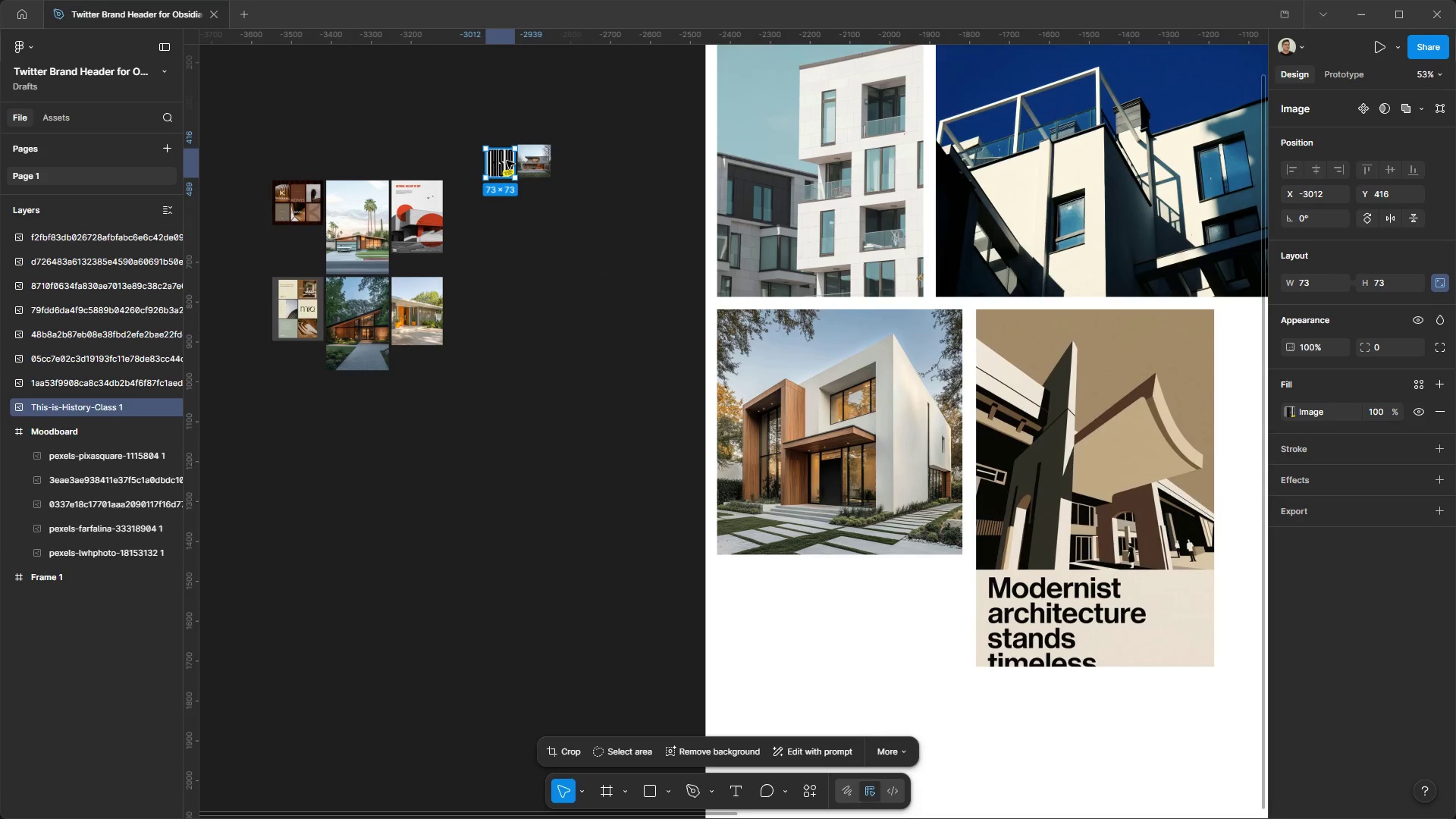 
hold_key(key=ControlLeft, duration=0.64)
hold_key(key=AltLeft, duration=0.66)
left_click_drag(start_coordinate=[504, 160], to_coordinate=[496, 235])
 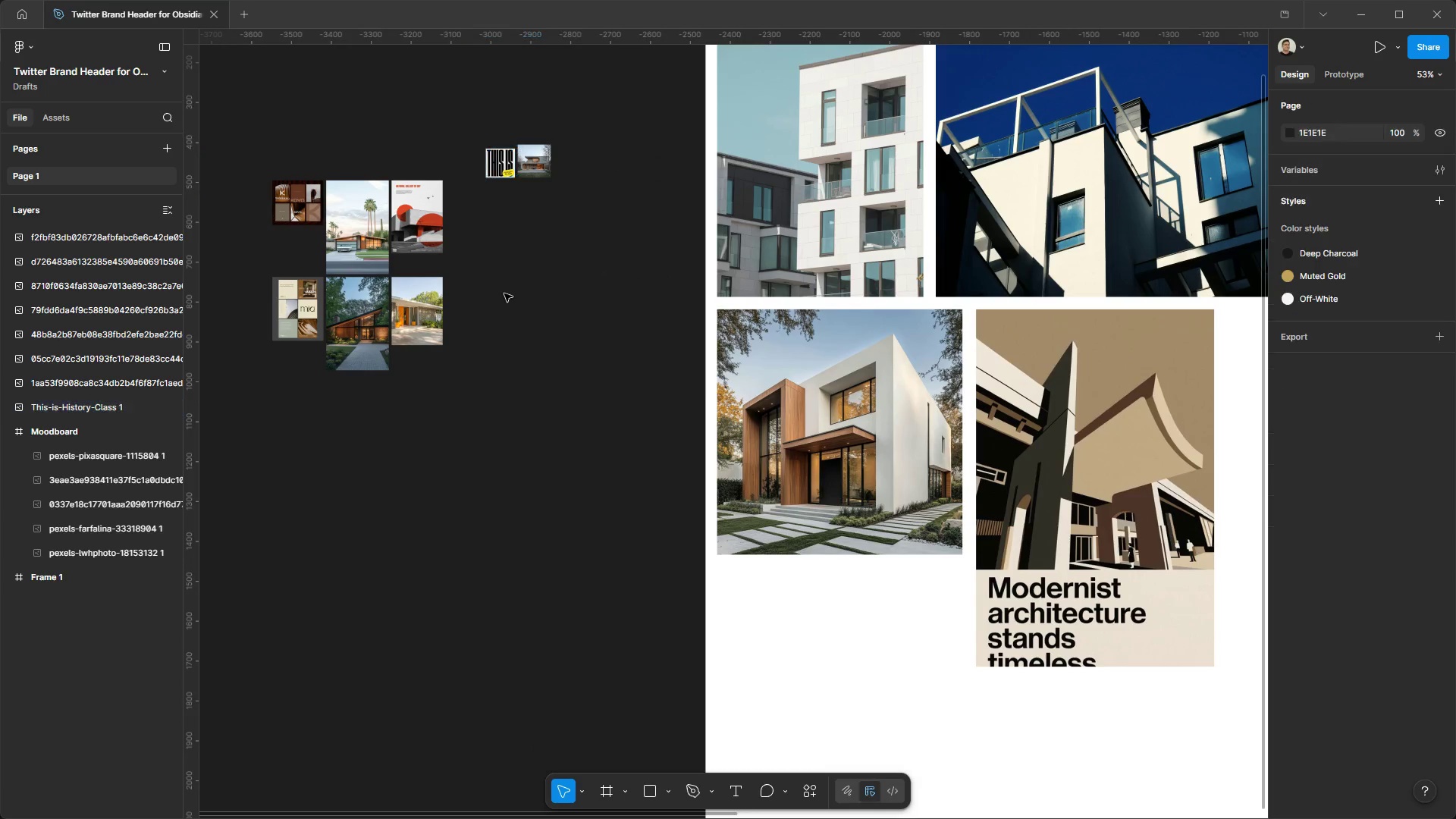 
hold_key(key=AltLeft, duration=0.61)
 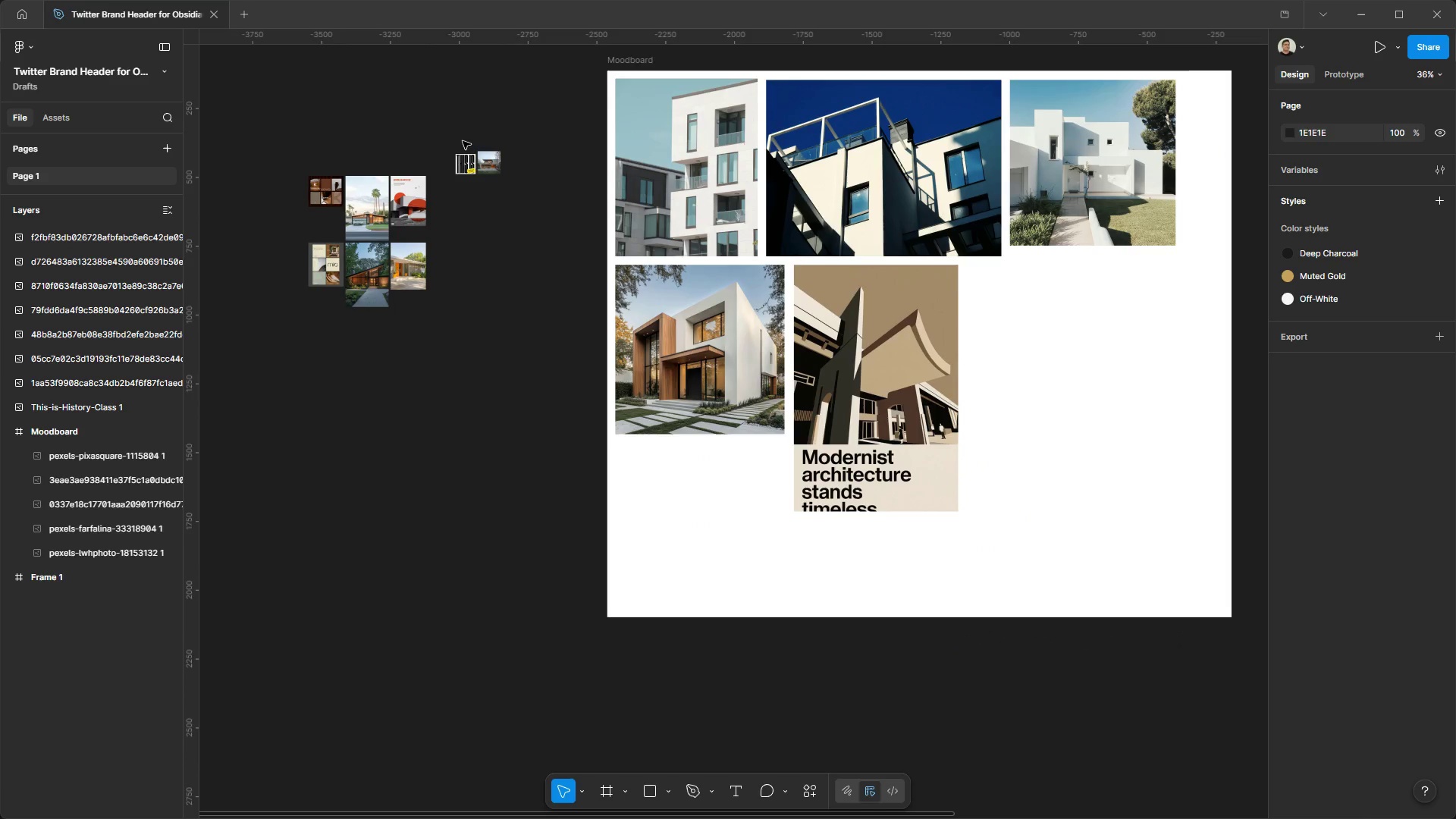 
hold_key(key=ControlLeft, duration=0.61)
 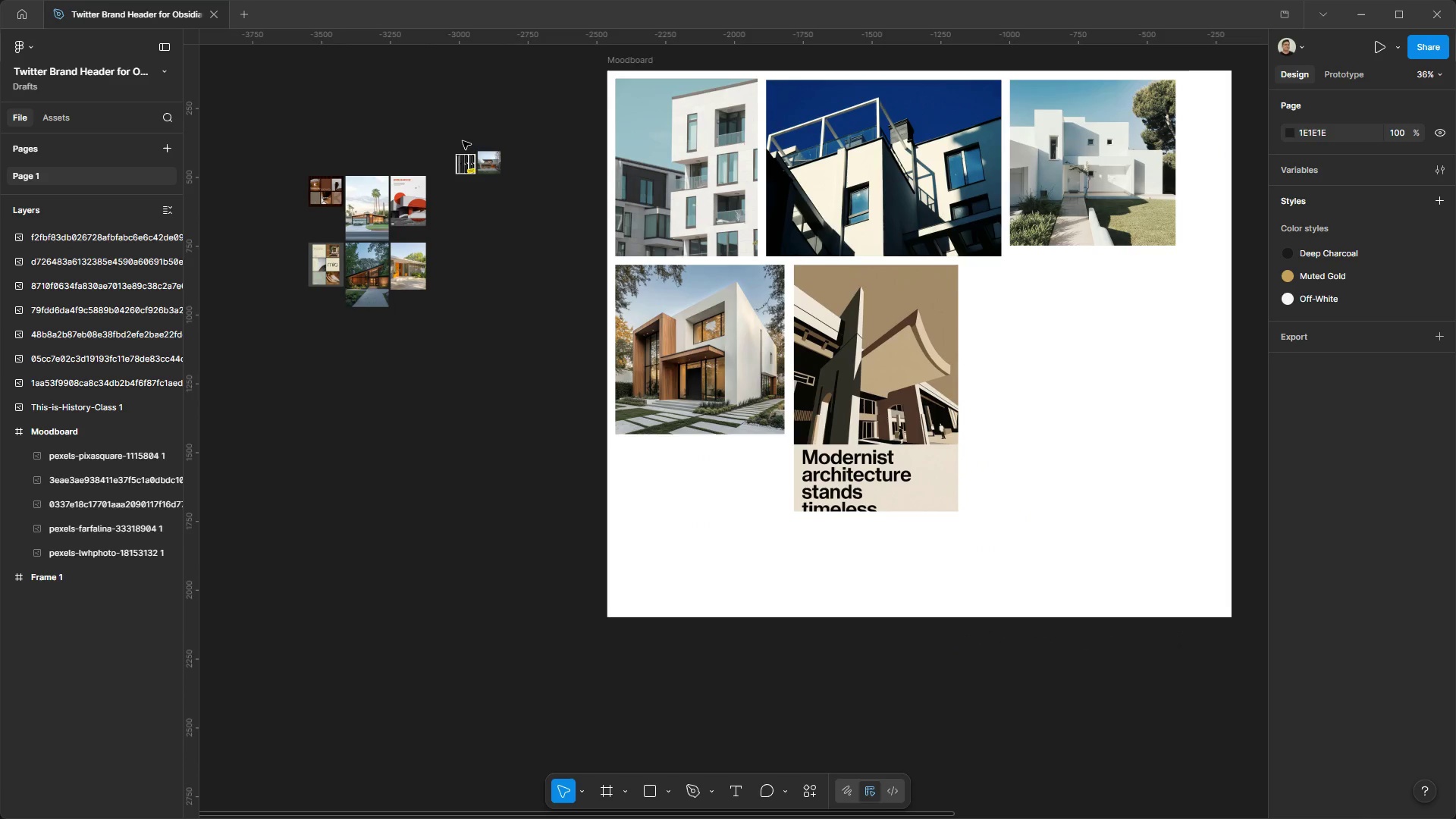 
hold_key(key=AltLeft, duration=1.98)
 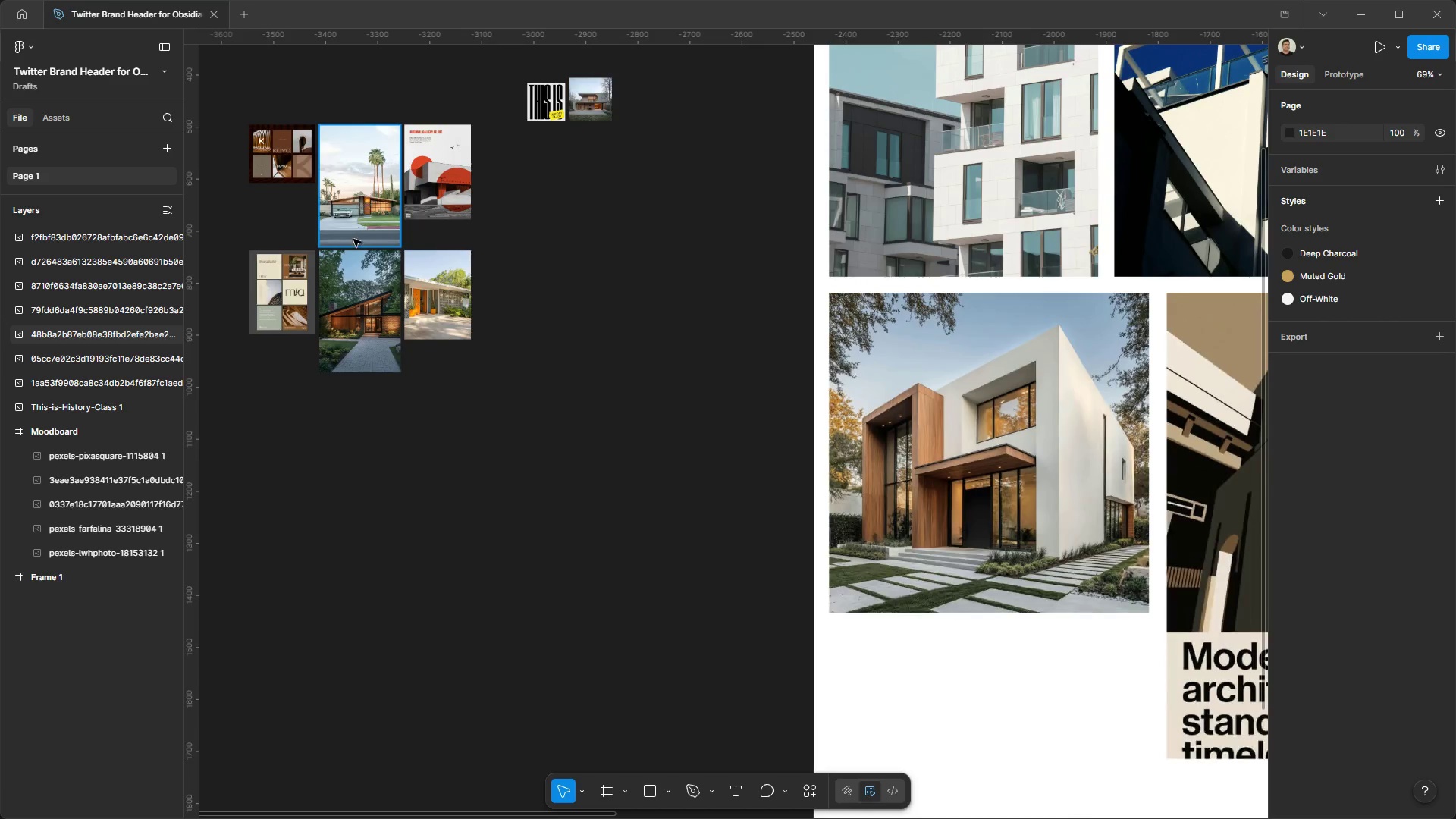 
scroll: coordinate [388, 166], scroll_direction: down, amount: 4.0
 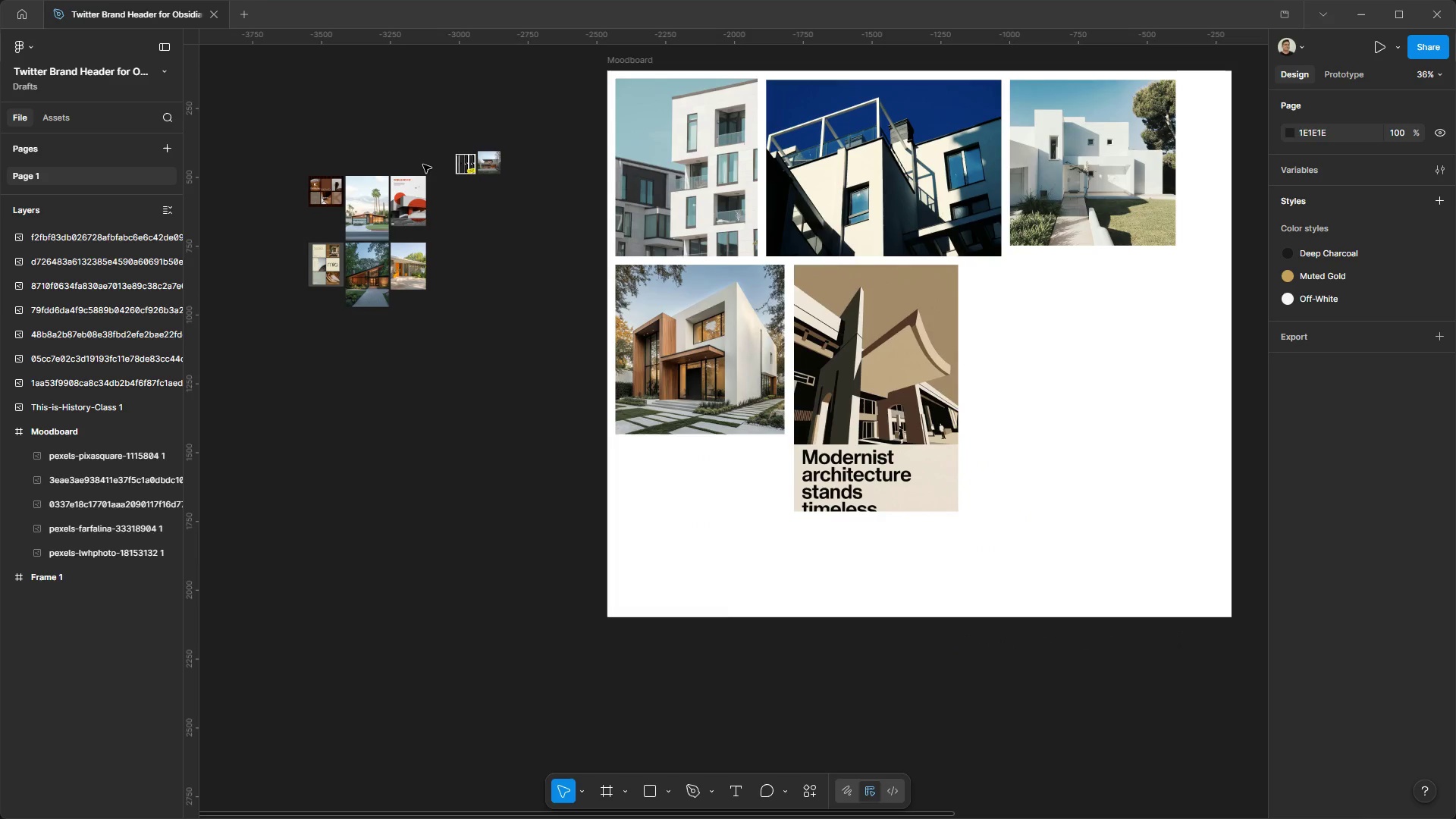 
hold_key(key=ControlLeft, duration=1.5)
 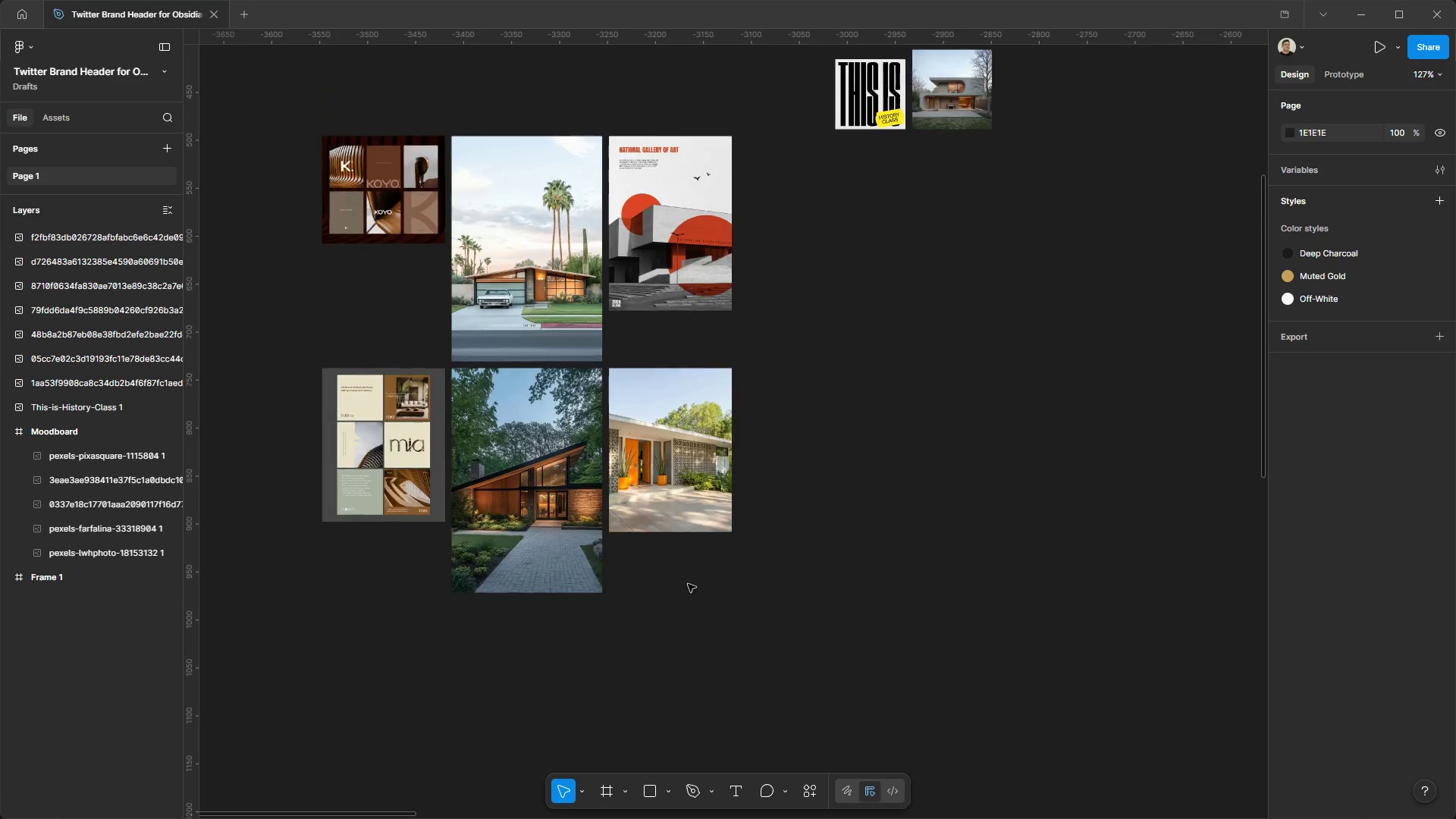 
hold_key(key=AltLeft, duration=1.5)
 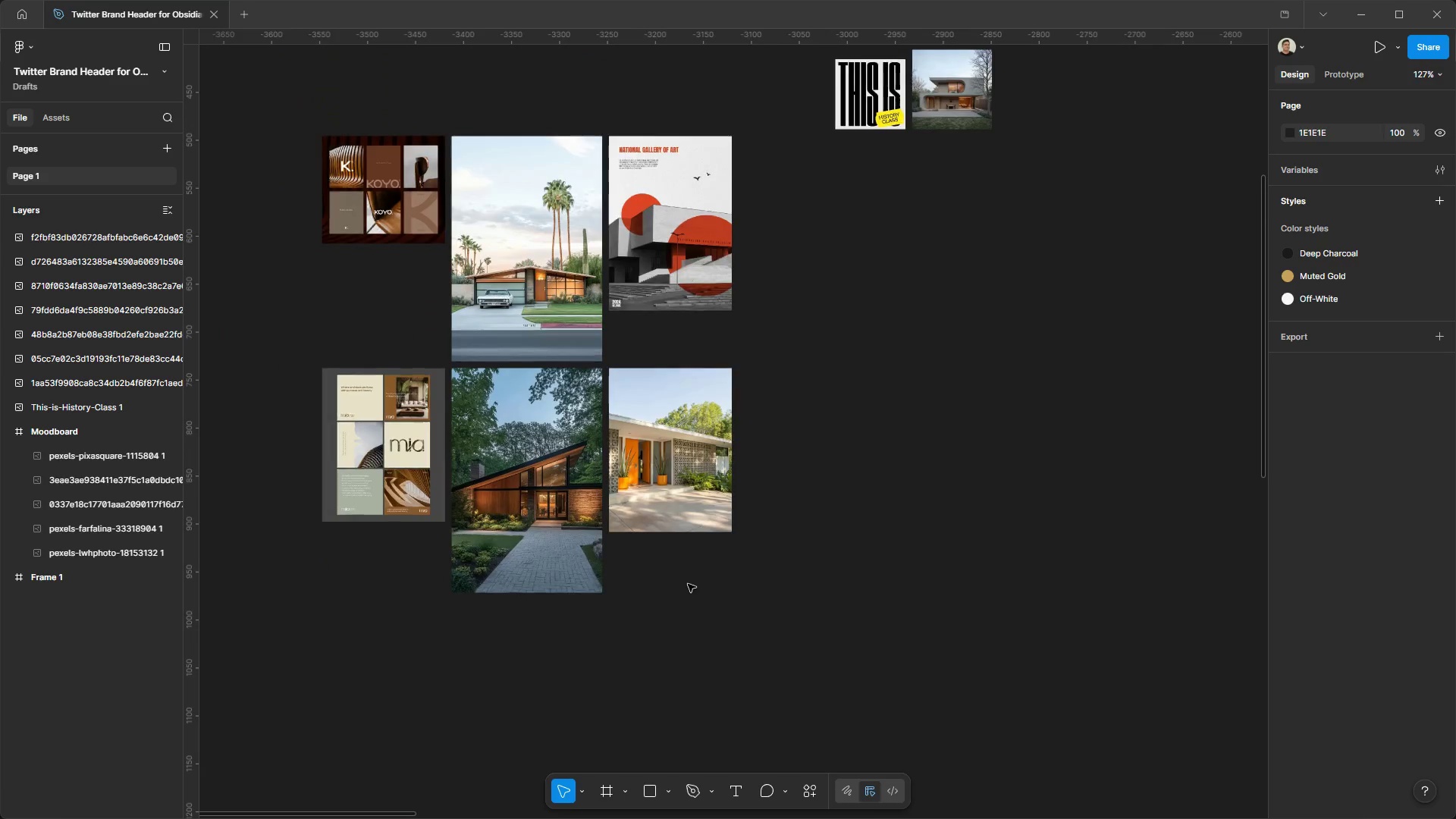 
hold_key(key=AltLeft, duration=1.52)
 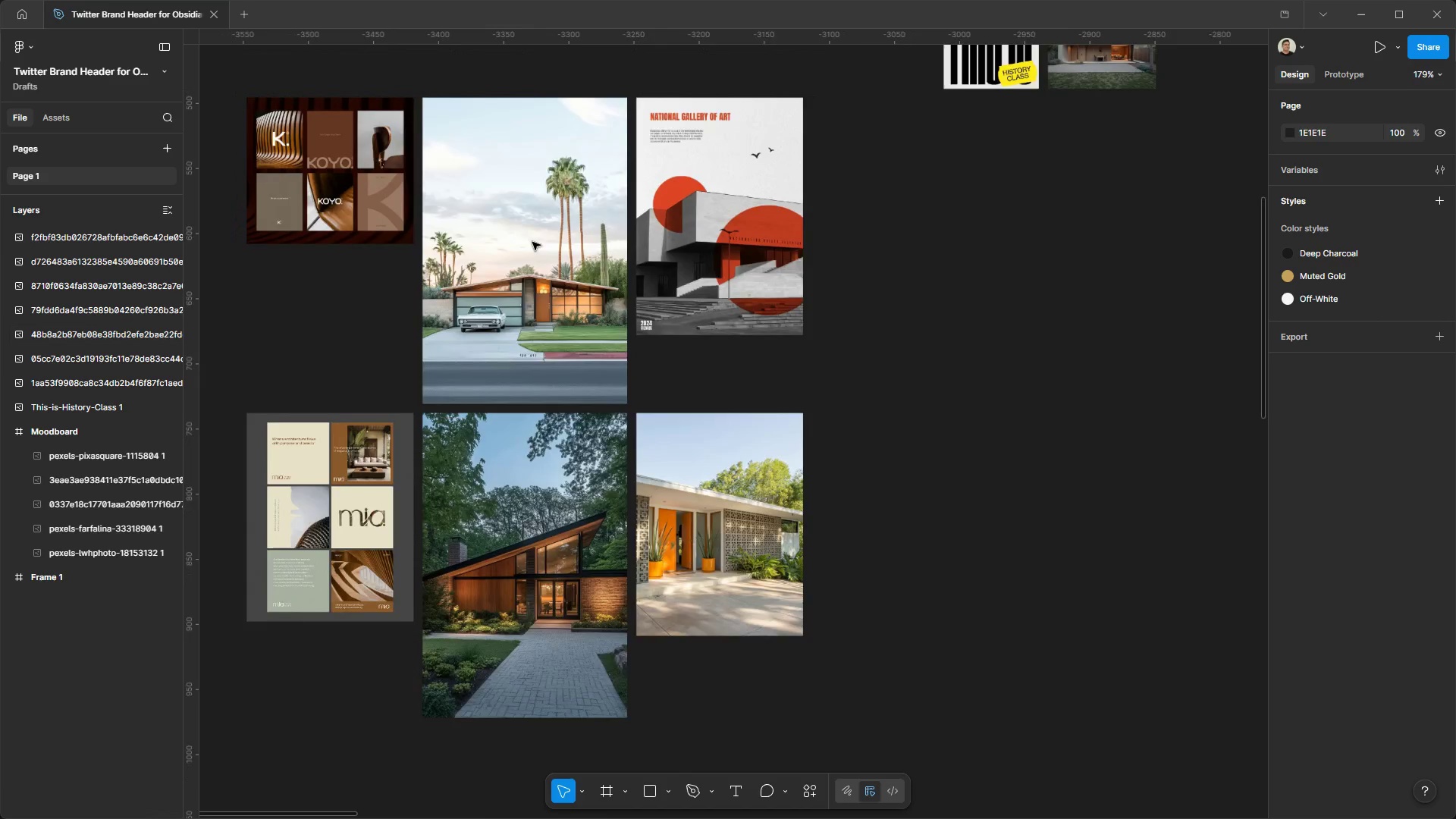 
hold_key(key=ControlLeft, duration=1.52)
 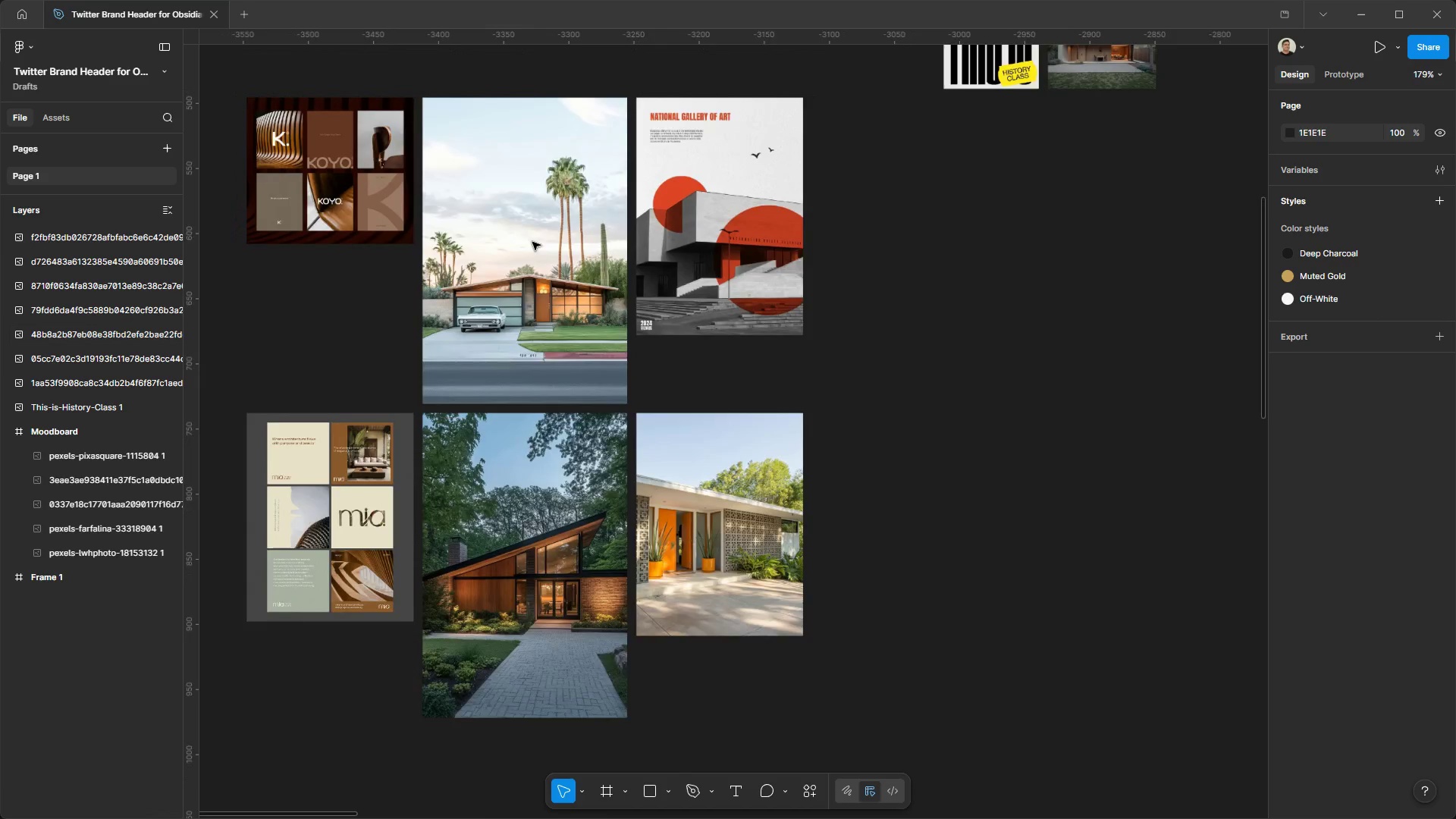 
scroll: coordinate [348, 362], scroll_direction: up, amount: 16.0
 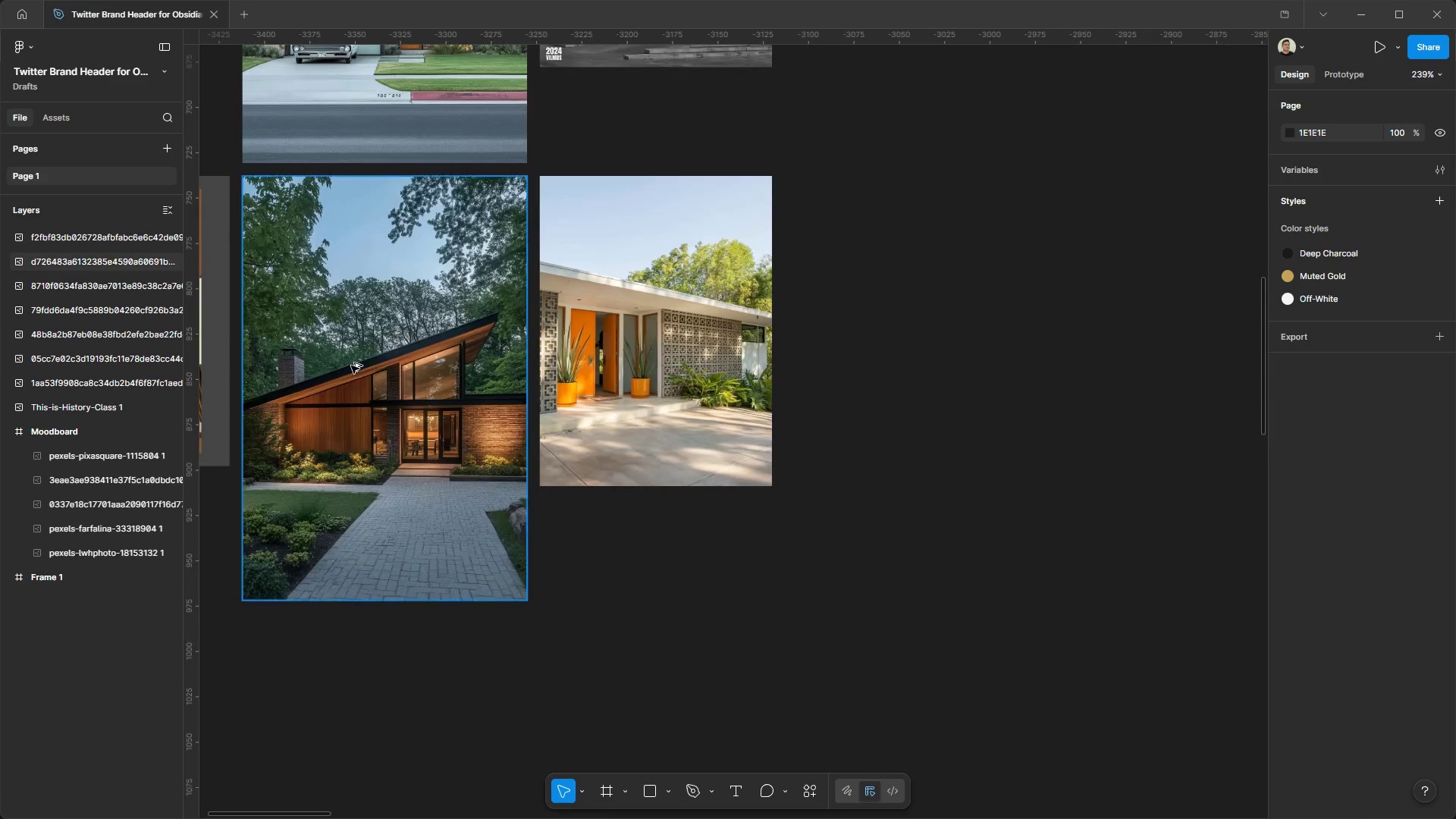 
scroll: coordinate [532, 240], scroll_direction: down, amount: 1.0
 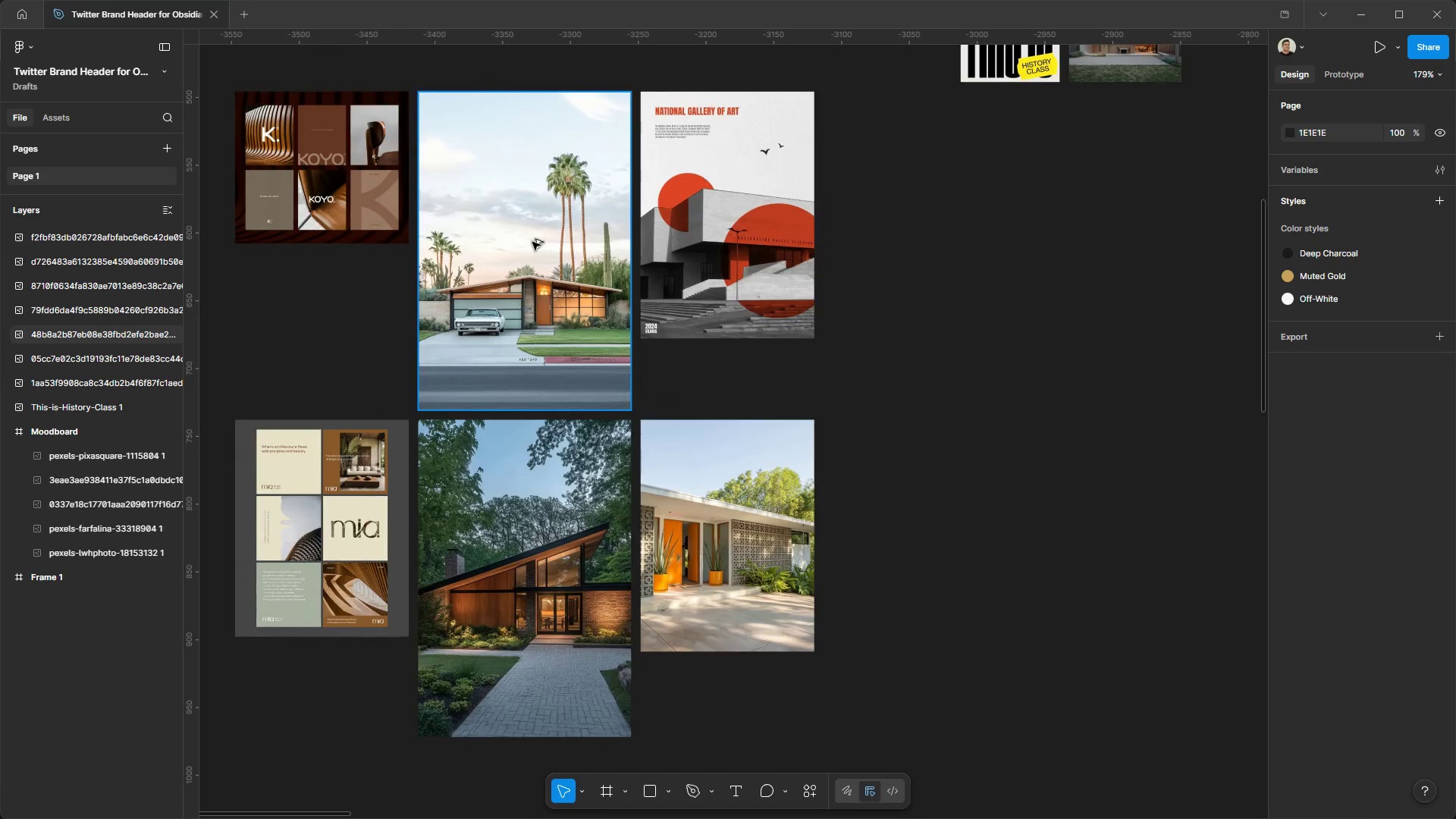 
hold_key(key=AltLeft, duration=1.52)
 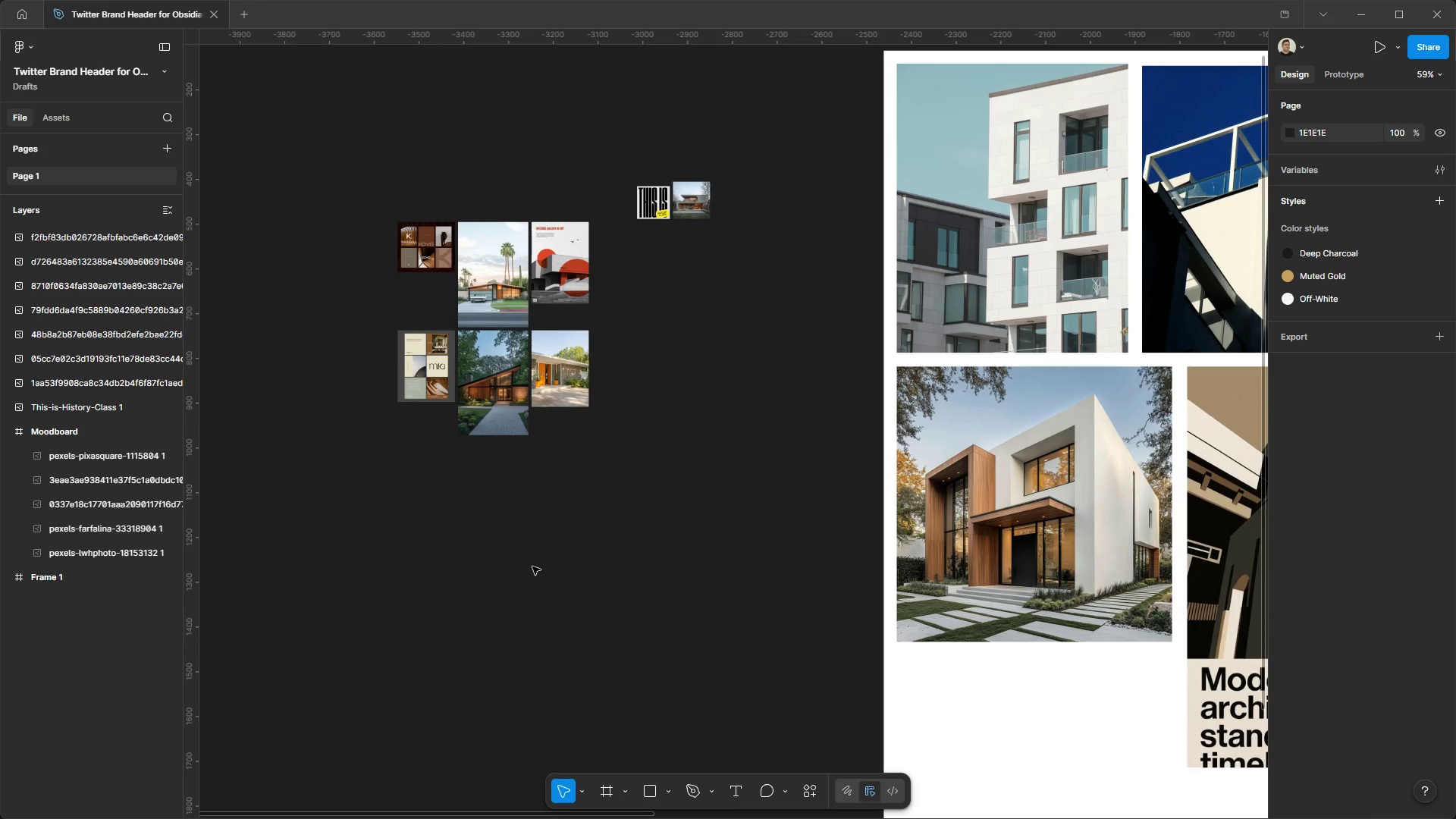 
hold_key(key=ControlLeft, duration=1.52)
 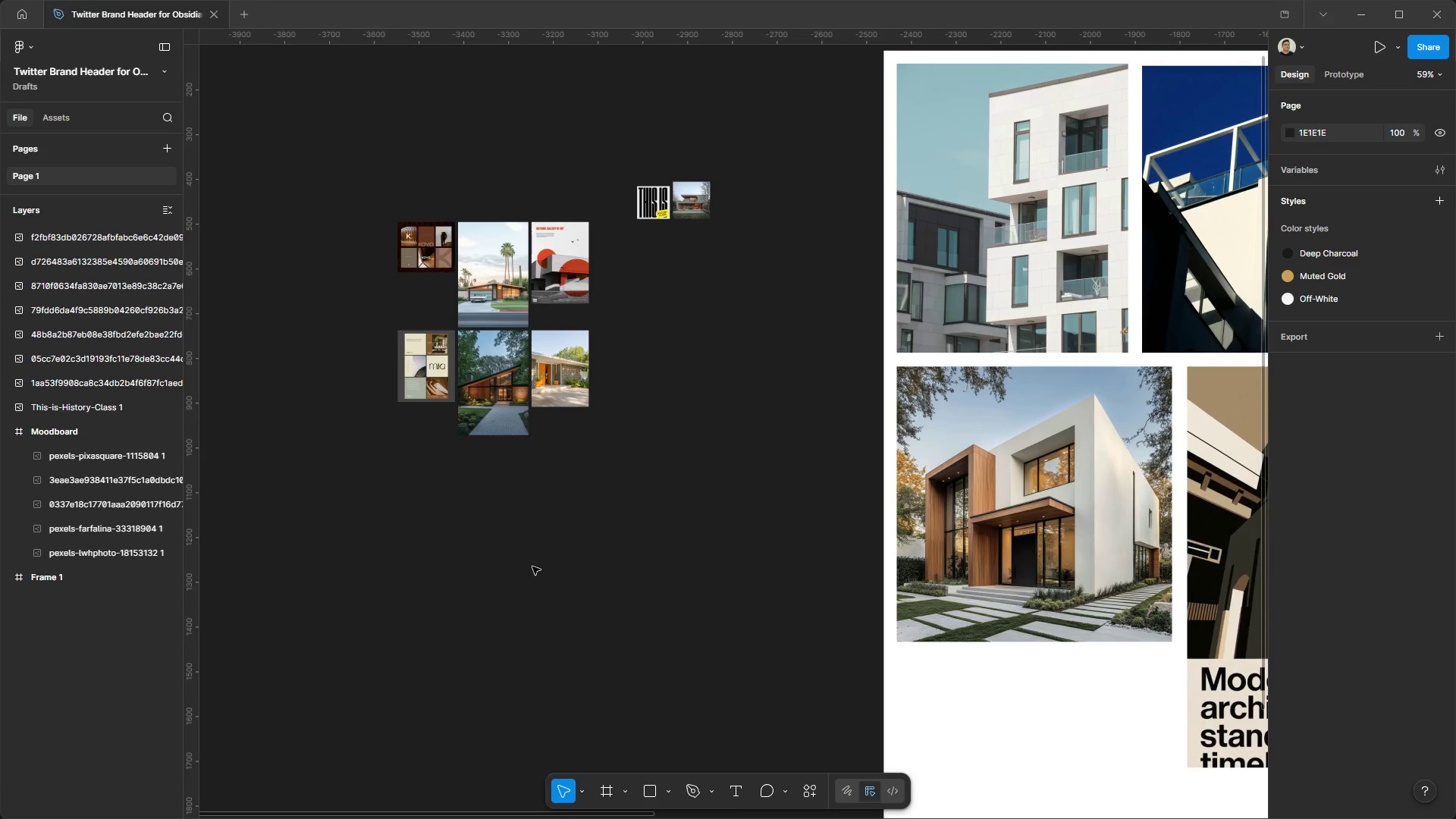 
hold_key(key=ControlLeft, duration=0.39)
 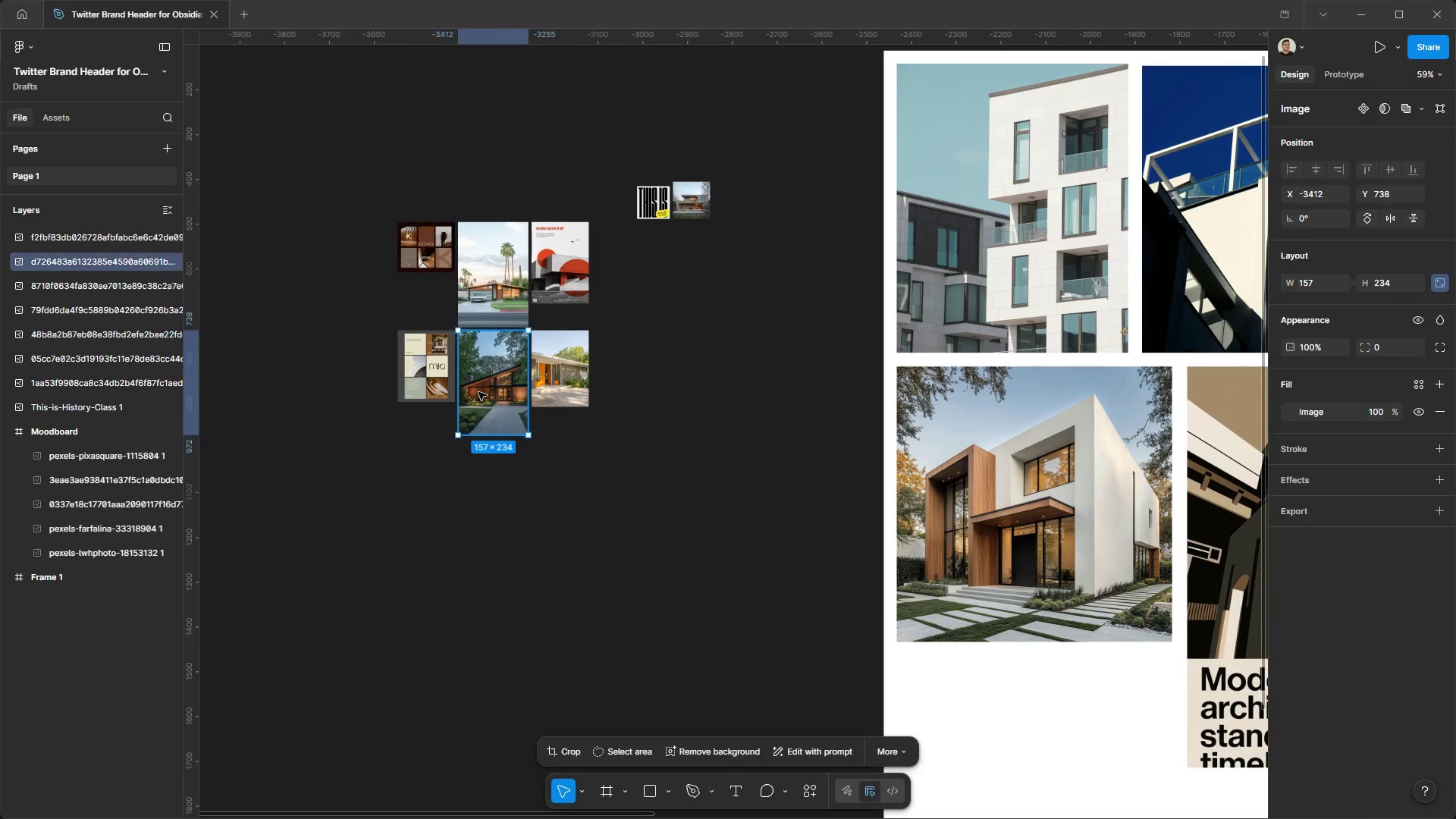 
hold_key(key=AltLeft, duration=0.39)
 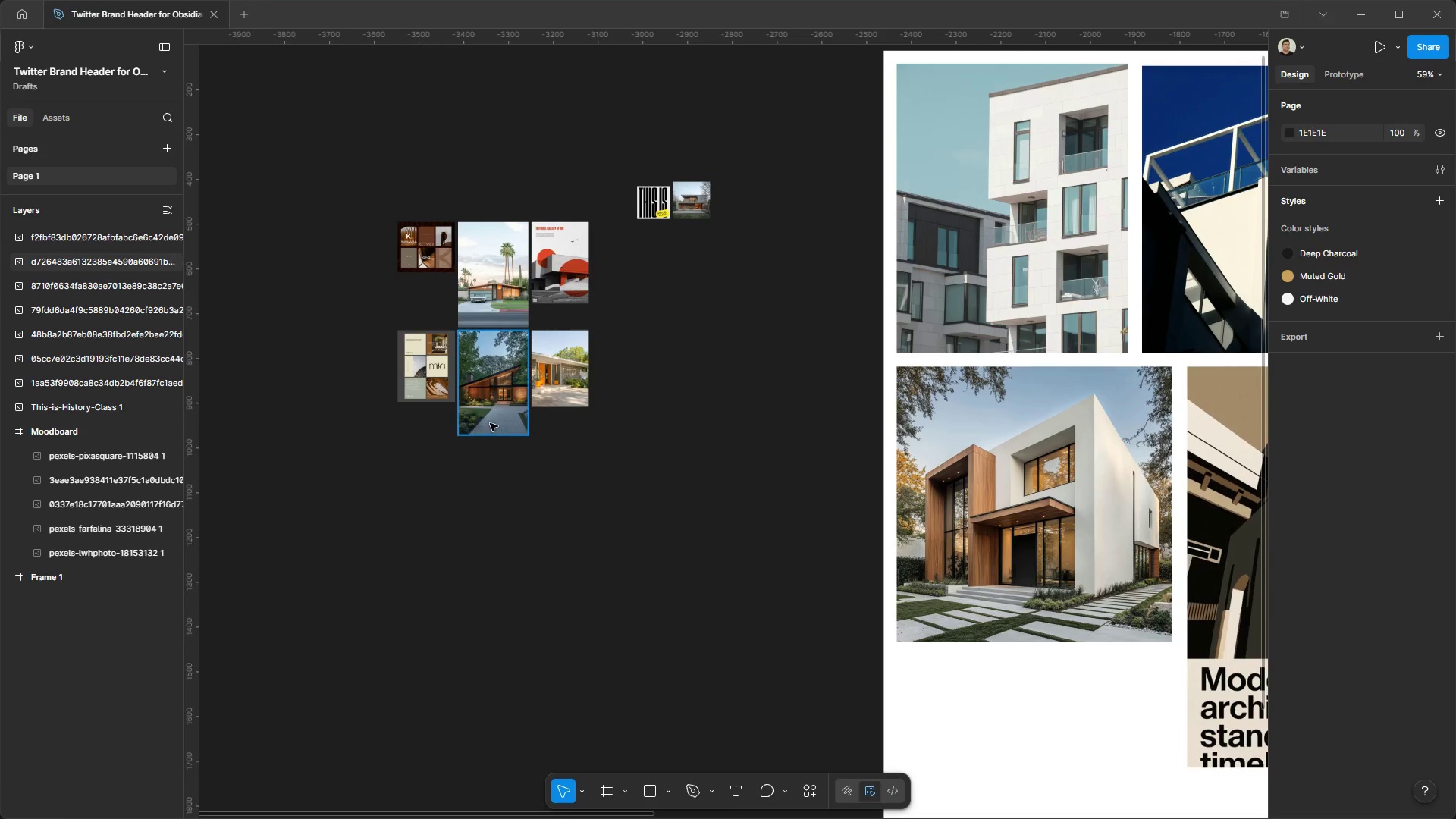 
scroll: coordinate [433, 325], scroll_direction: down, amount: 9.0
 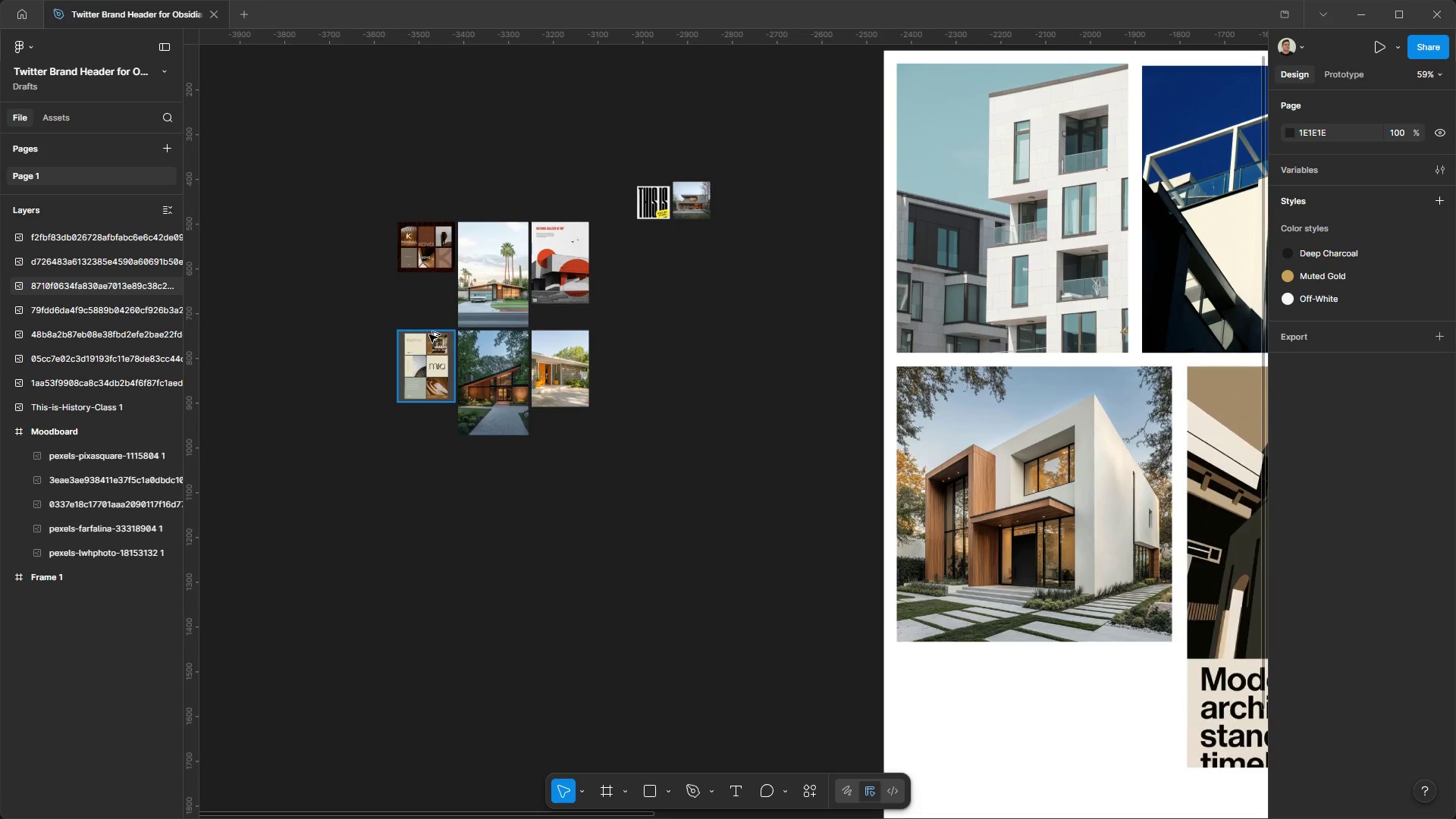 
hold_key(key=ControlLeft, duration=0.34)
 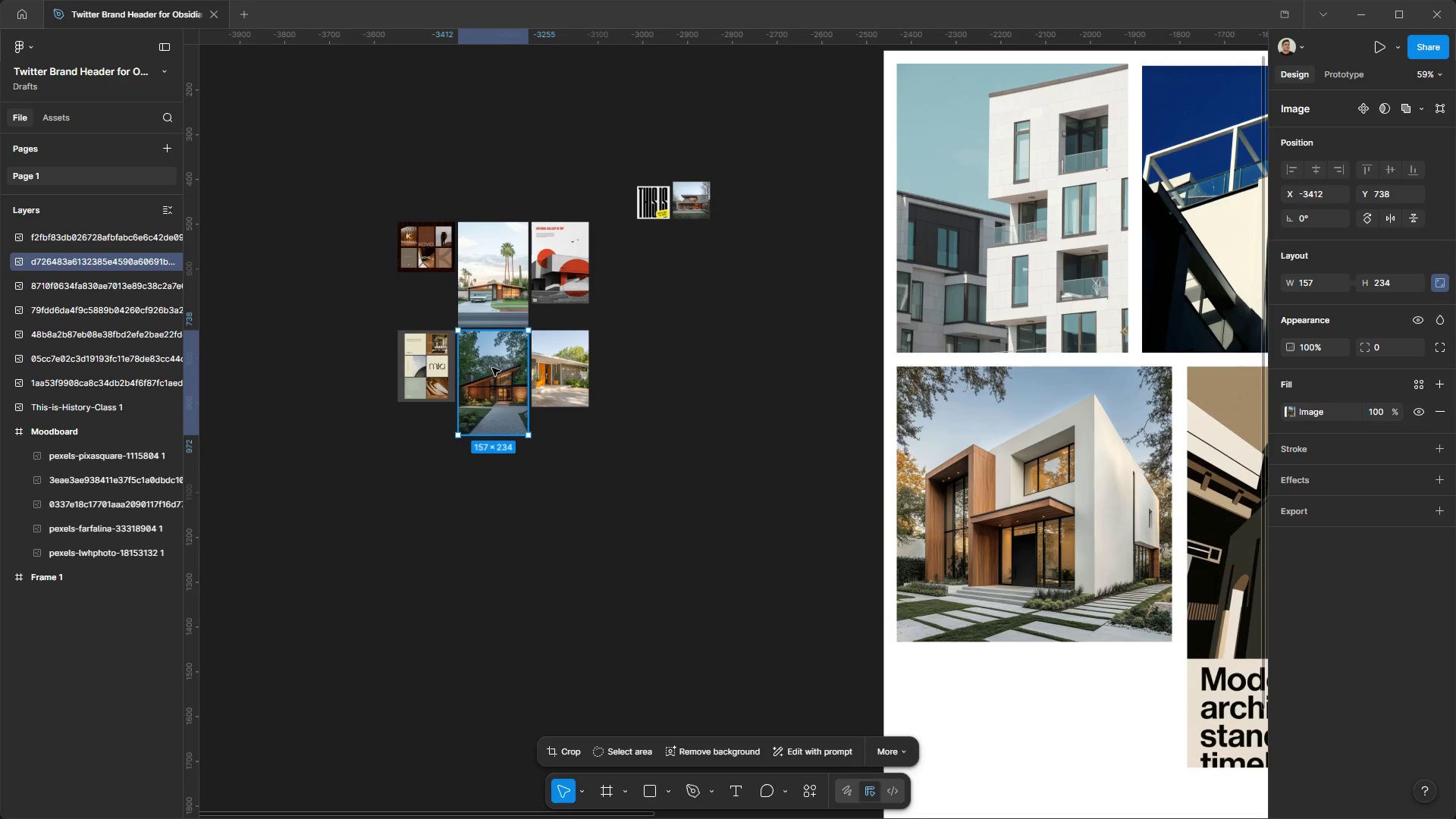 
key(Control+X)
 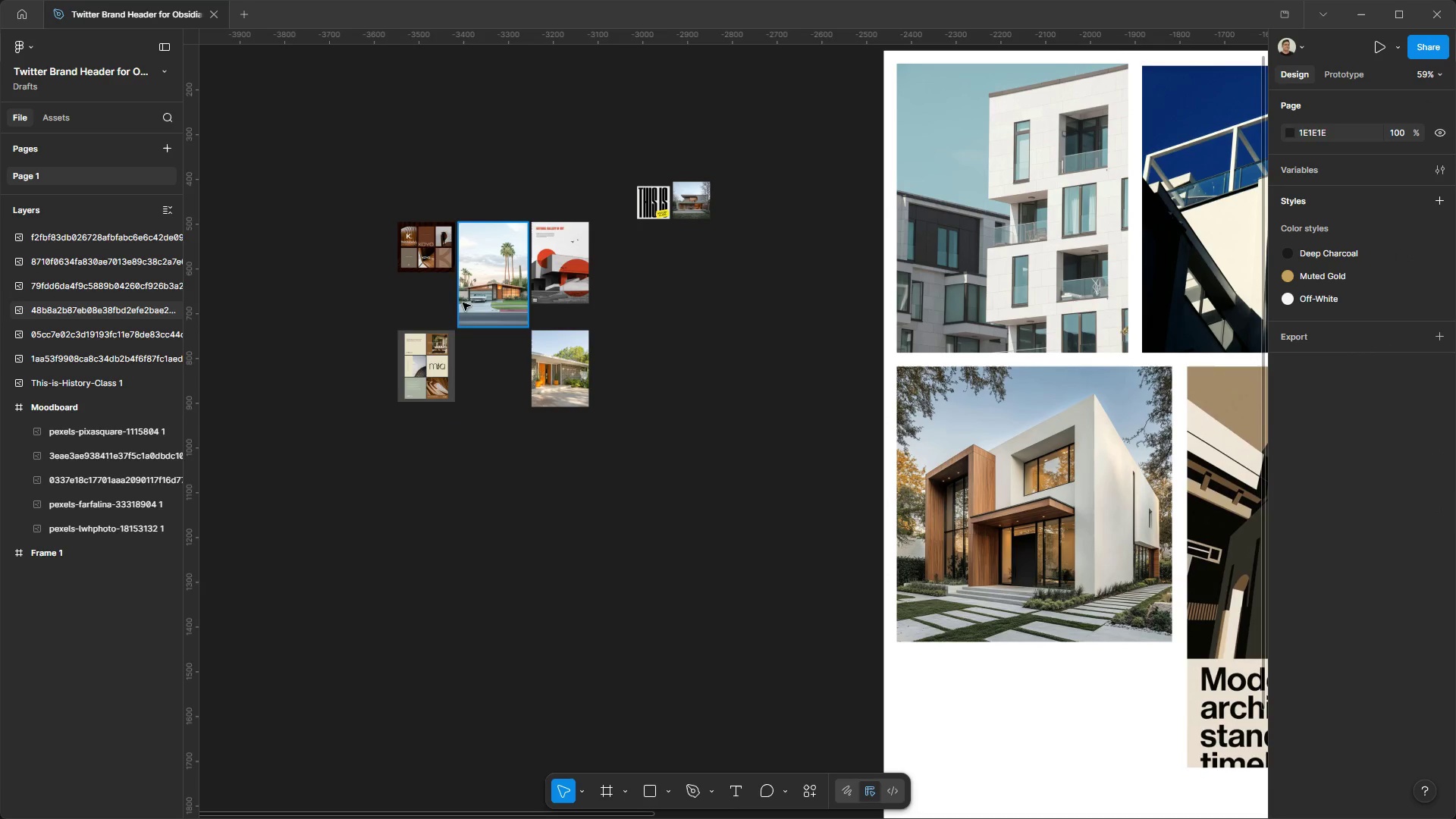 
scroll: coordinate [464, 305], scroll_direction: down, amount: 1.0
 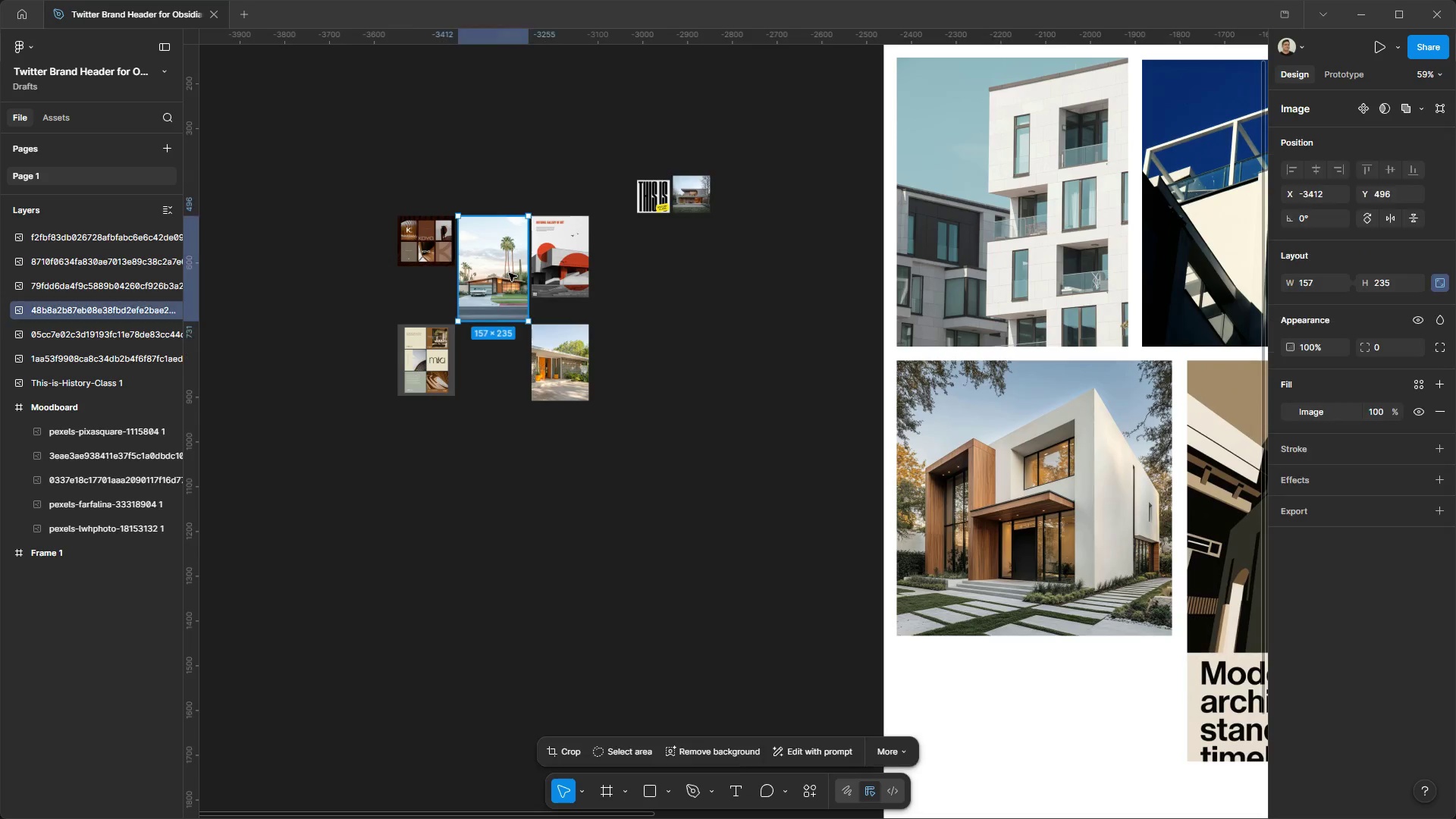 
key(Control+ControlLeft)
 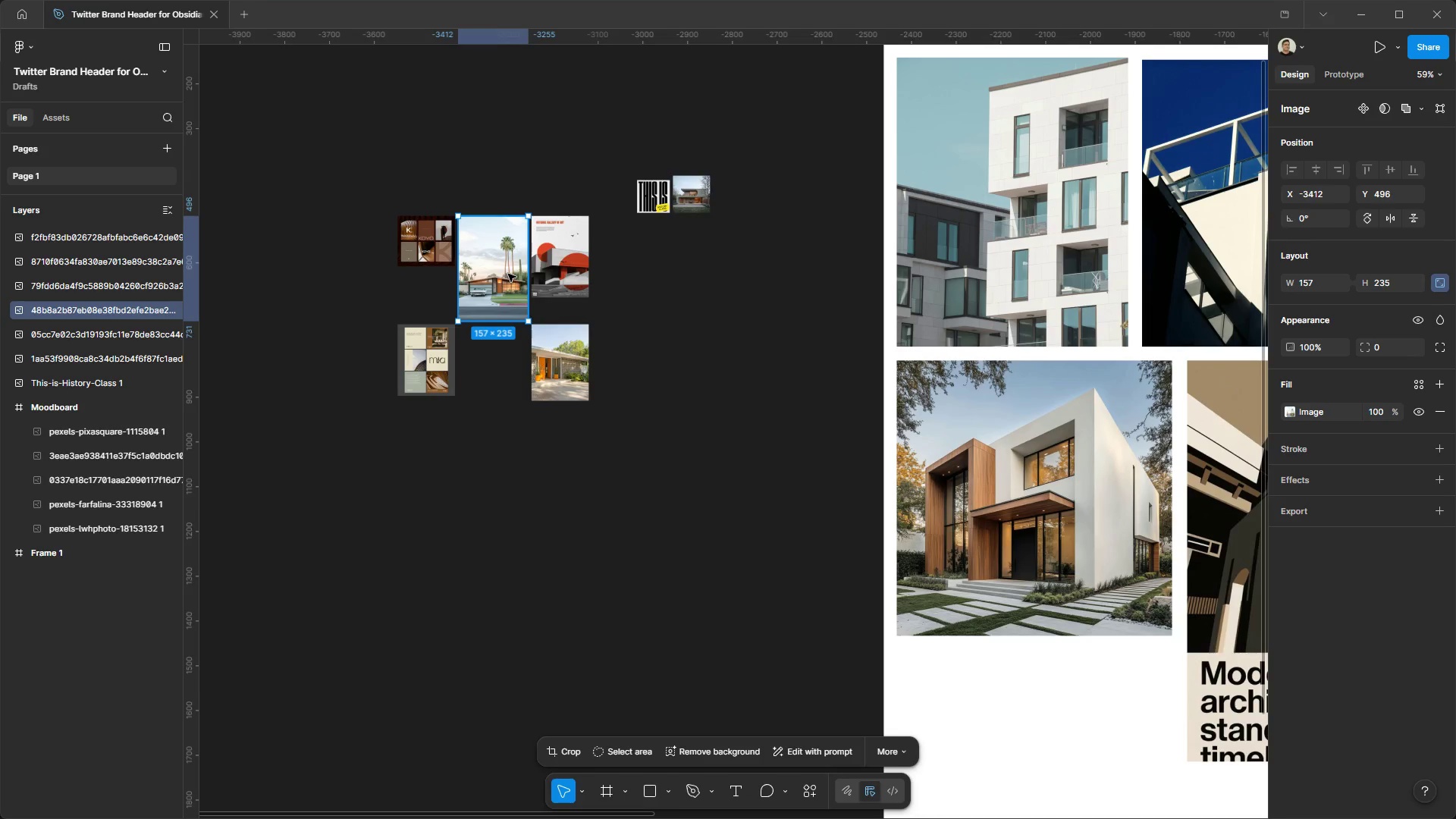 
key(Control+X)
 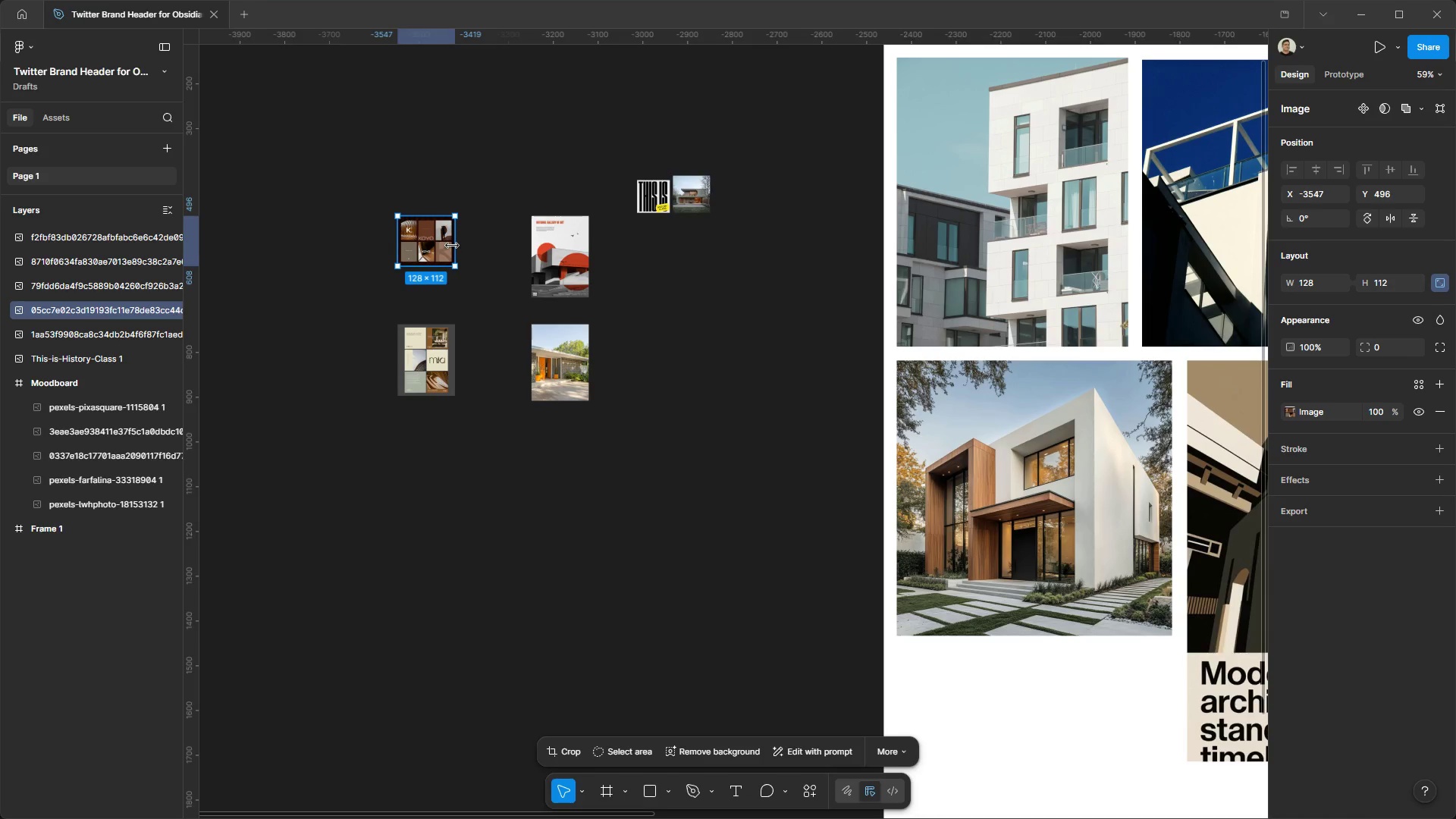 
hold_key(key=ControlLeft, duration=0.5)
hold_key(key=AltLeft, duration=0.53)
scroll: coordinate [218, 306], scroll_direction: down, amount: 4.0
 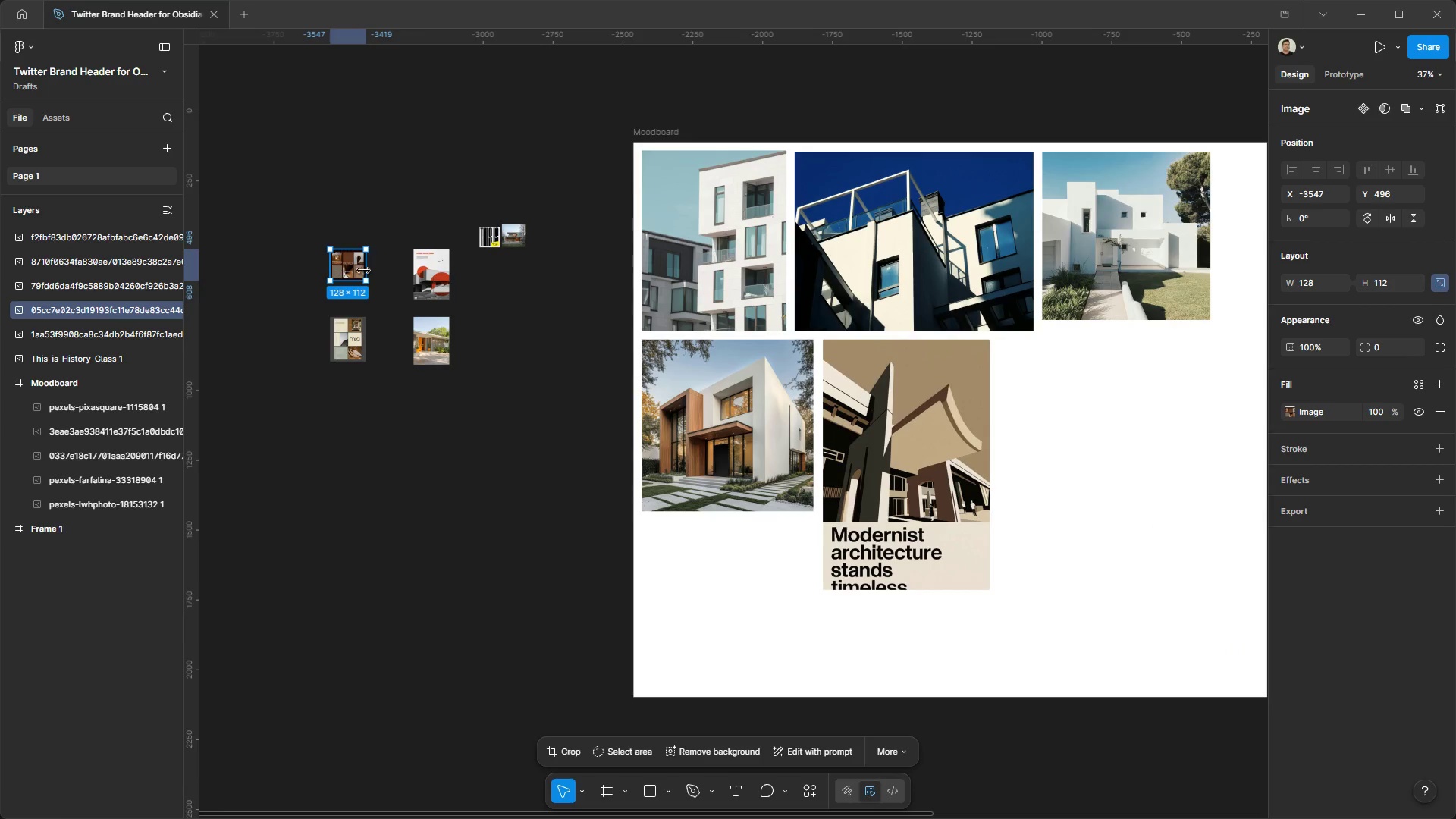 
left_click_drag(start_coordinate=[356, 271], to_coordinate=[1026, 364])
 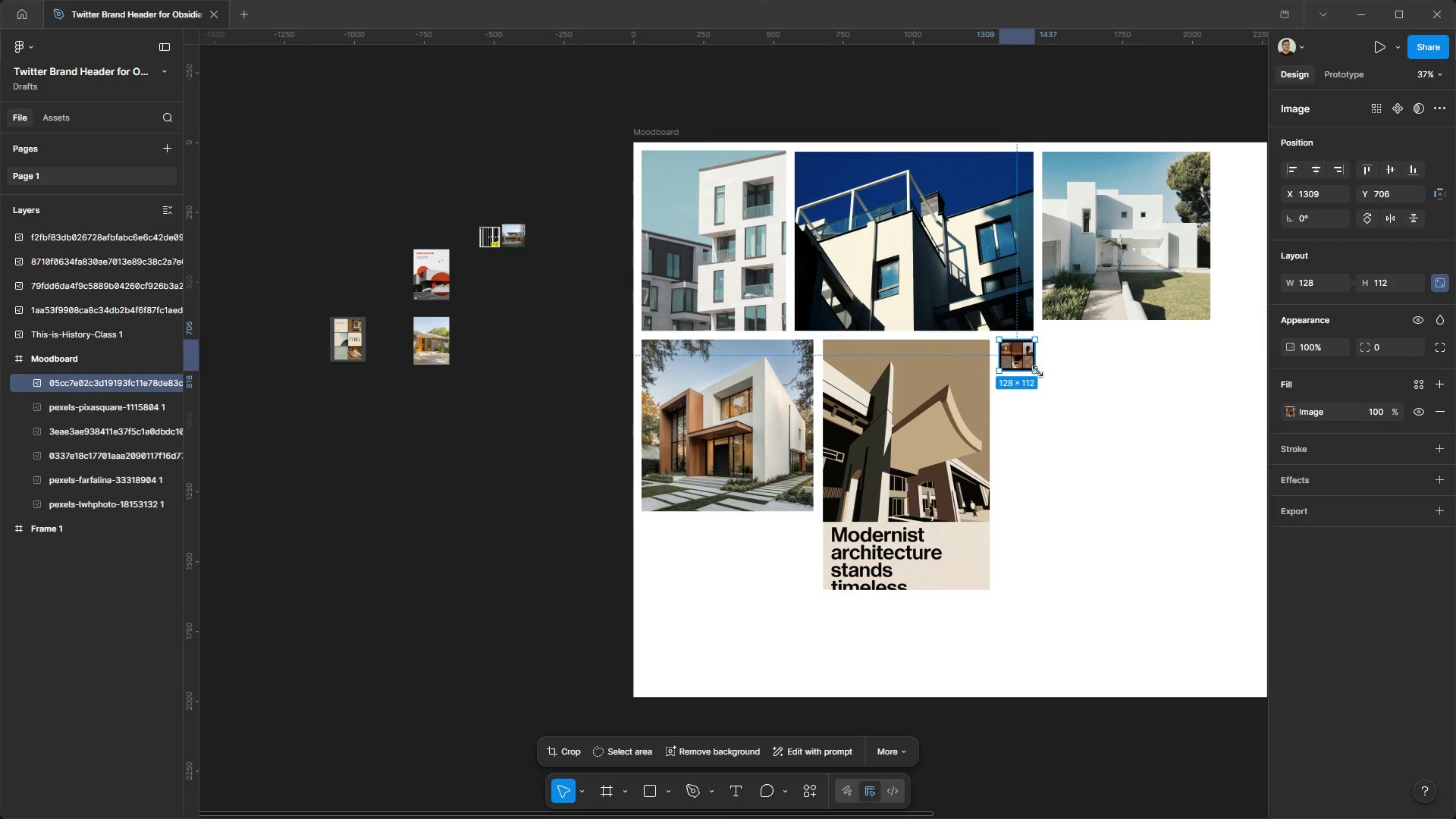 
hold_key(key=ShiftLeft, duration=1.51)
left_click_drag(start_coordinate=[1039, 374], to_coordinate=[1197, 524])
 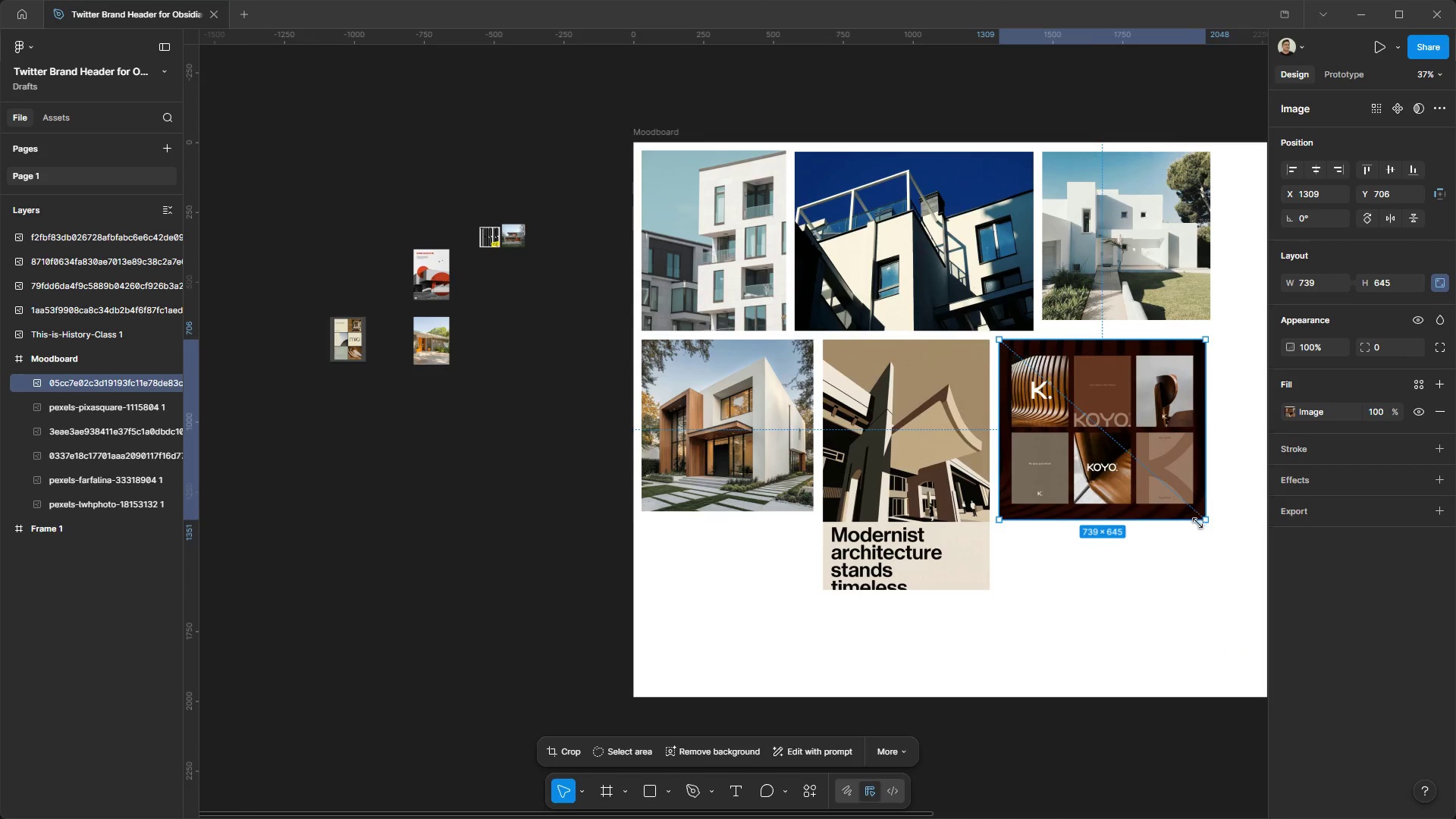 
key(Shift+ShiftLeft)
 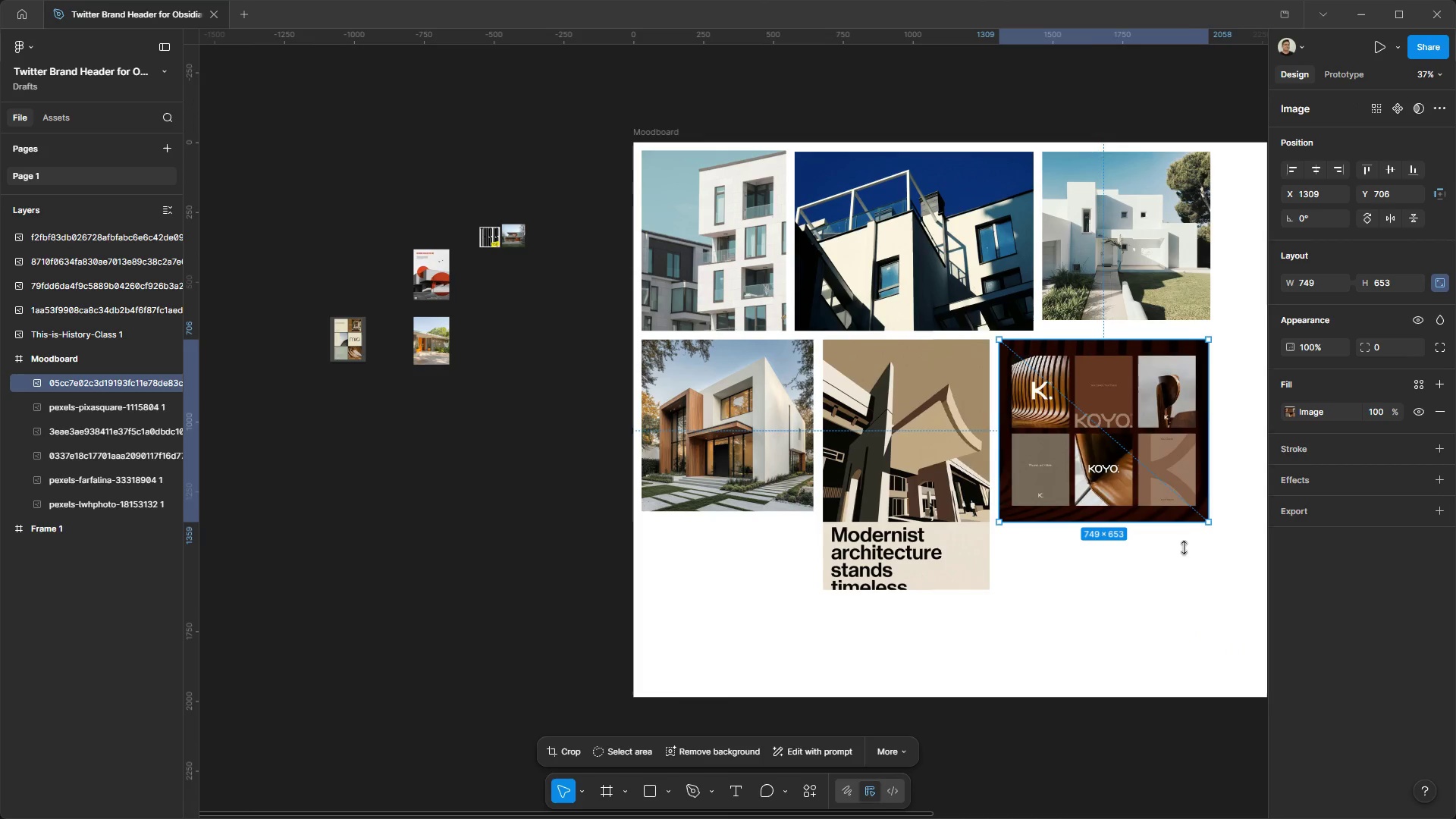 
key(Shift+ShiftLeft)
 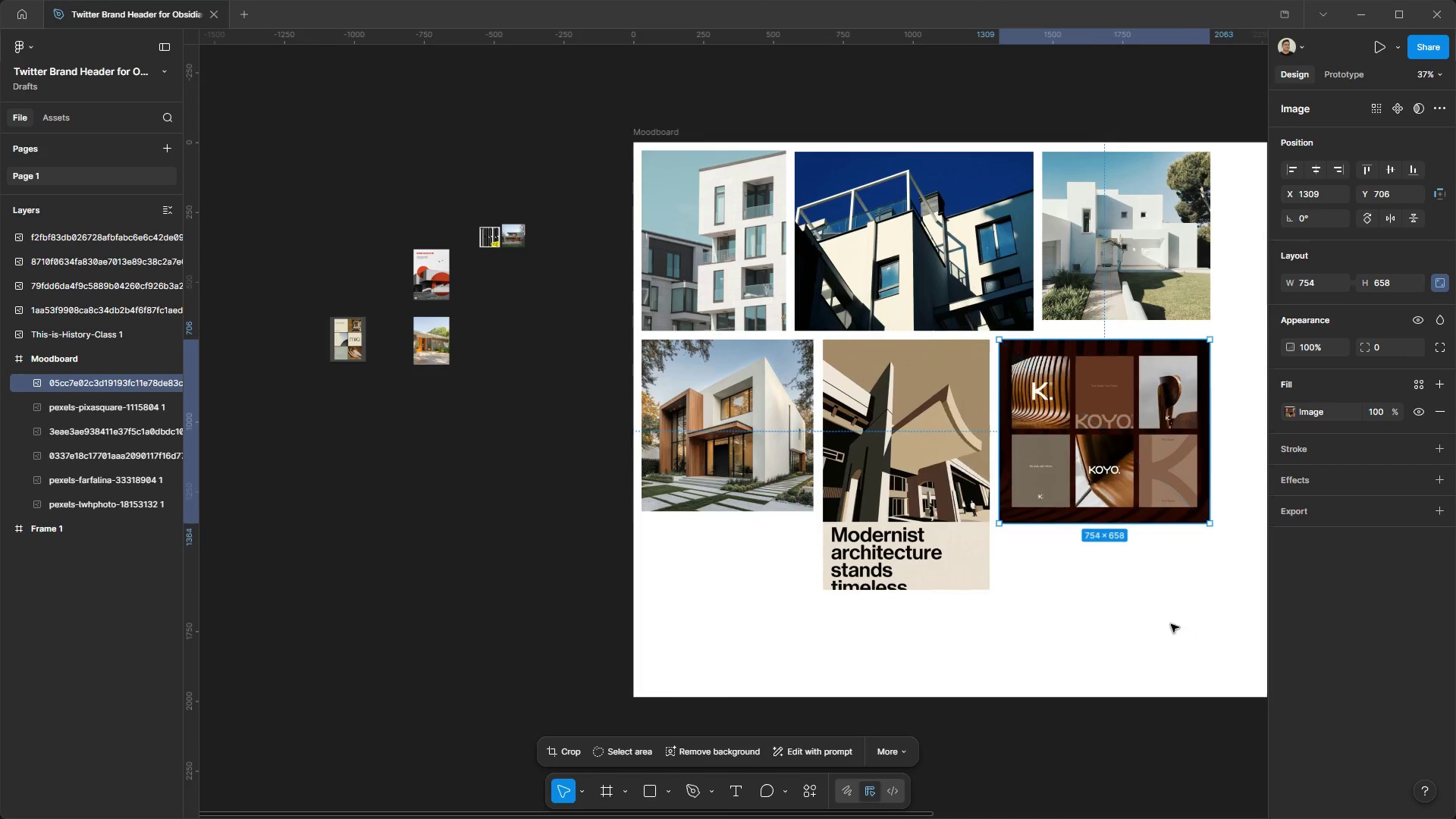 
left_click([1171, 624])
 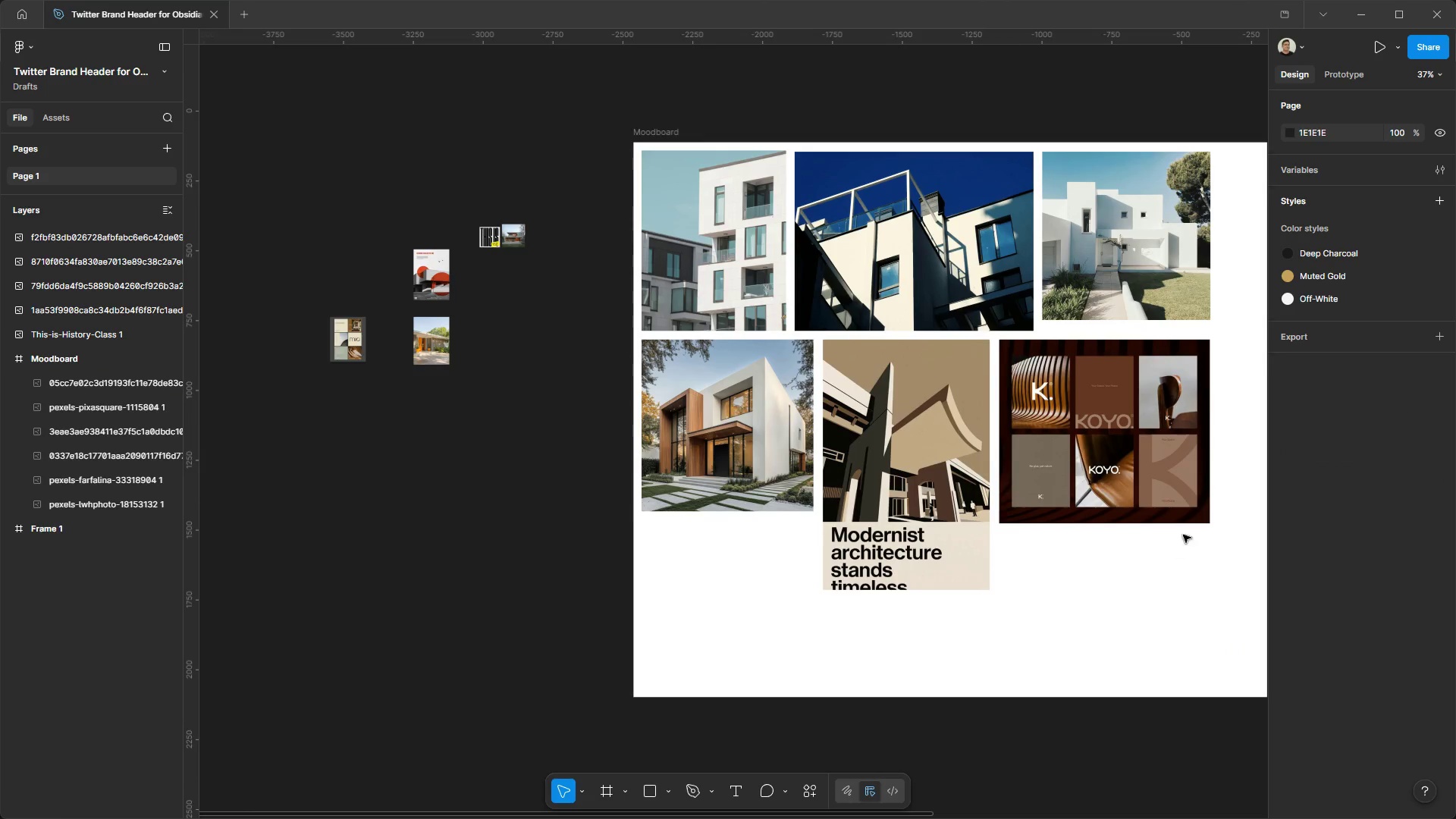 
hold_key(key=ShiftLeft, duration=0.38)
 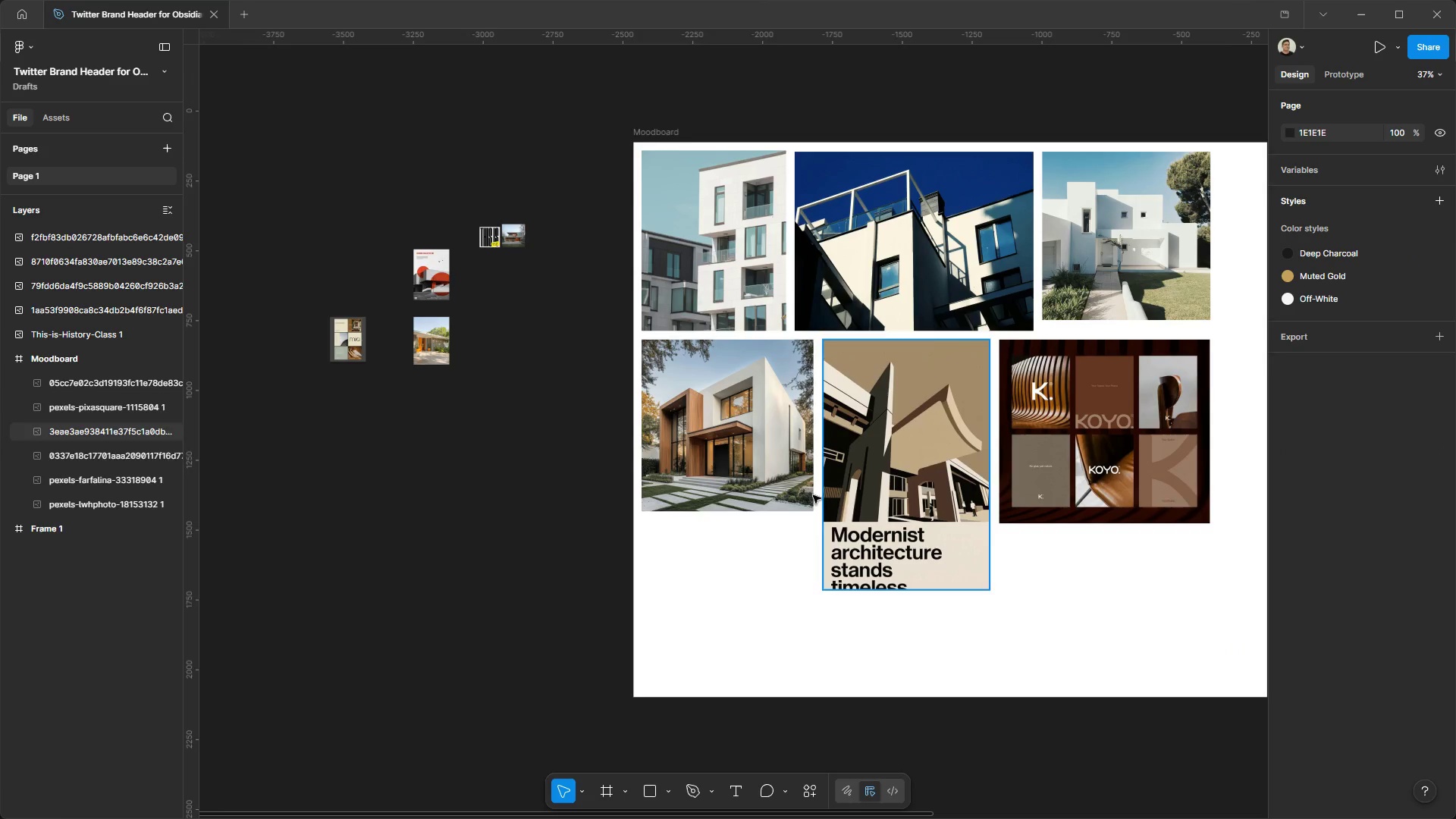 
hold_key(key=ControlLeft, duration=0.41)
hold_key(key=AltLeft, duration=0.42)
scroll: coordinate [540, 366], scroll_direction: down, amount: 4.0
 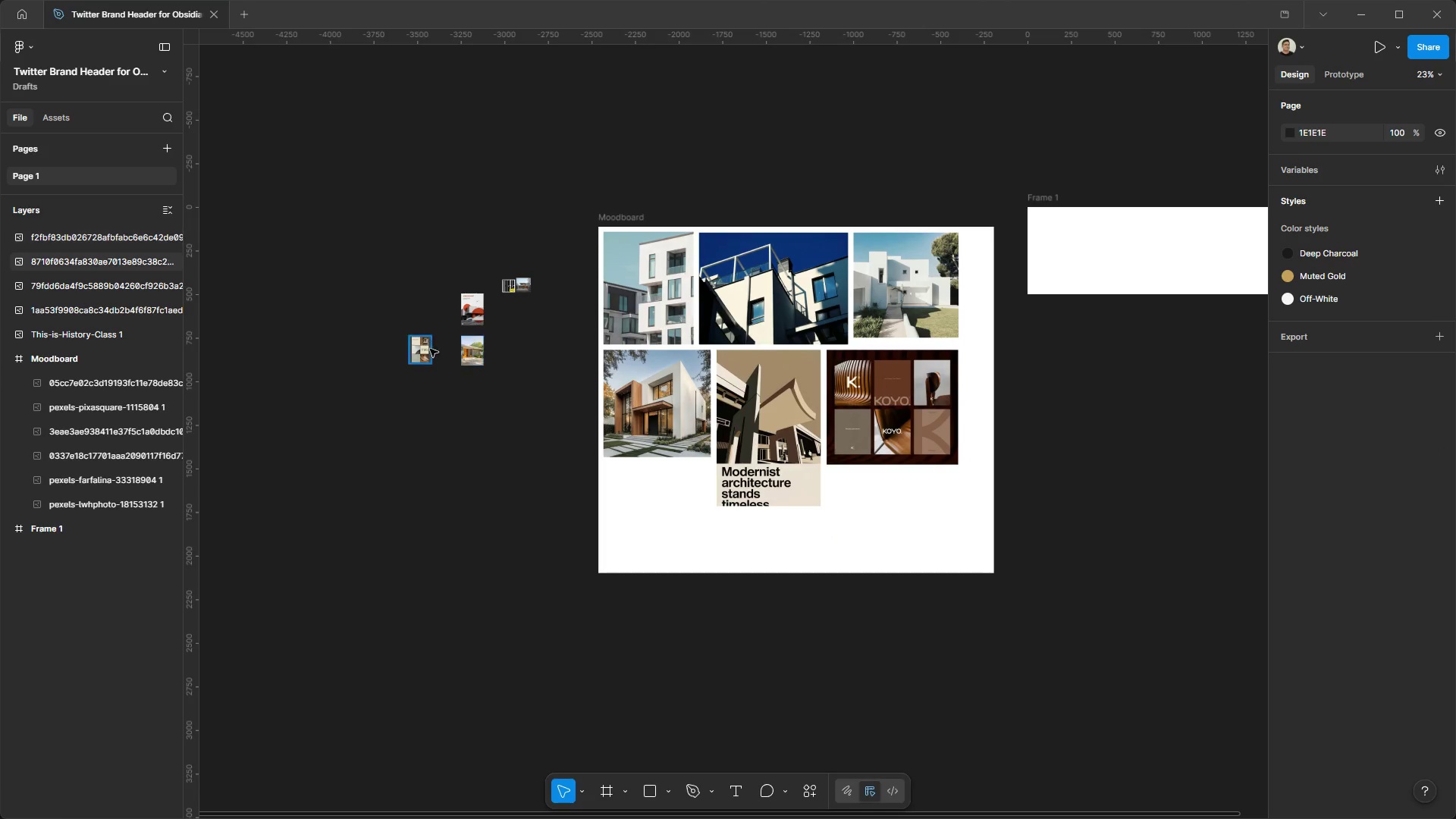 
left_click_drag(start_coordinate=[426, 350], to_coordinate=[844, 366])
 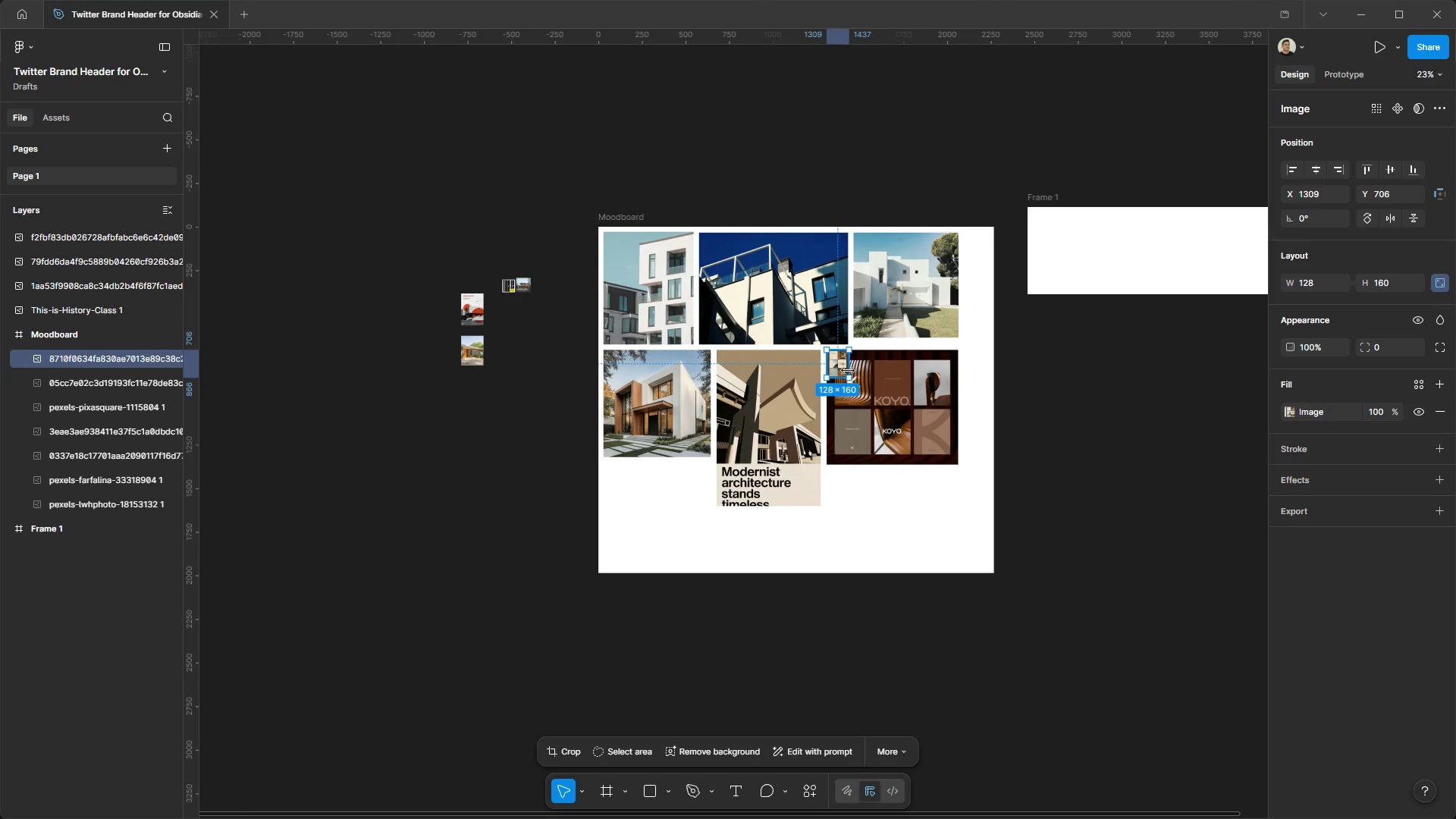 
hold_key(key=ShiftLeft, duration=1.51)
left_click_drag(start_coordinate=[851, 378], to_coordinate=[946, 488])
 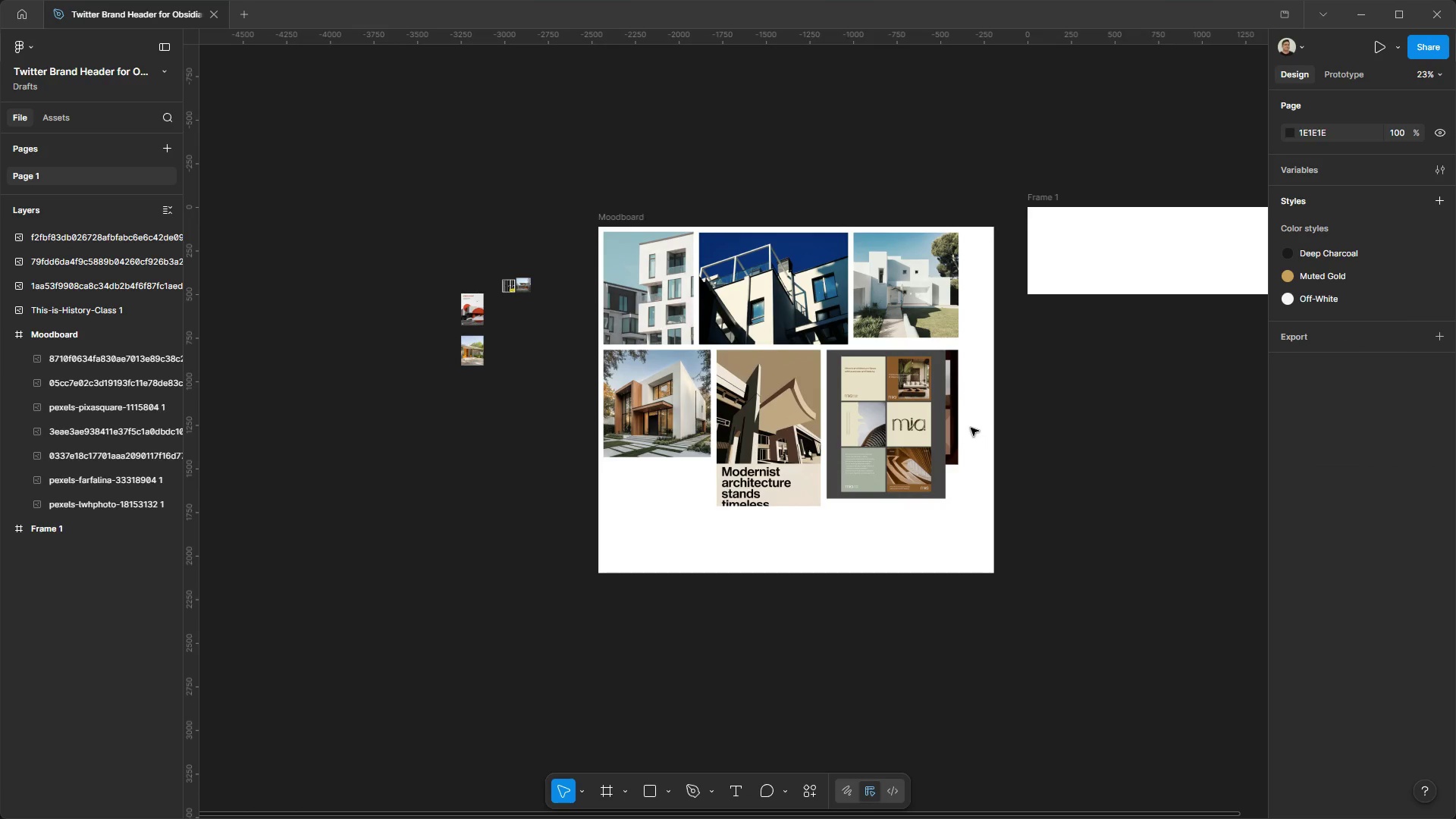 
hold_key(key=ShiftLeft, duration=0.33)
 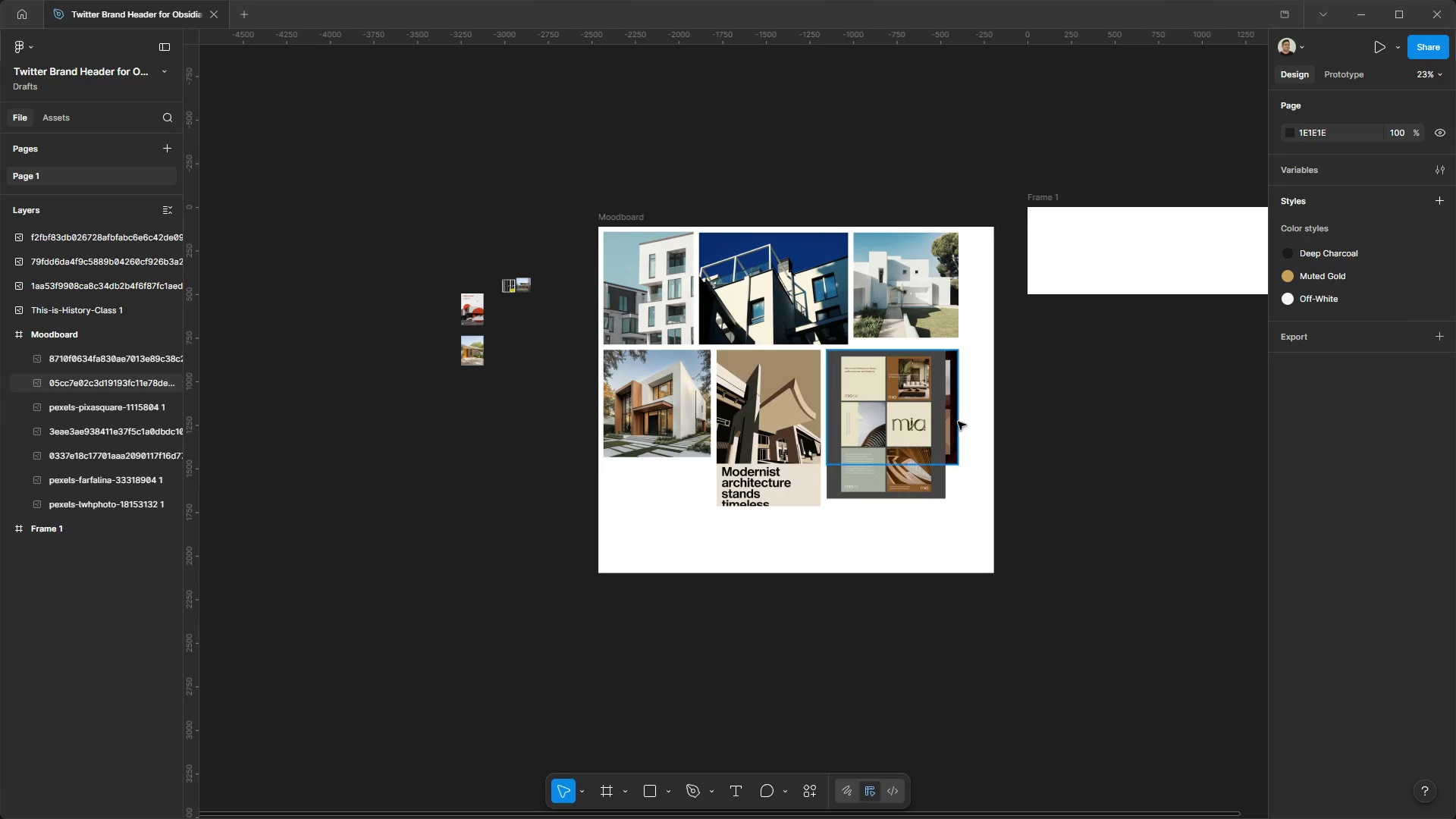 
left_click_drag(start_coordinate=[957, 421], to_coordinate=[736, 535])
 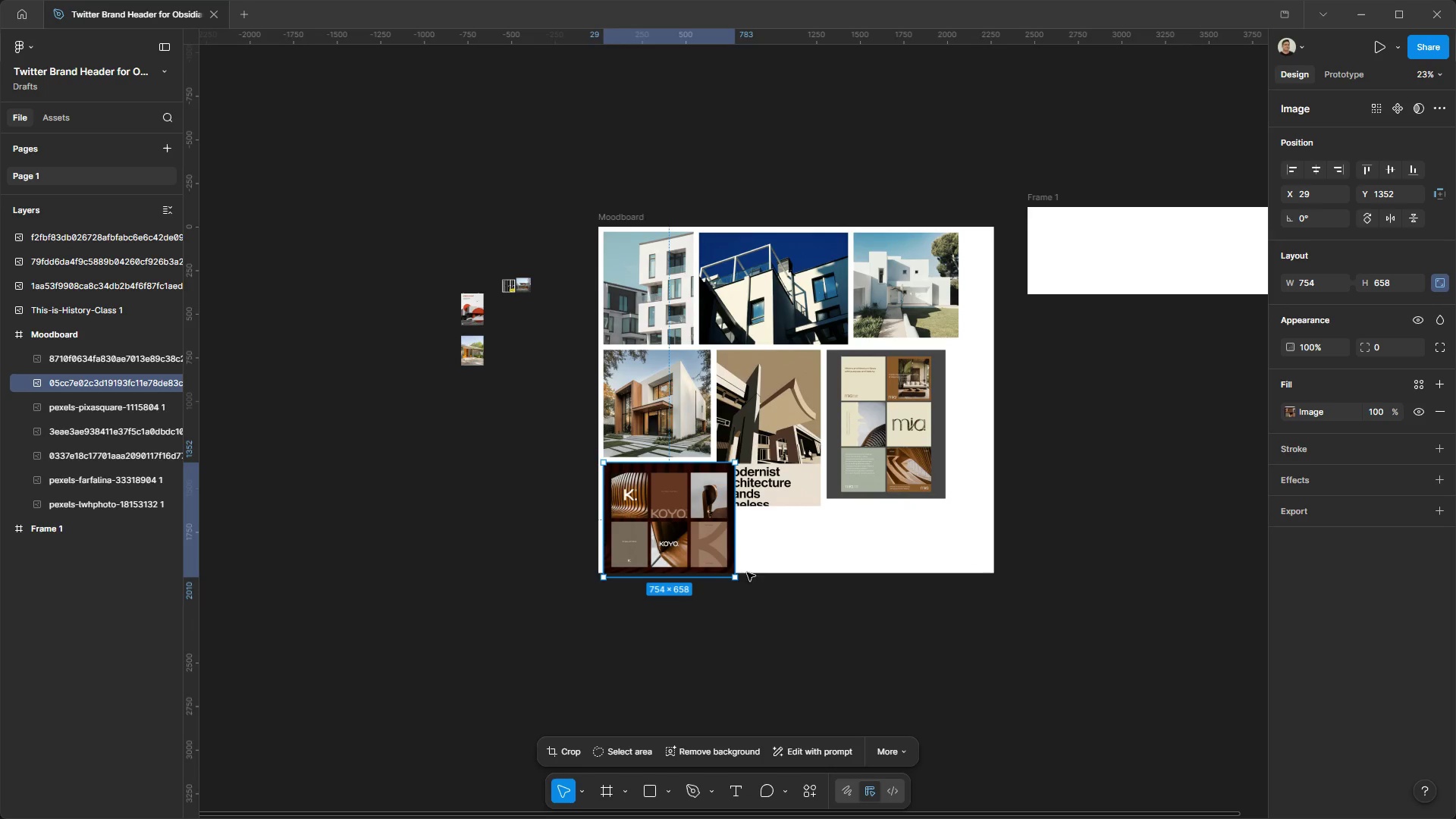 
hold_key(key=ShiftLeft, duration=1.5)
left_click_drag(start_coordinate=[736, 582], to_coordinate=[714, 557])
 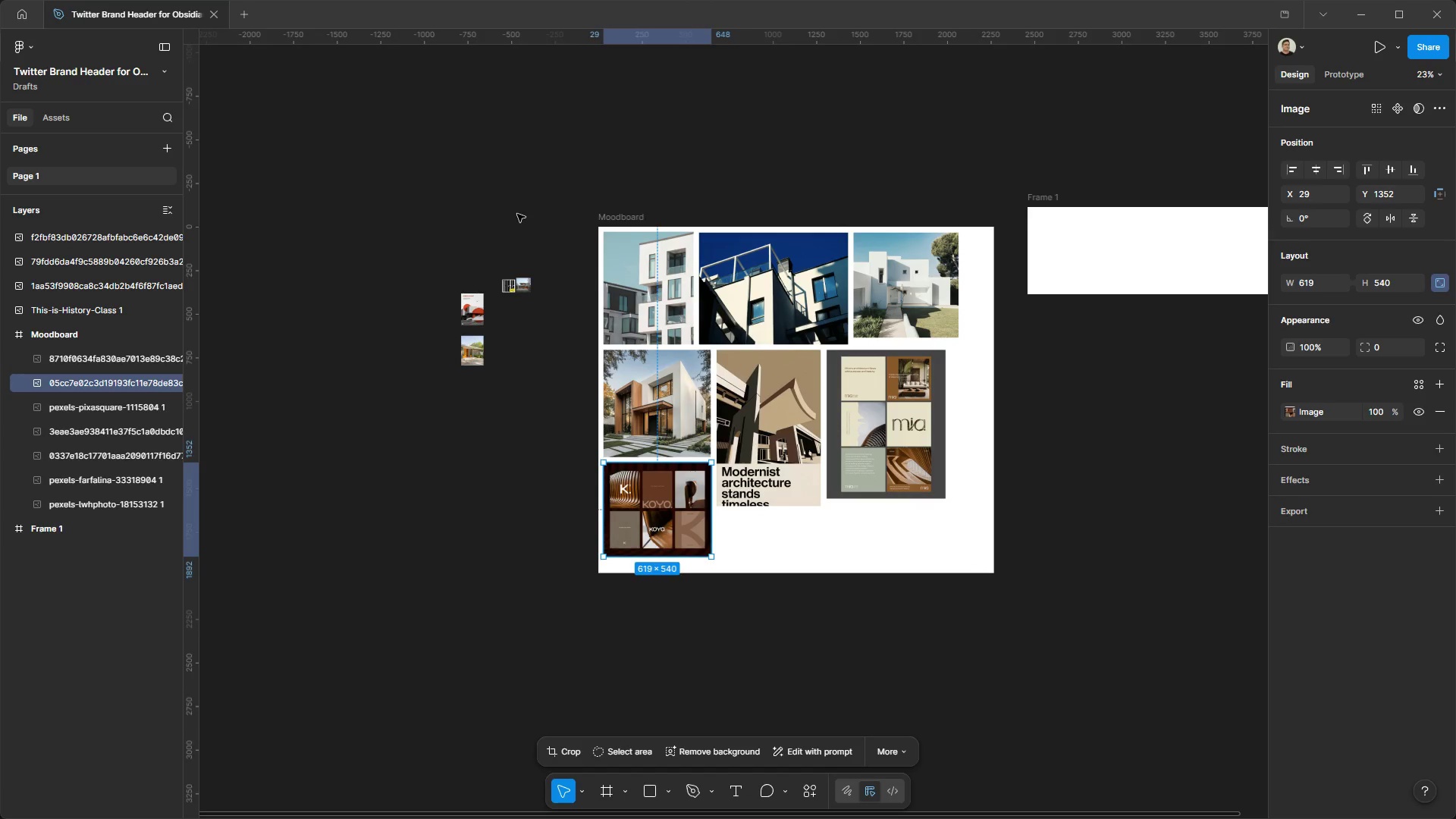 
hold_key(key=ShiftLeft, duration=0.39)
 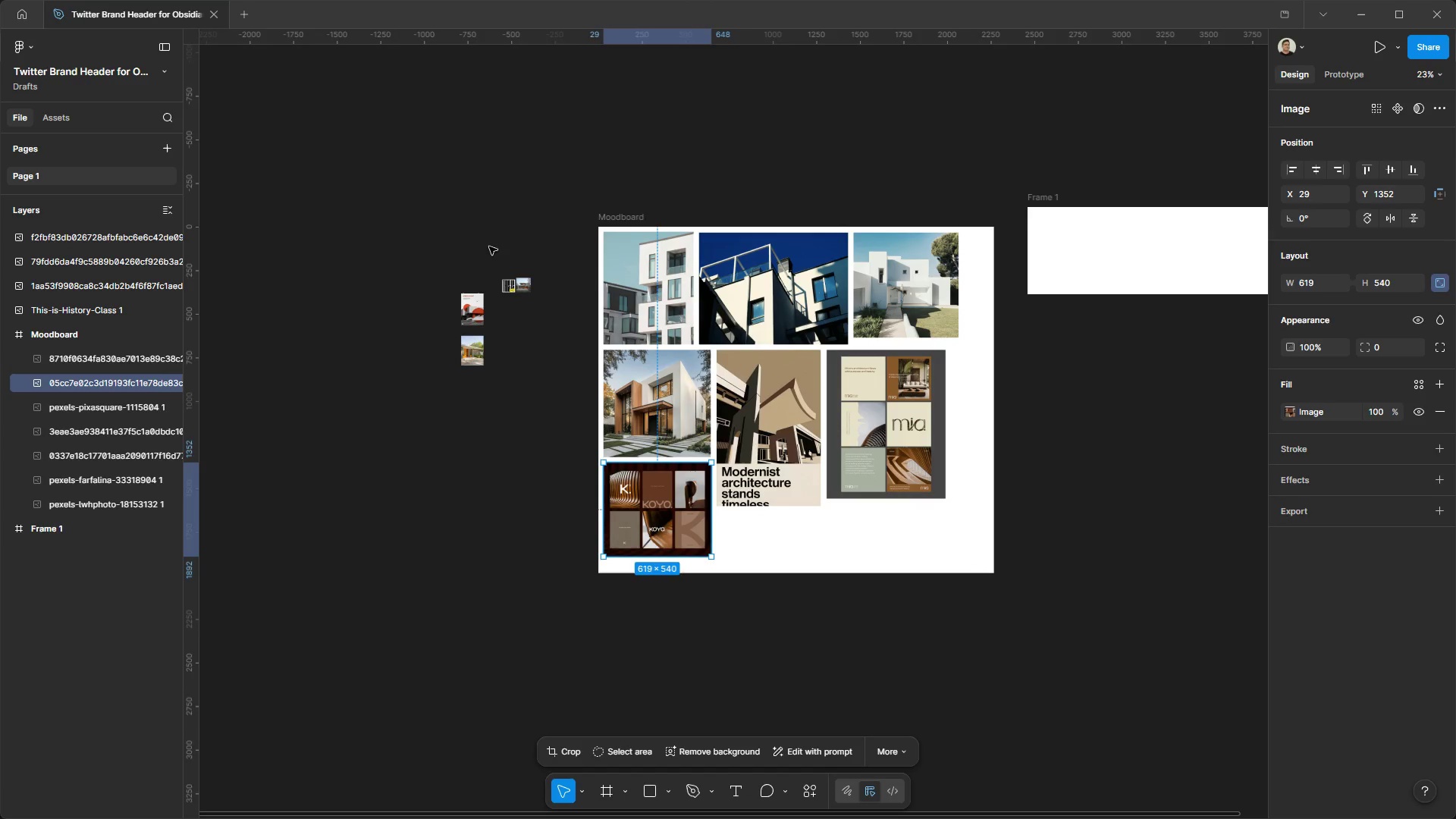 
left_click_drag(start_coordinate=[489, 247], to_coordinate=[492, 237])
 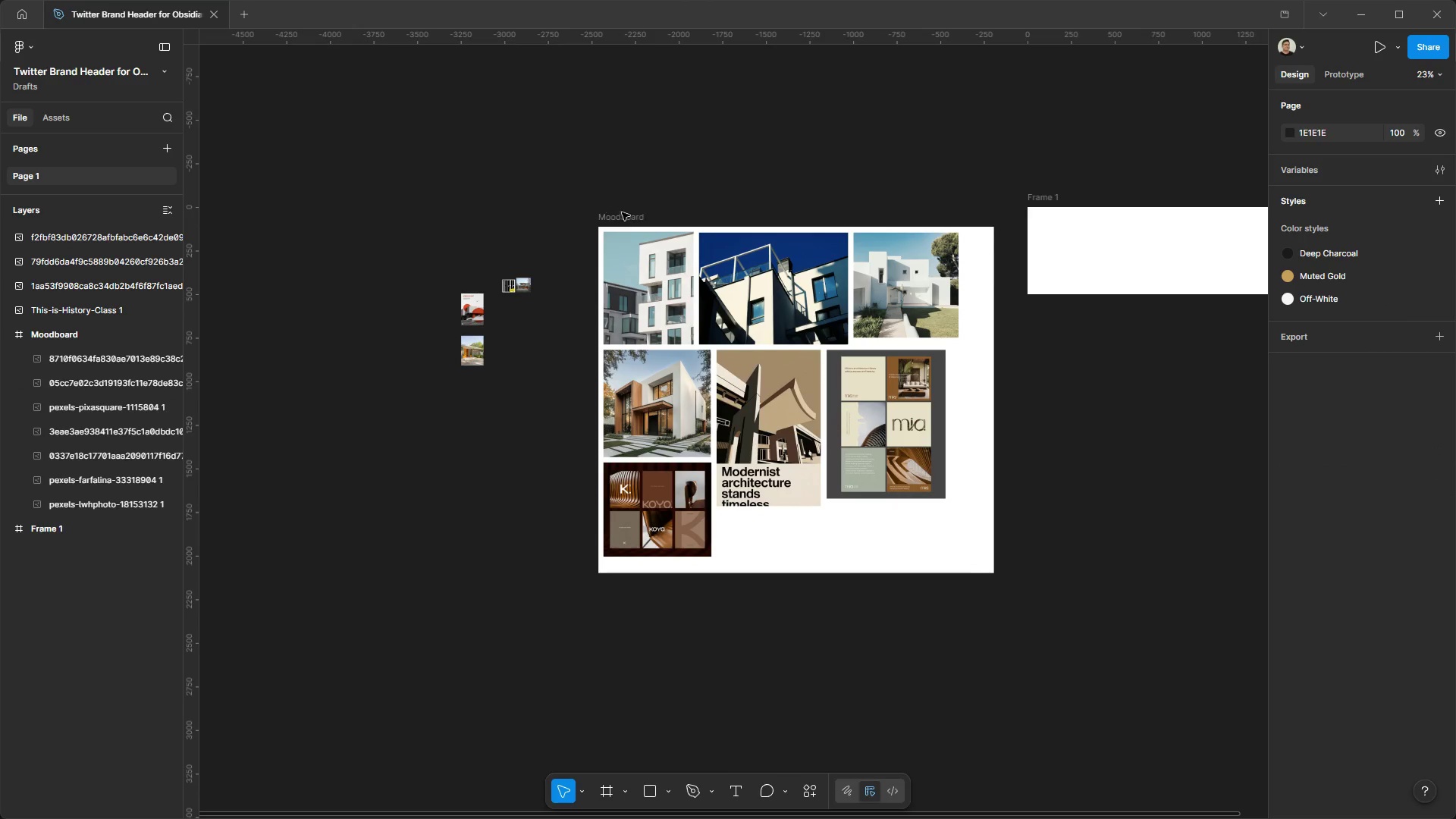 
left_click([624, 213])
 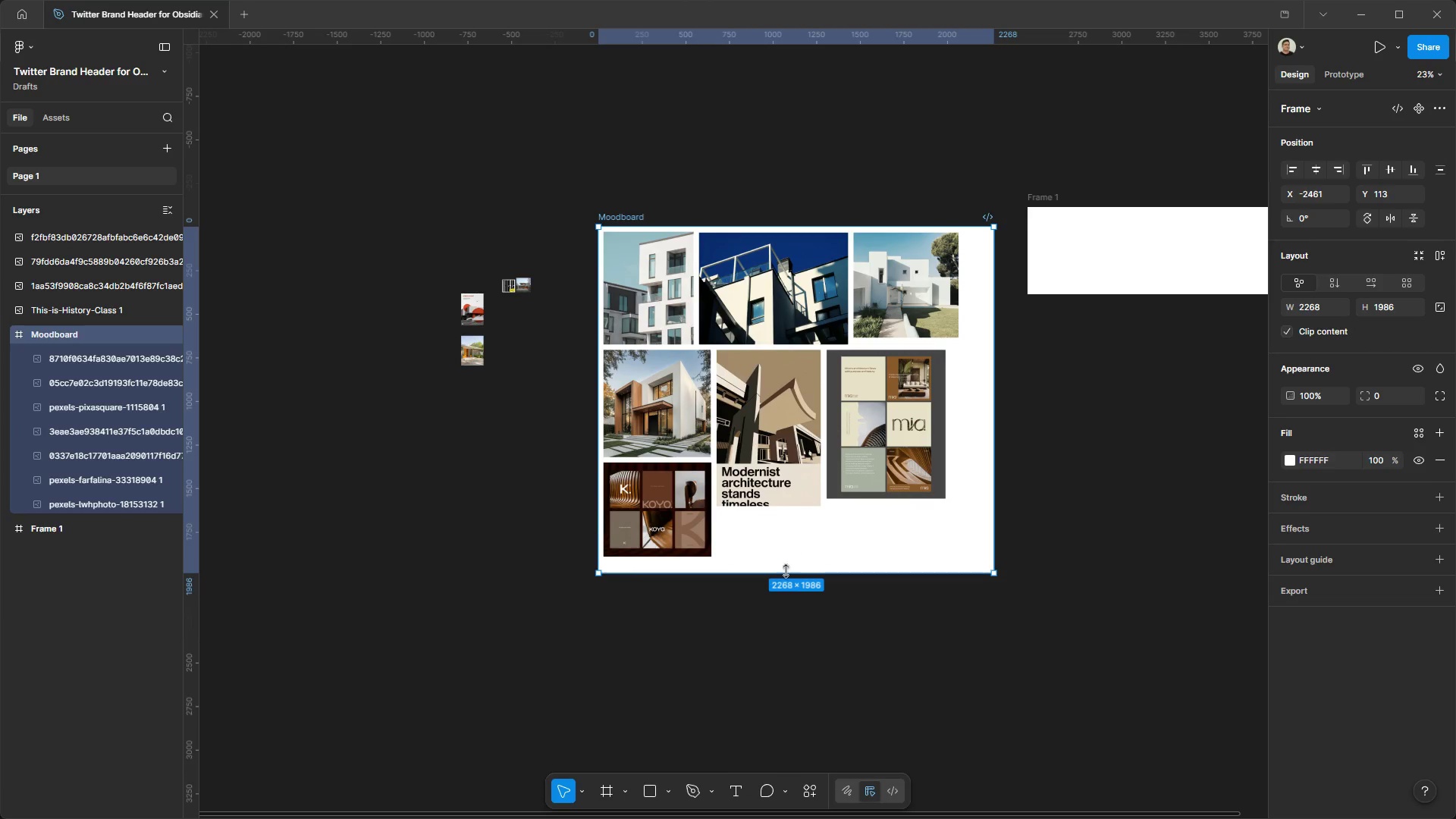 
left_click_drag(start_coordinate=[783, 579], to_coordinate=[795, 618])
 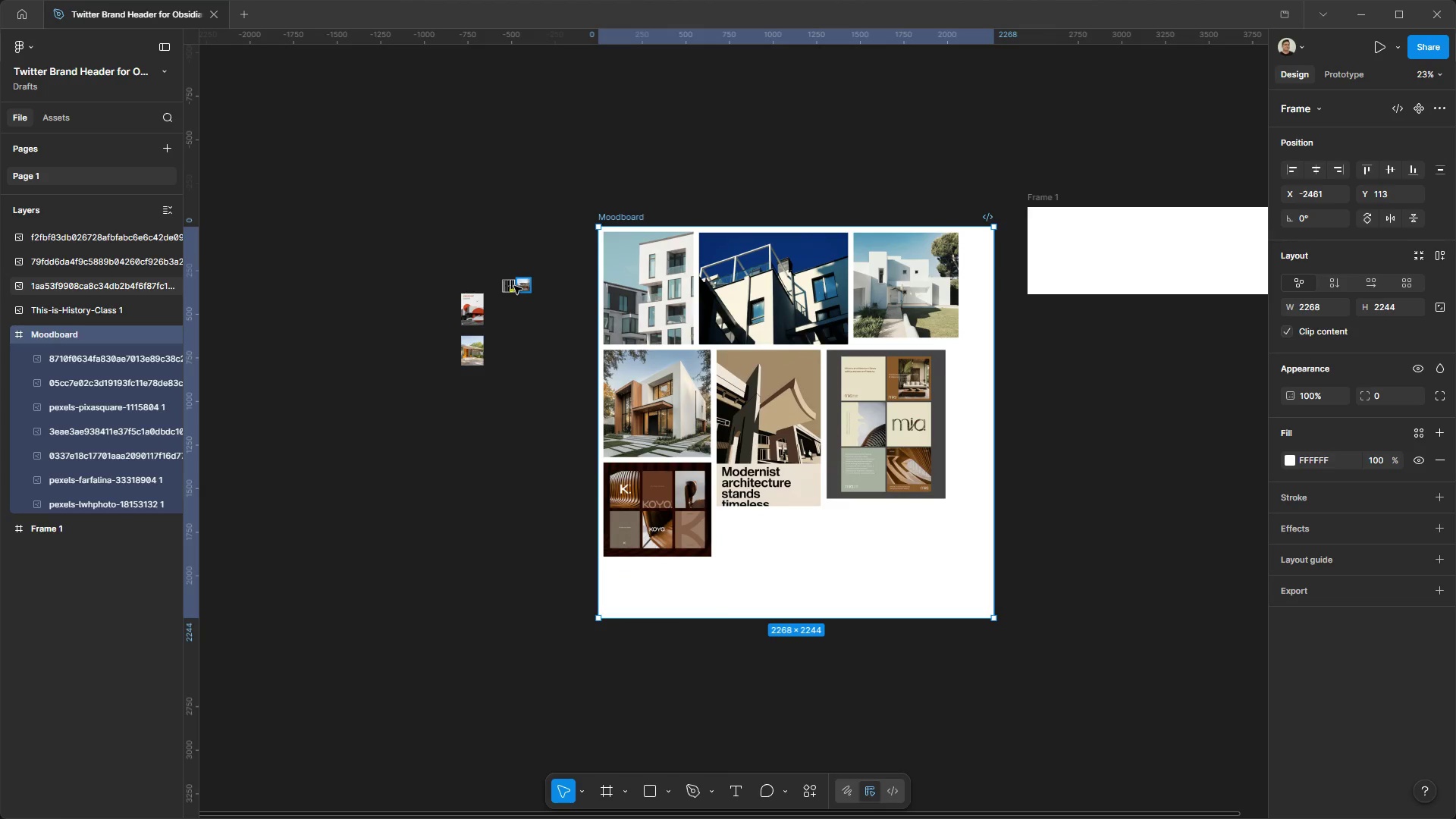 
hold_key(key=ControlLeft, duration=2.14)
hold_key(key=AltLeft, duration=1.5)
hold_key(key=AltLeft, duration=0.66)
scroll: coordinate [468, 271], scroll_direction: up, amount: 17.0
 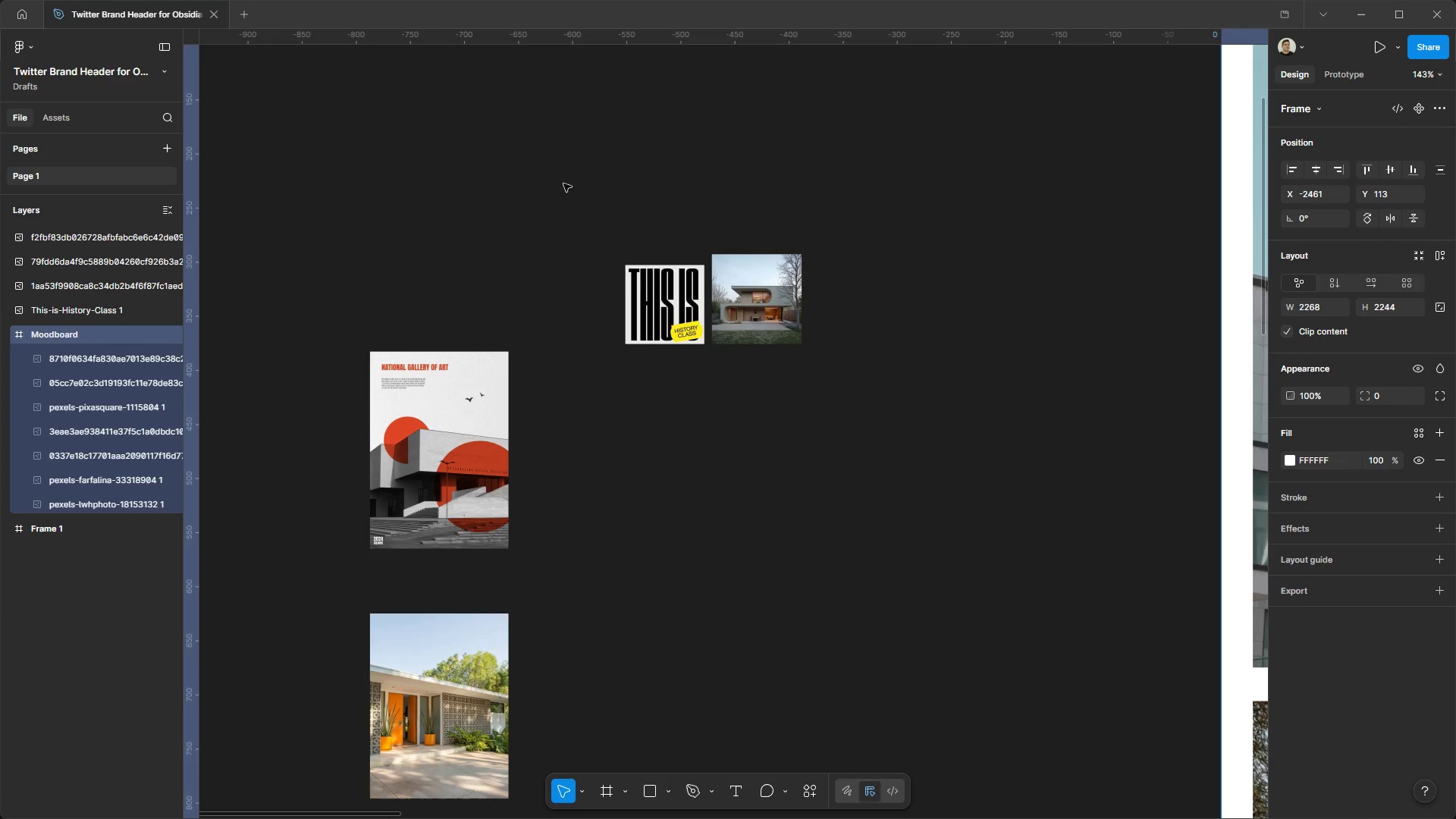 
hold_key(key=AltLeft, duration=0.47)
hold_key(key=ControlLeft, duration=0.52)
scroll: coordinate [588, 177], scroll_direction: down, amount: 4.0
 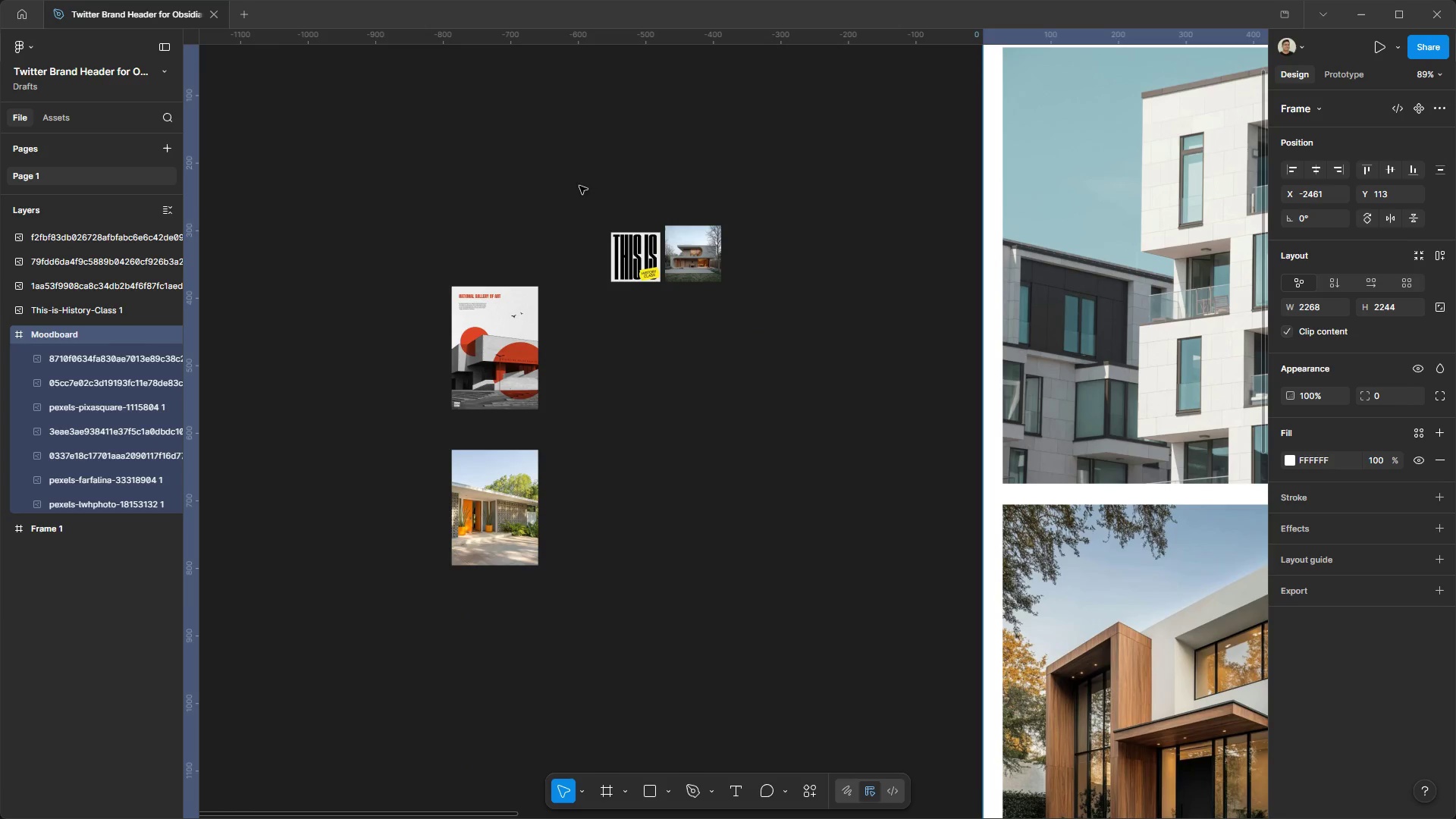 
left_click_drag(start_coordinate=[573, 187], to_coordinate=[760, 392])
 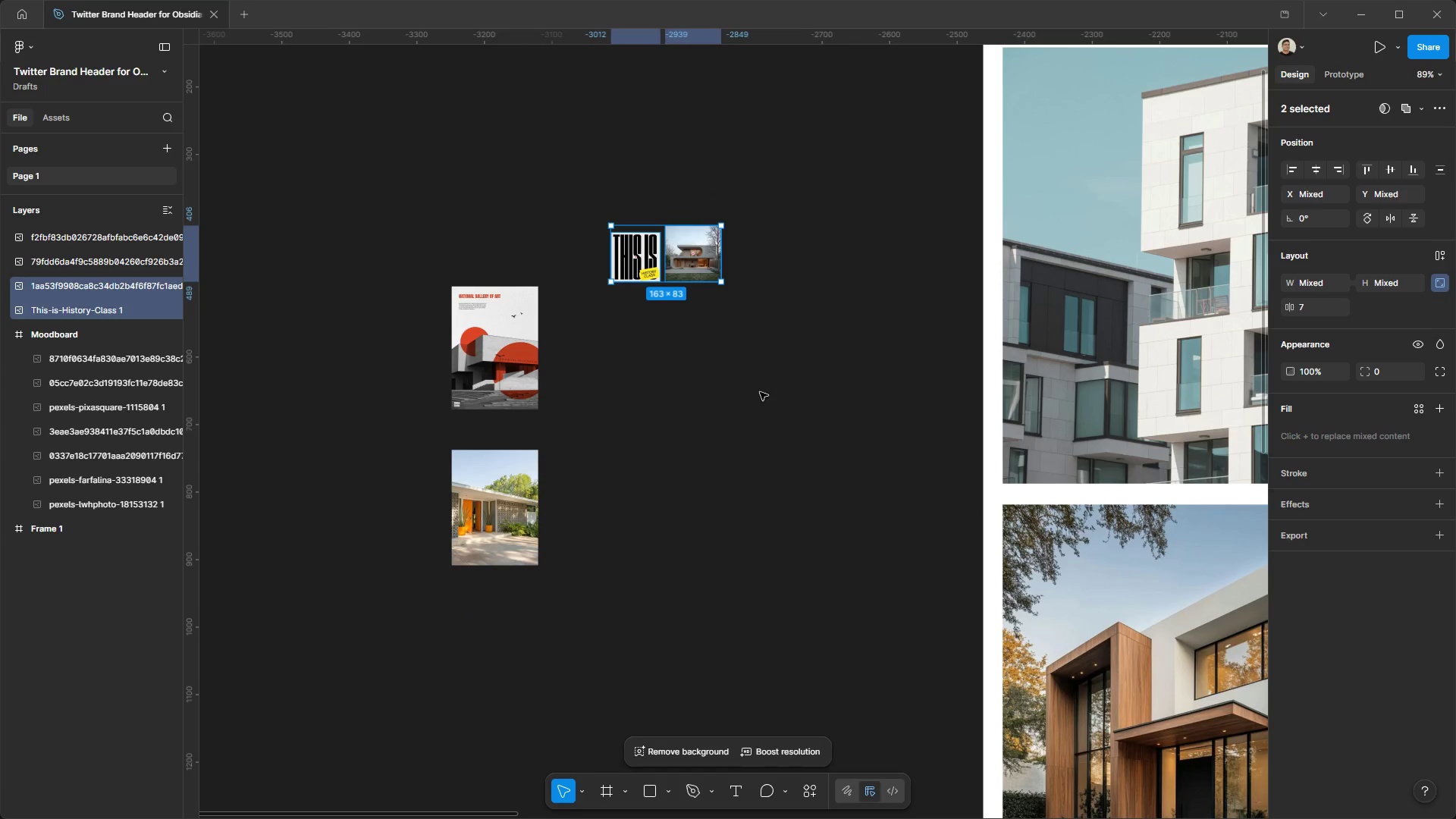 
key(Control+ControlLeft)
 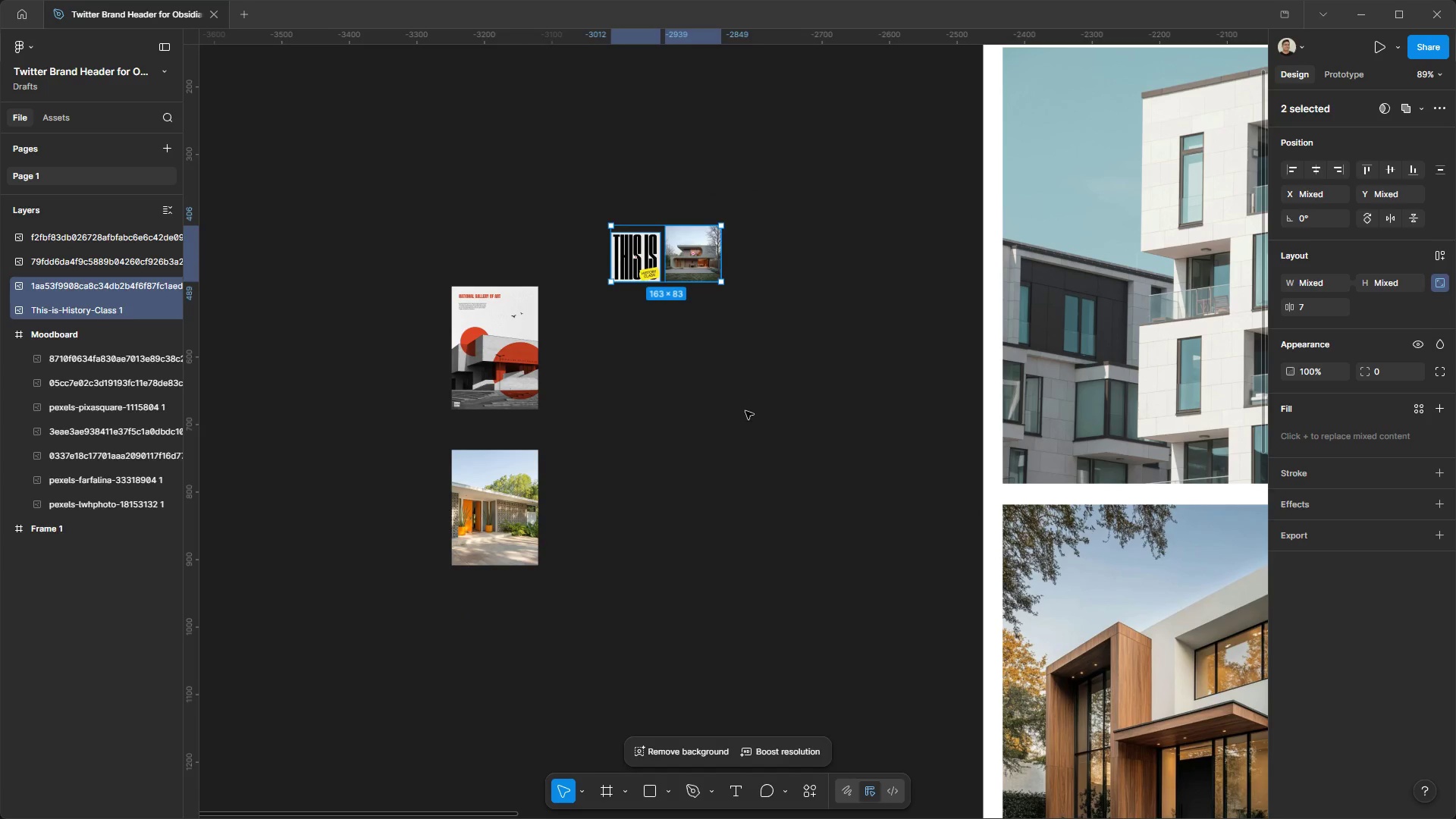 
key(Control+X)
 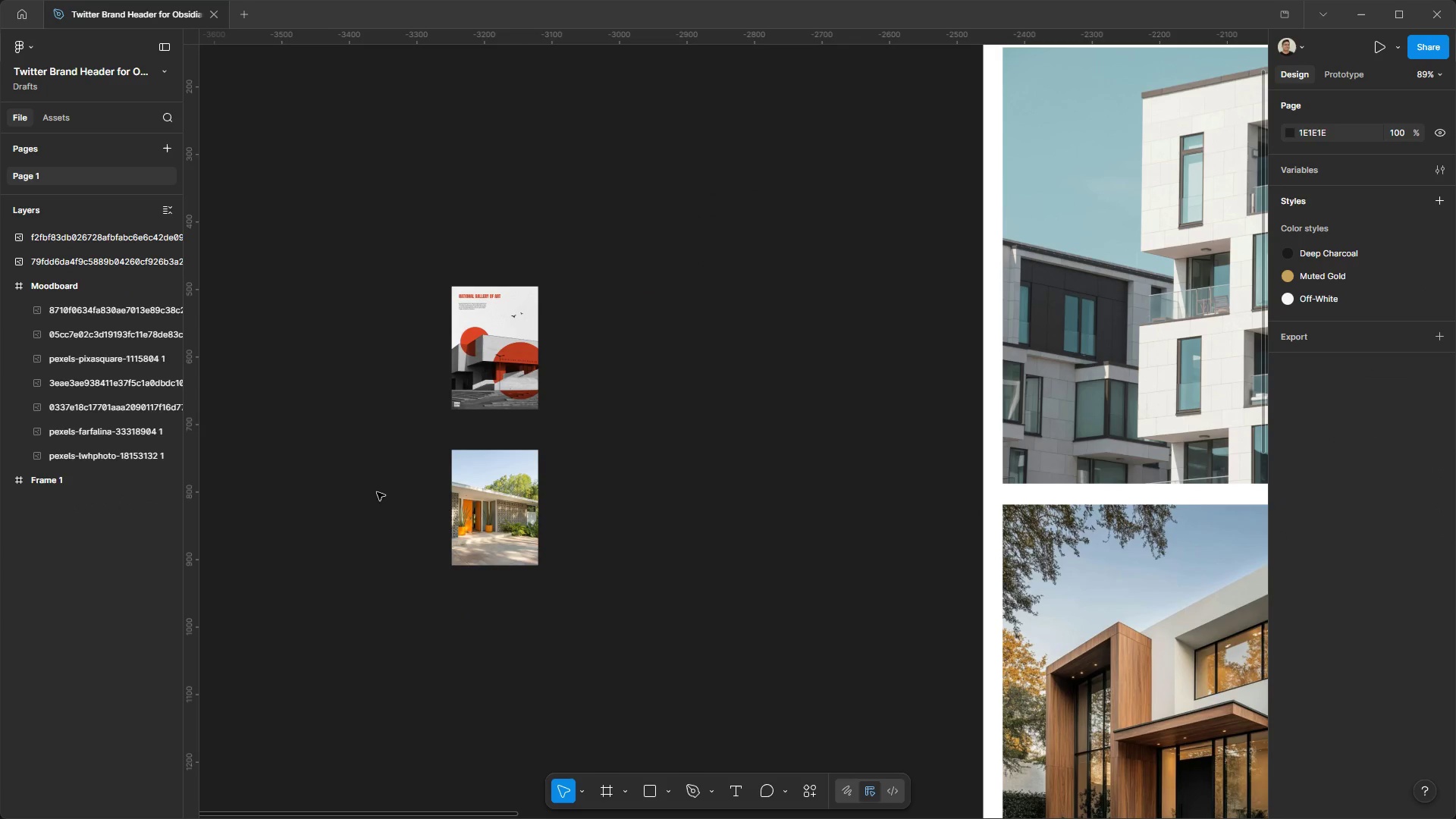 
left_click_drag(start_coordinate=[378, 491], to_coordinate=[529, 613])
 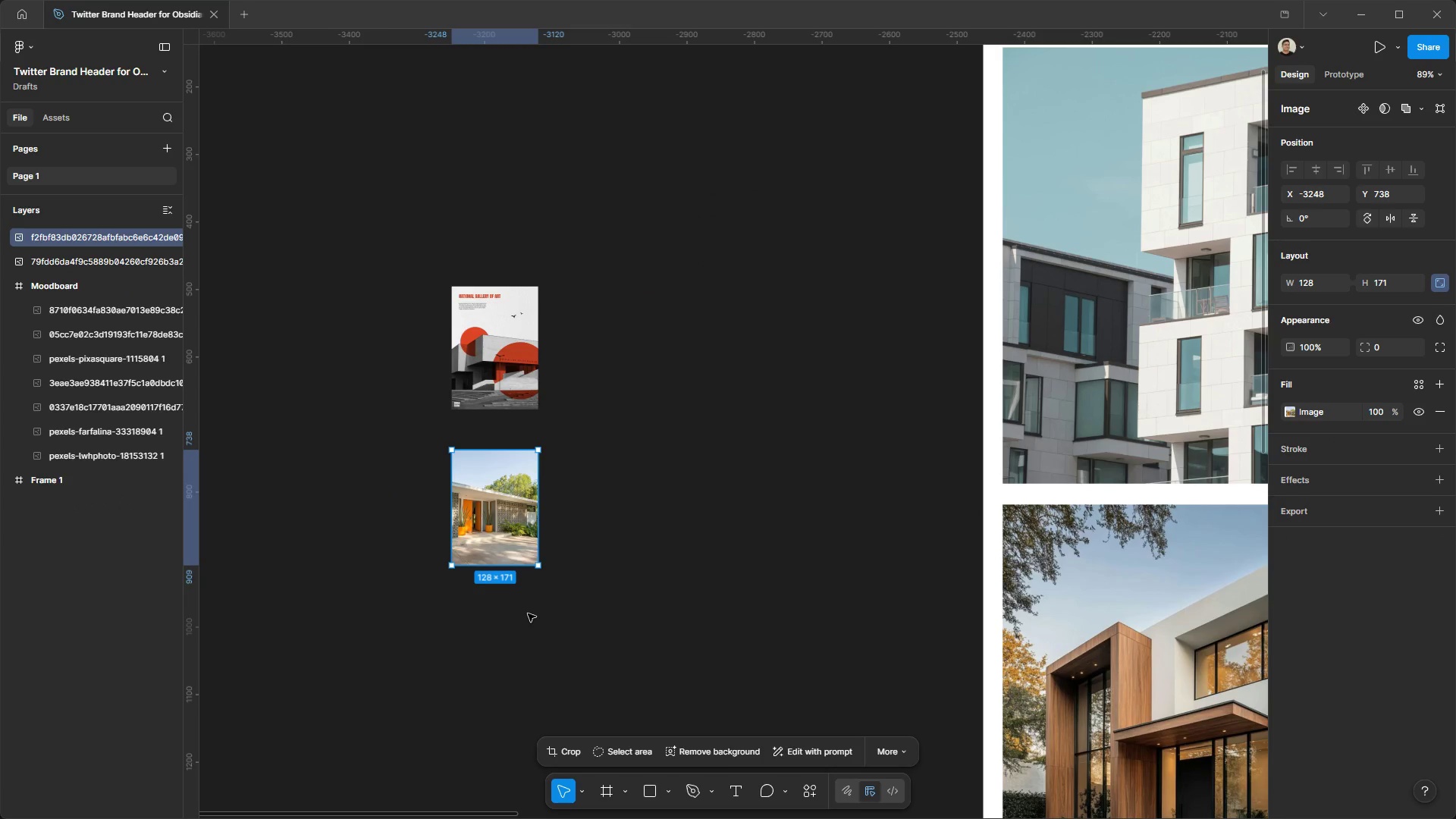 
key(Control+ControlLeft)
 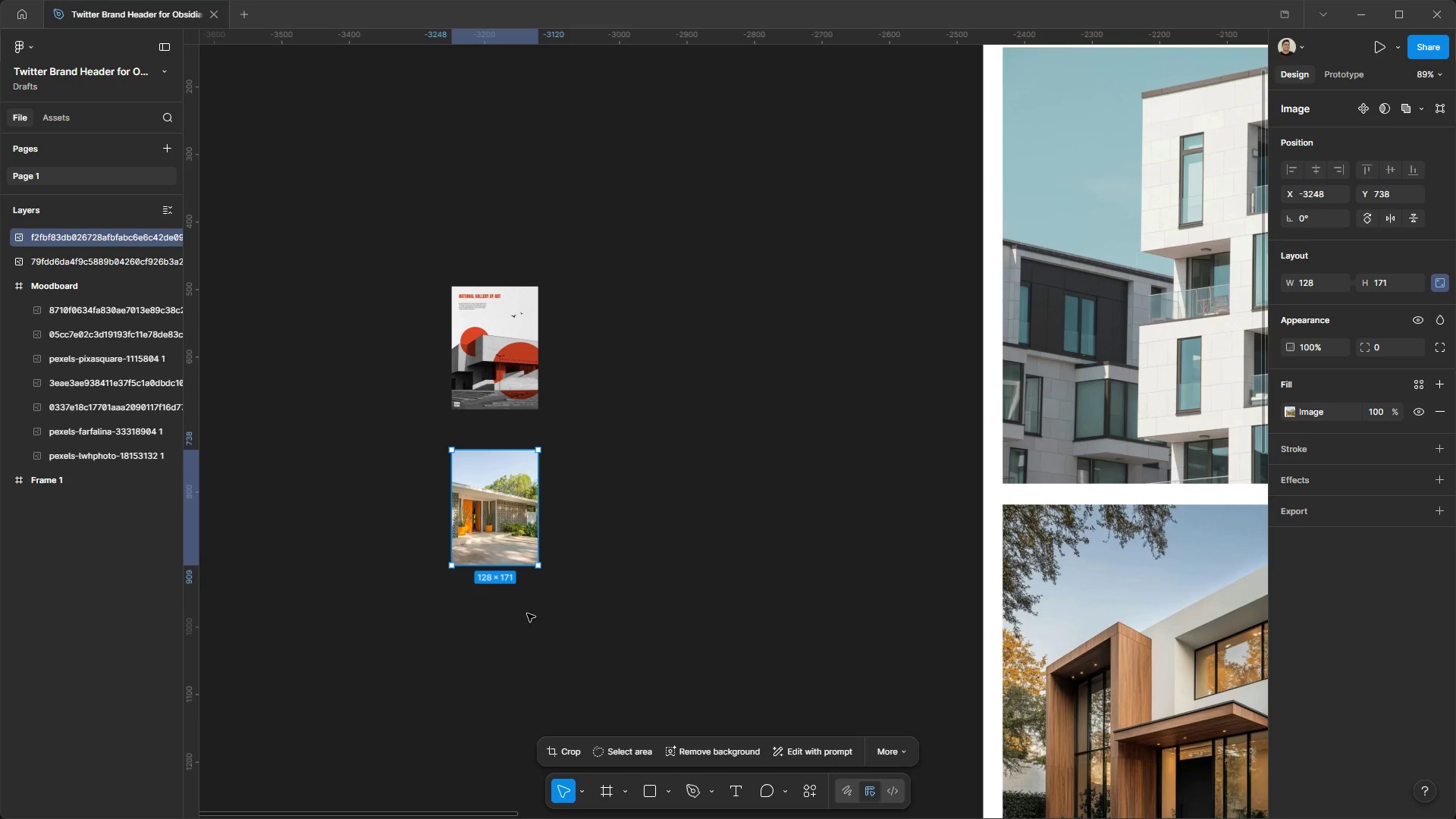 
key(Control+X)
 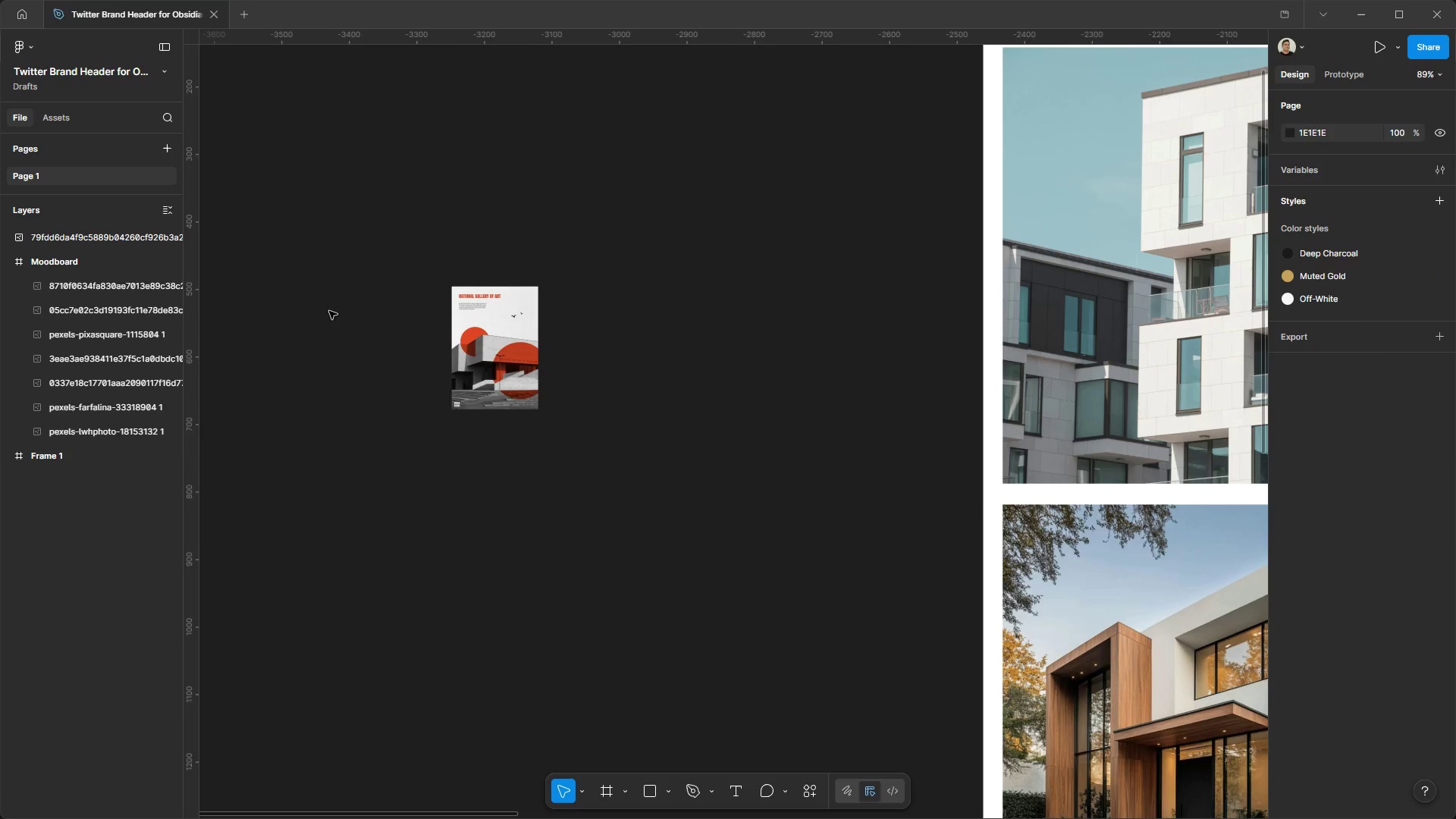 
hold_key(key=AltLeft, duration=0.72)
 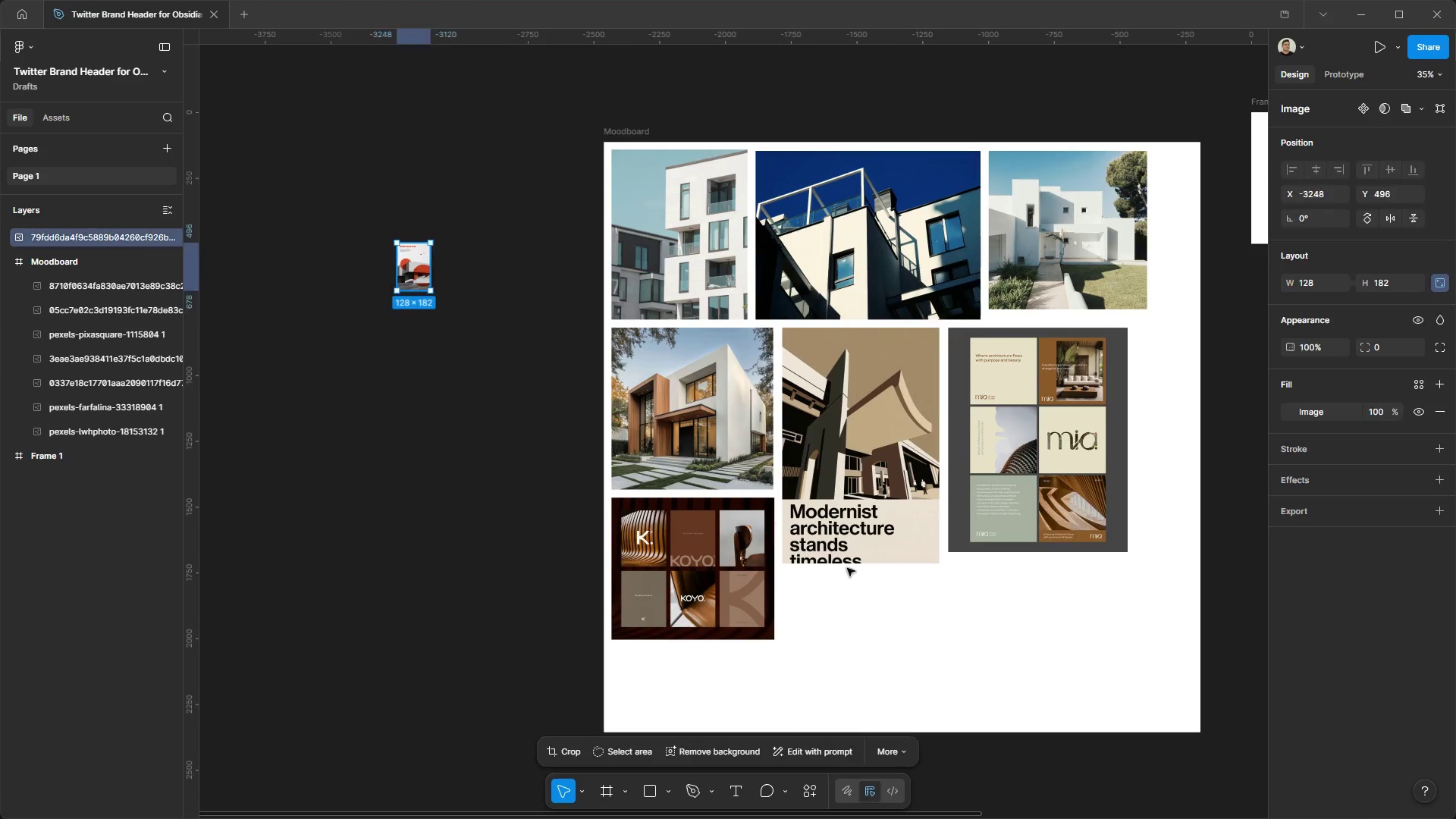 
hold_key(key=ControlLeft, duration=0.69)
 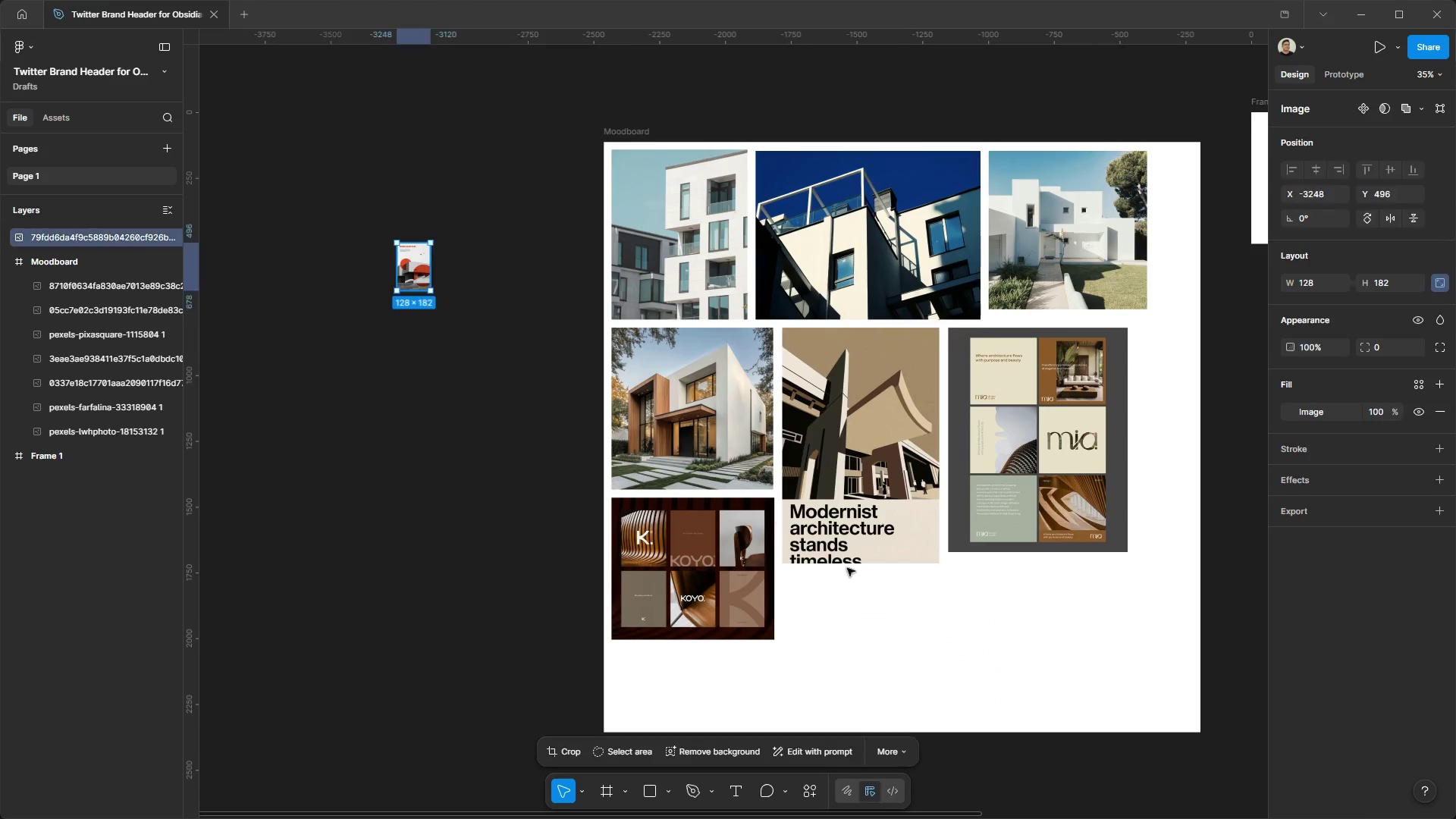 
left_click_drag(start_coordinate=[425, 265], to_coordinate=[978, 347])
 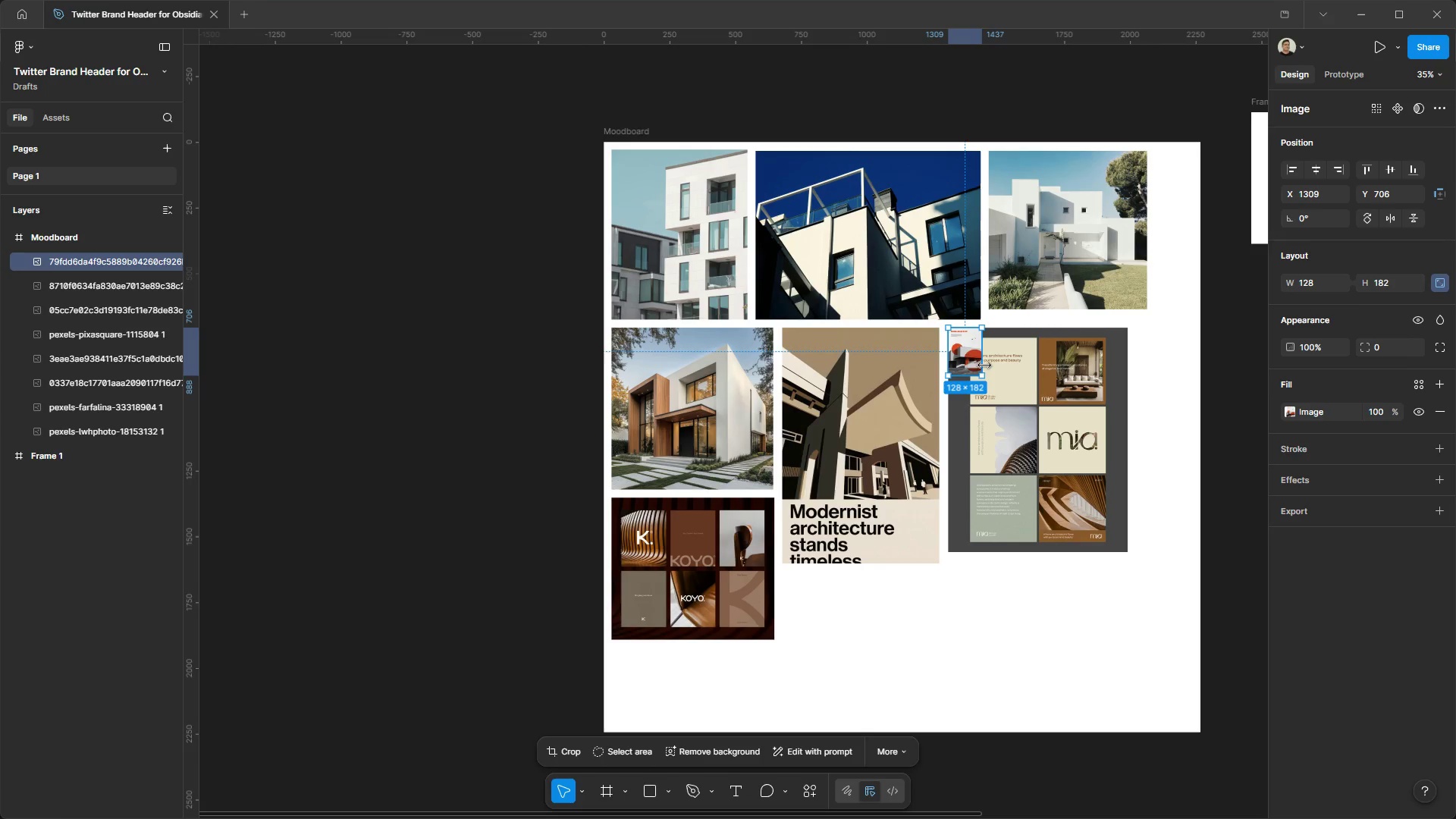 
scroll: coordinate [371, 214], scroll_direction: down, amount: 8.0
 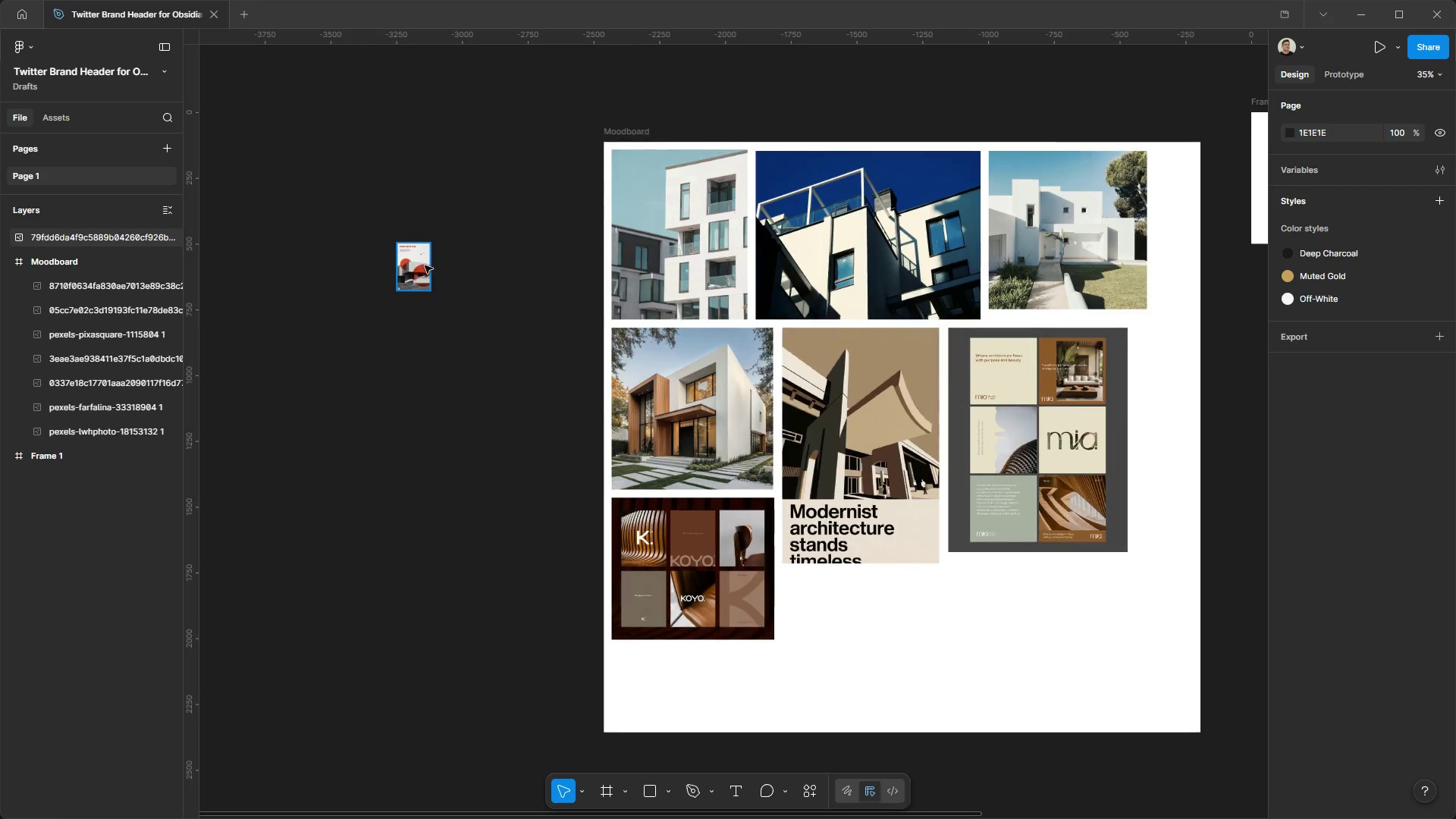 
hold_key(key=ShiftLeft, duration=1.5)
left_click_drag(start_coordinate=[987, 375], to_coordinate=[1113, 557])
 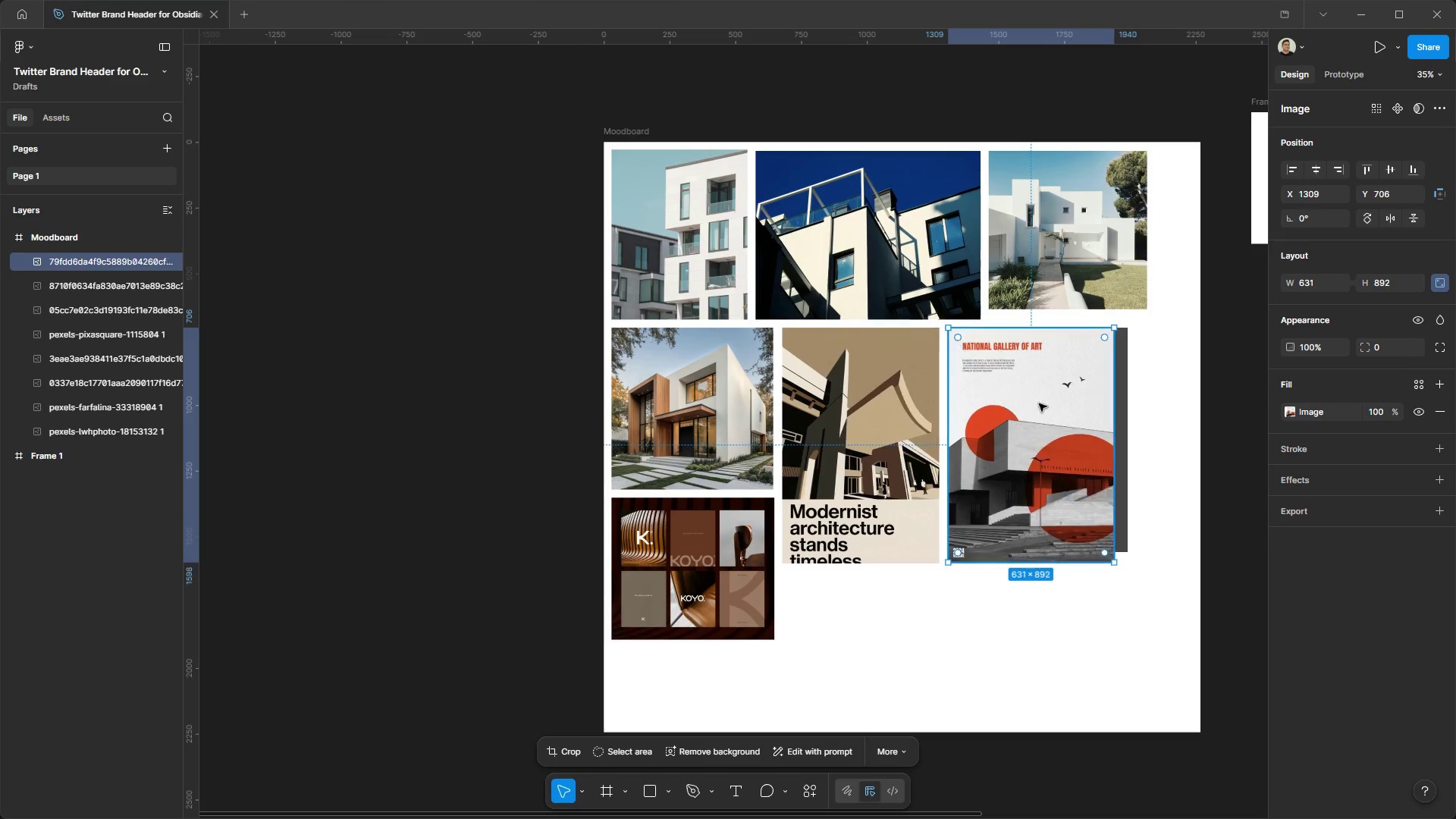 
left_click_drag(start_coordinate=[1039, 403], to_coordinate=[1034, 570])
 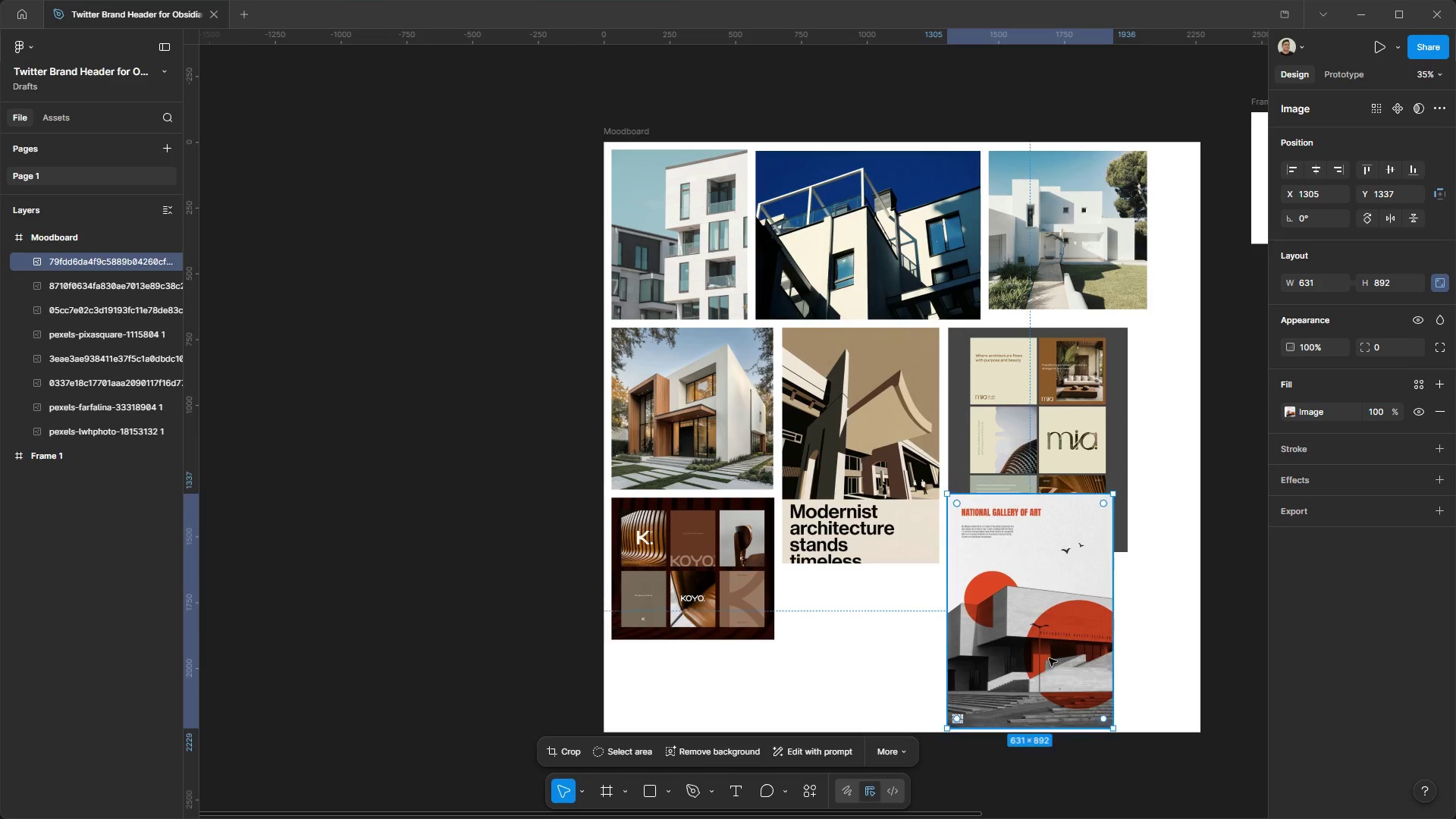 
hold_key(key=ShiftLeft, duration=1.53)
left_click_drag(start_coordinate=[1112, 733], to_coordinate=[1062, 662])
 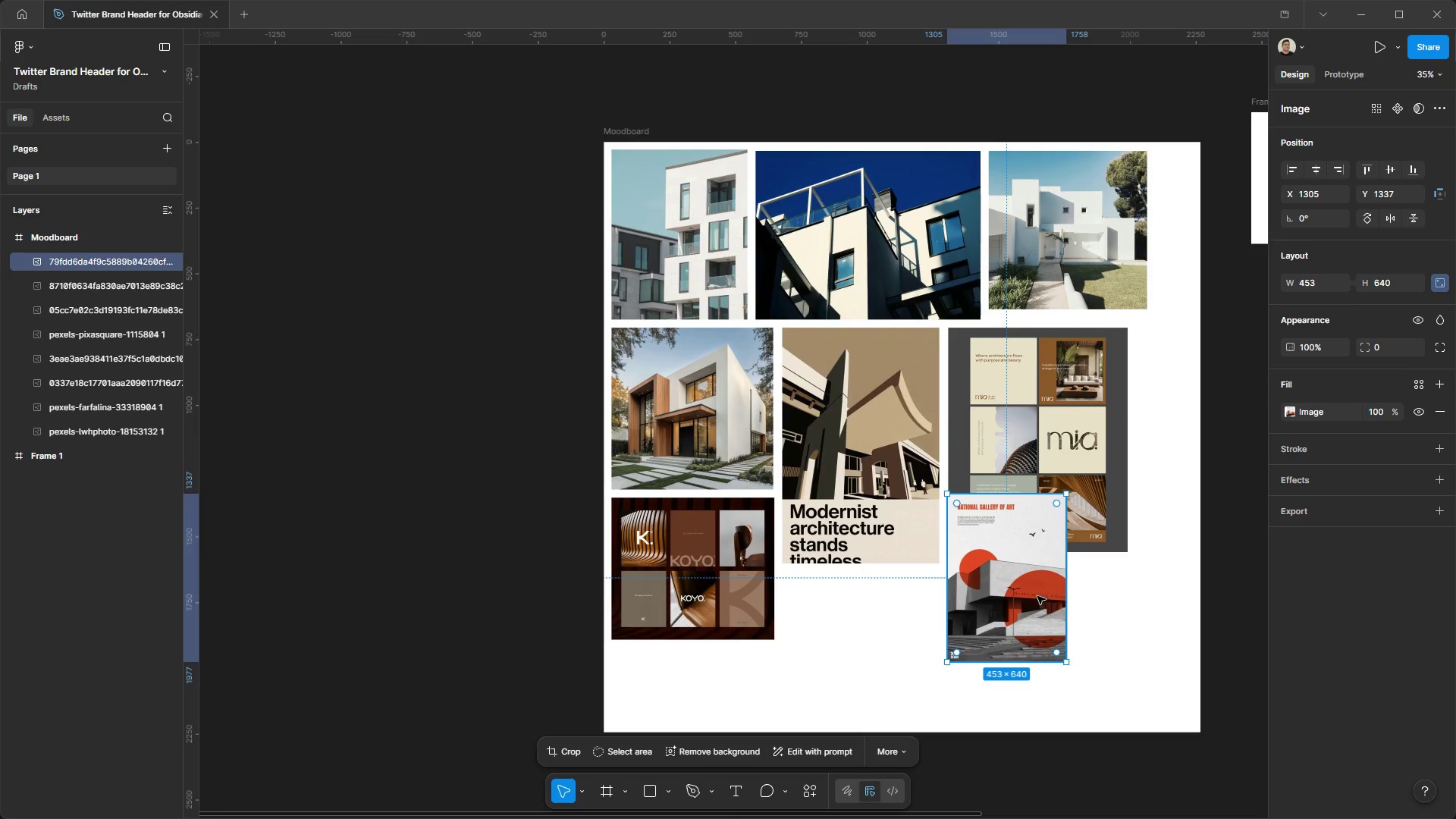 
hold_key(key=ShiftLeft, duration=0.45)
 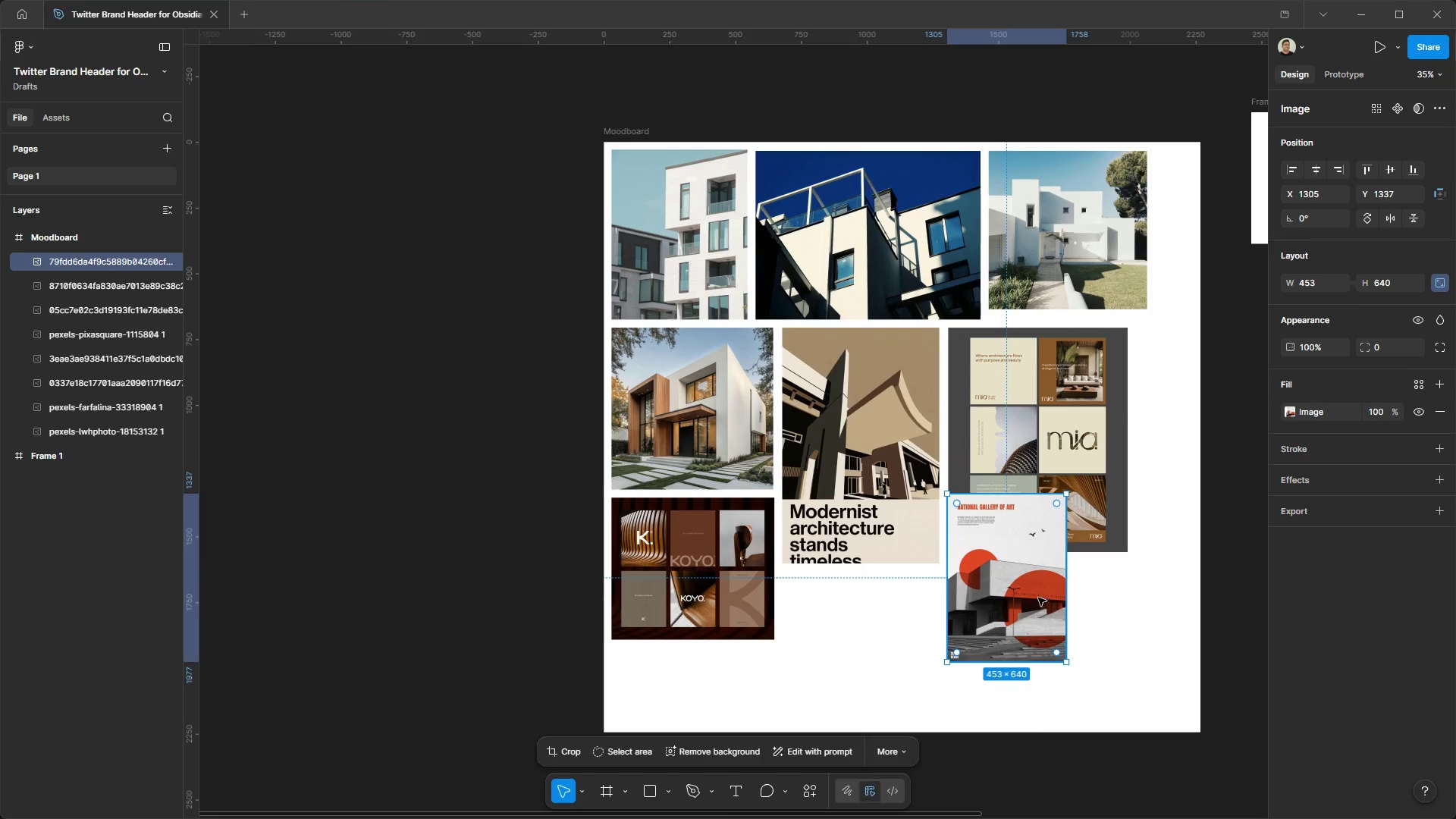 
left_click_drag(start_coordinate=[1037, 596], to_coordinate=[1038, 427])
 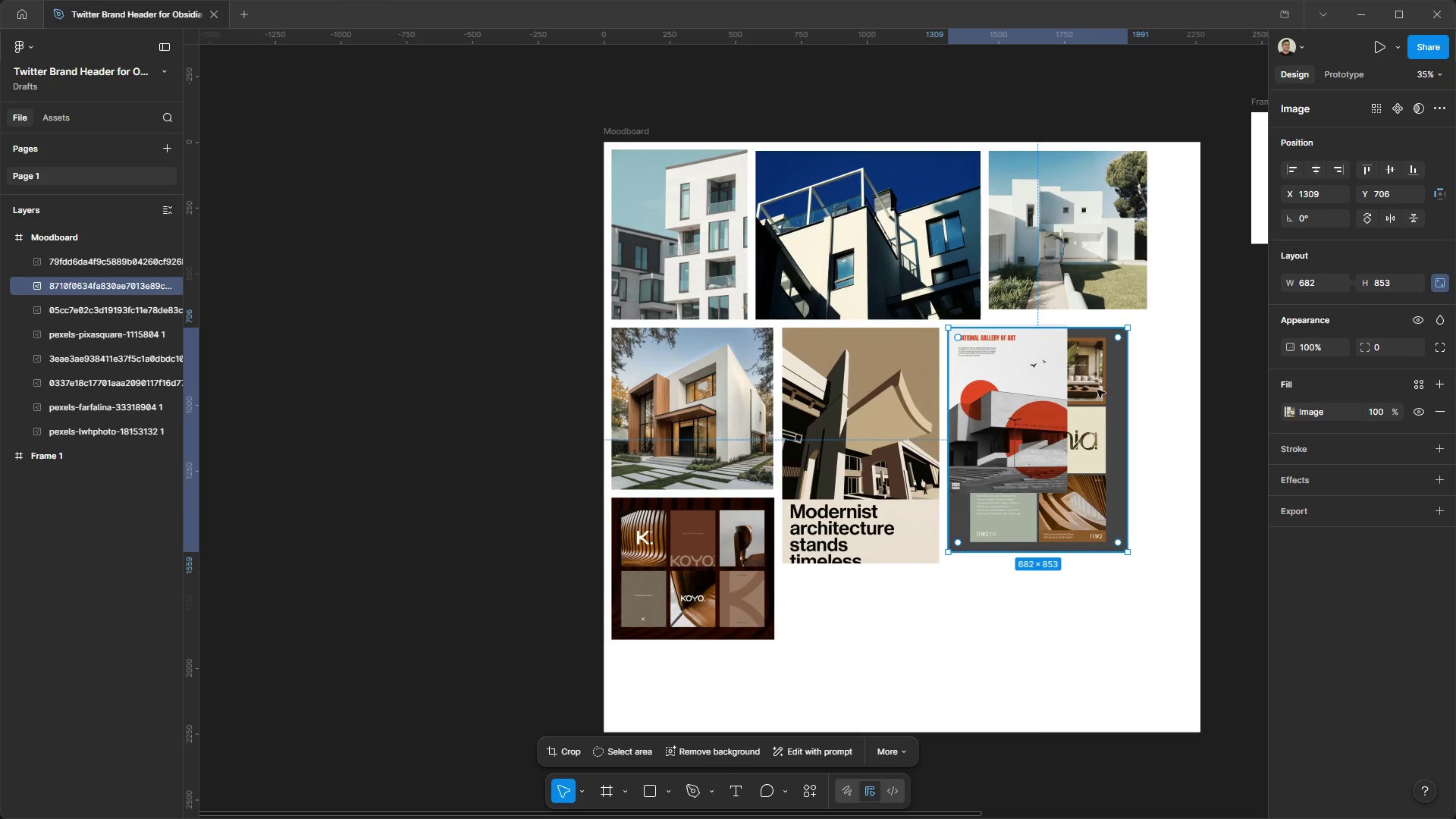 
left_click_drag(start_coordinate=[1097, 387], to_coordinate=[1098, 556])
 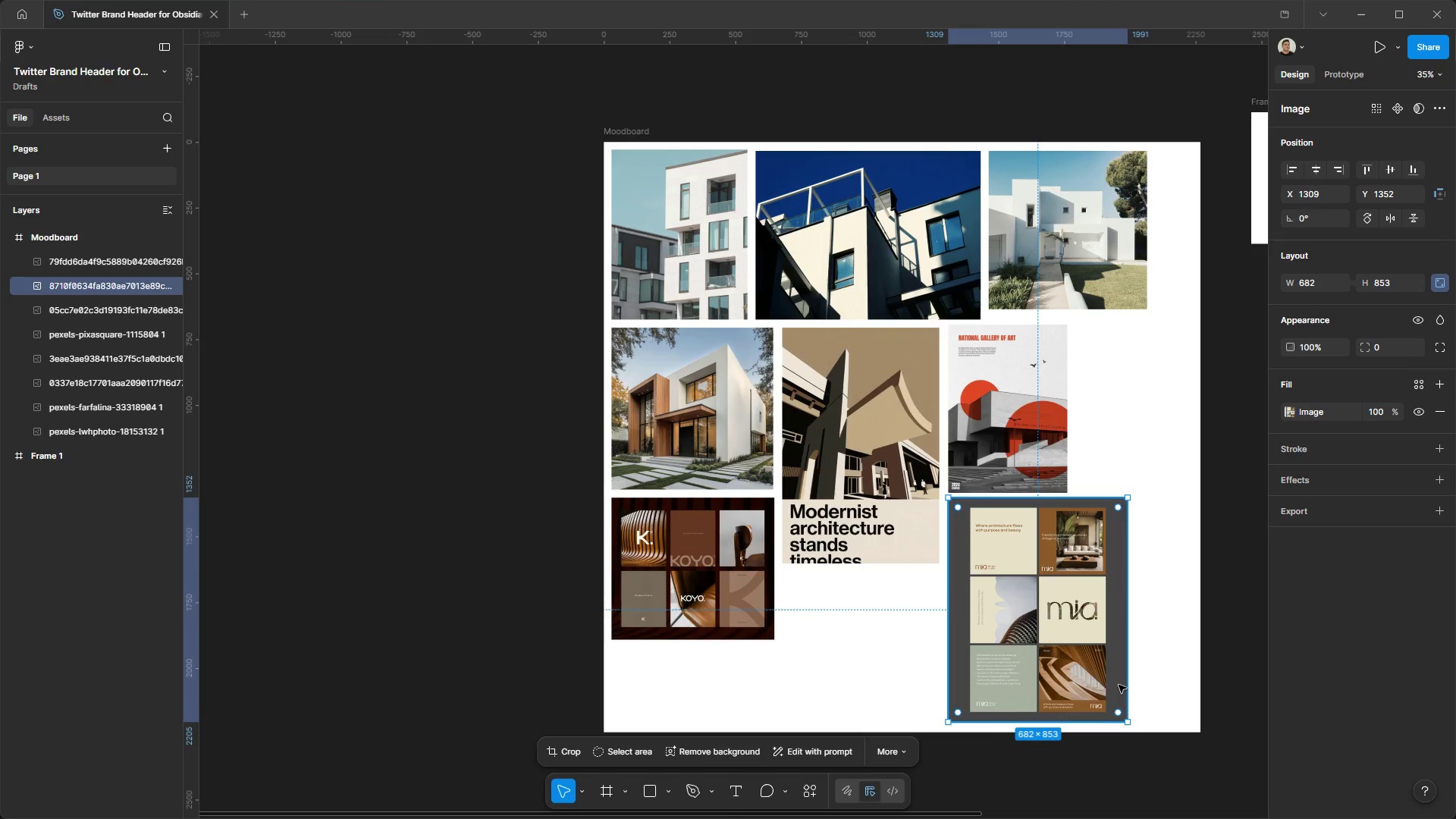 
hold_key(key=ShiftLeft, duration=1.5)
left_click_drag(start_coordinate=[1129, 727], to_coordinate=[1069, 595])
 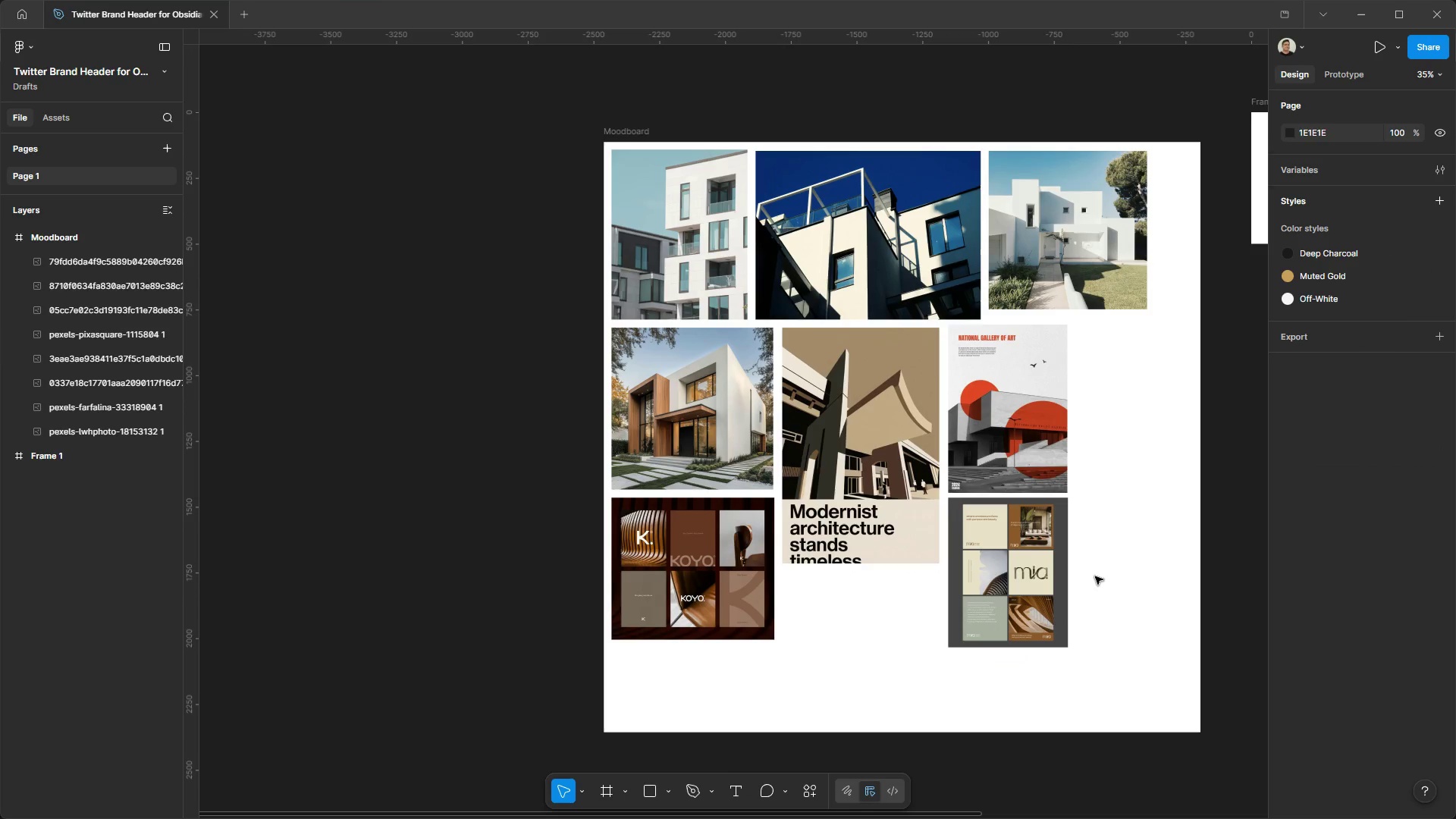 
hold_key(key=ShiftLeft, duration=1.26)
 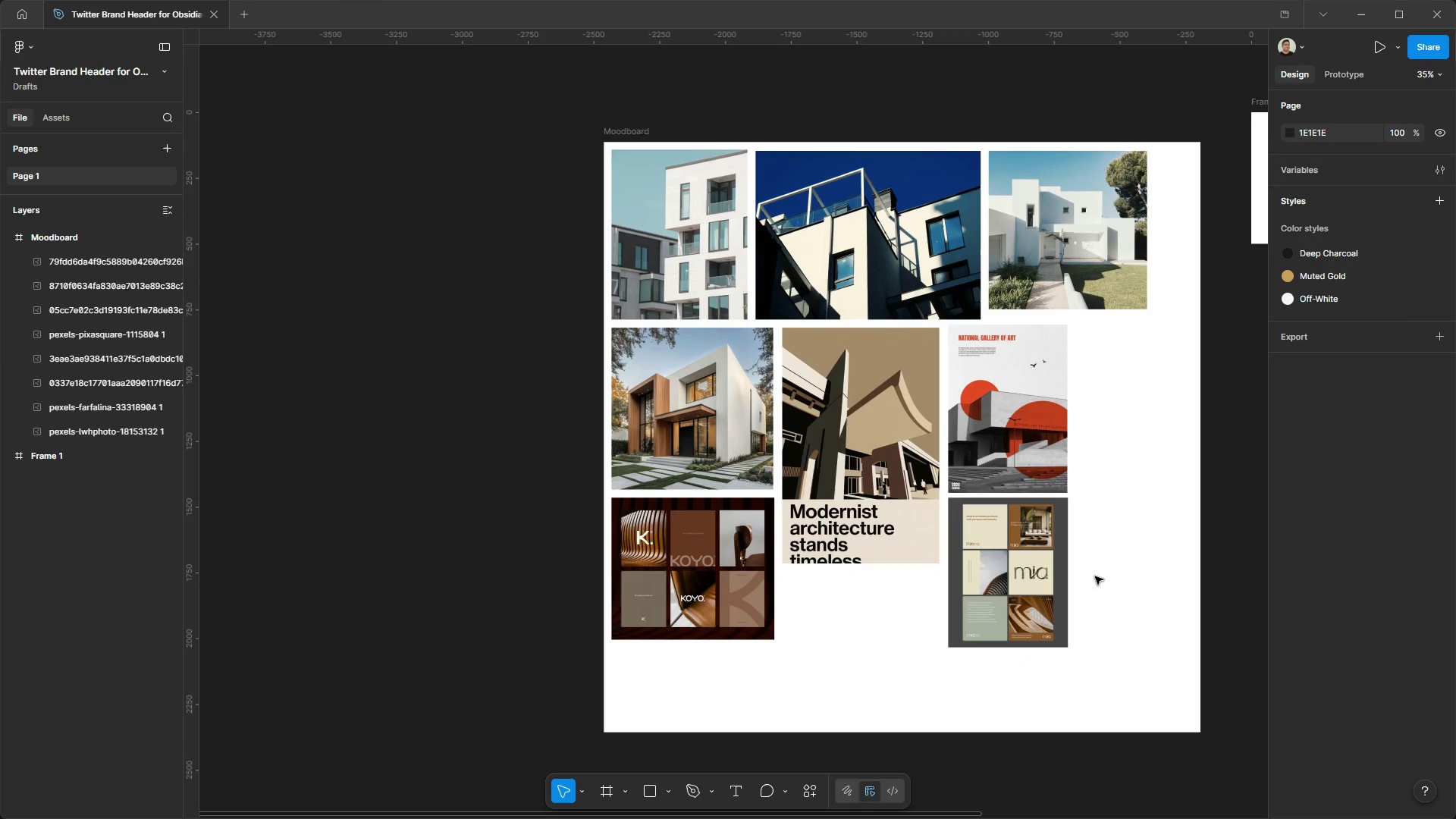 
hold_key(key=ControlLeft, duration=0.94)
hold_key(key=AltLeft, duration=0.84)
scroll: coordinate [1009, 586], scroll_direction: none, amount: 0.0
 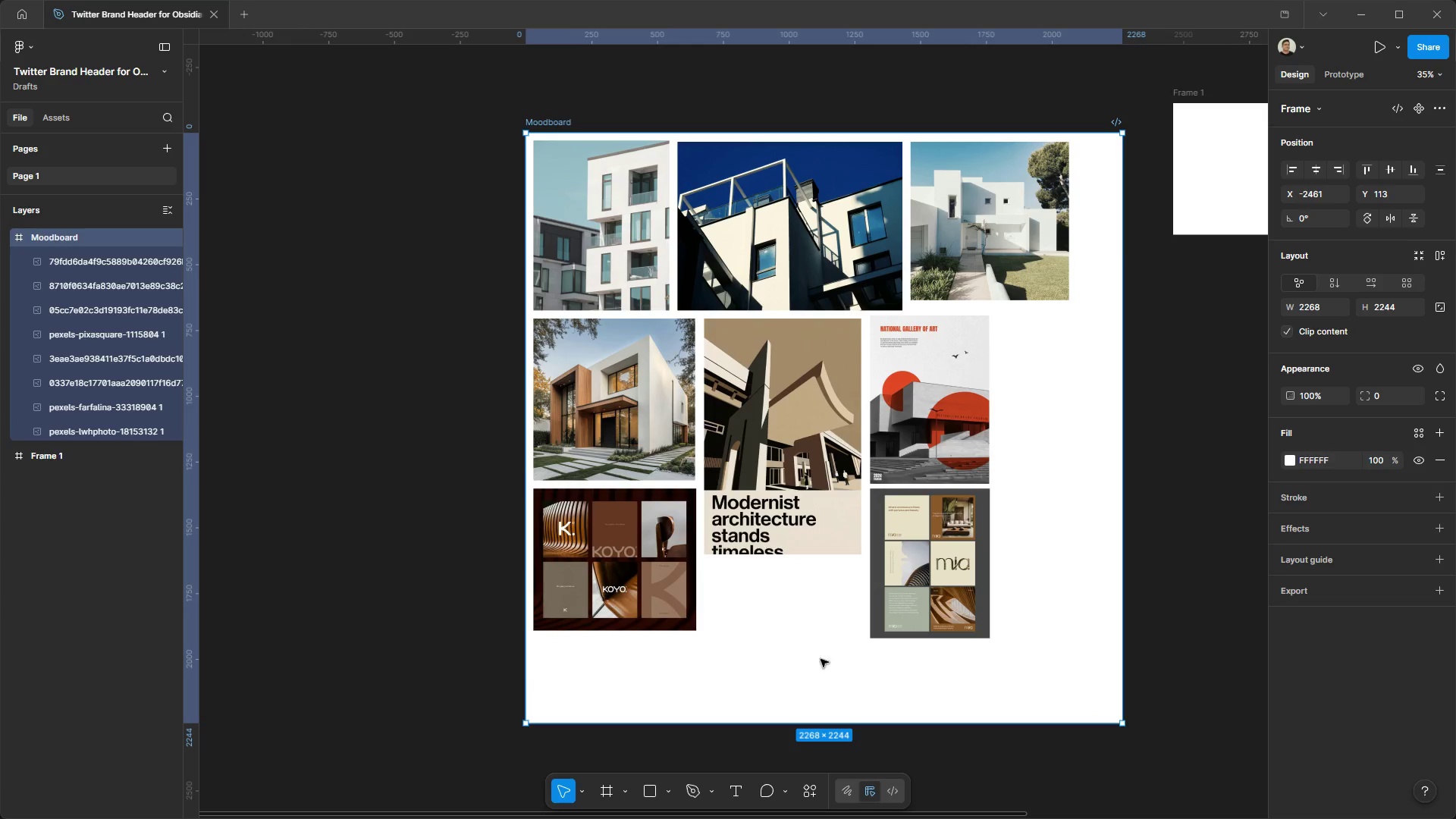 
left_click_drag(start_coordinate=[804, 726], to_coordinate=[807, 642])
 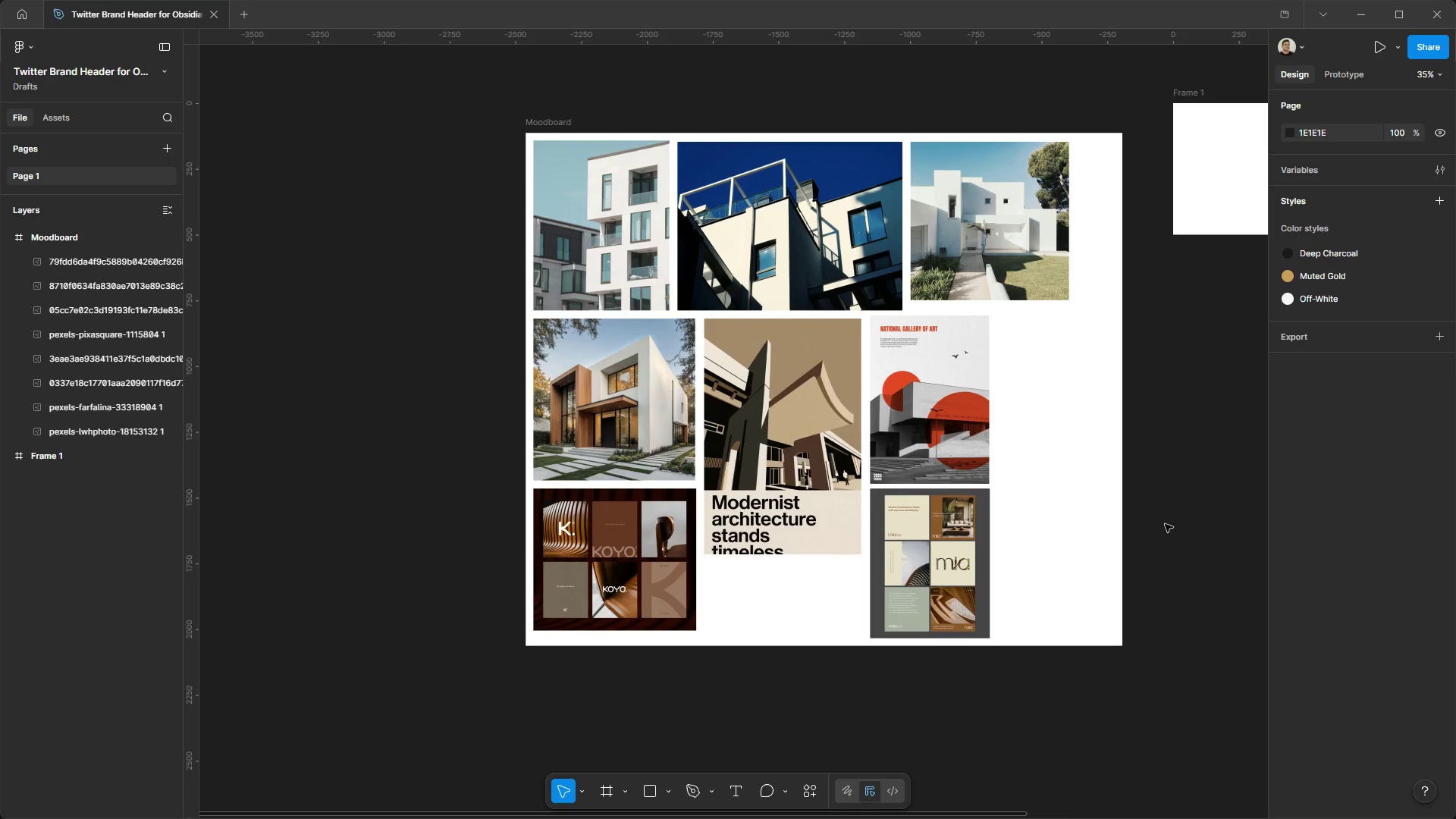 
hold_key(key=ControlLeft, duration=1.59)
hold_key(key=AltLeft, duration=1.5)
scroll: coordinate [934, 404], scroll_direction: up, amount: 2.0
 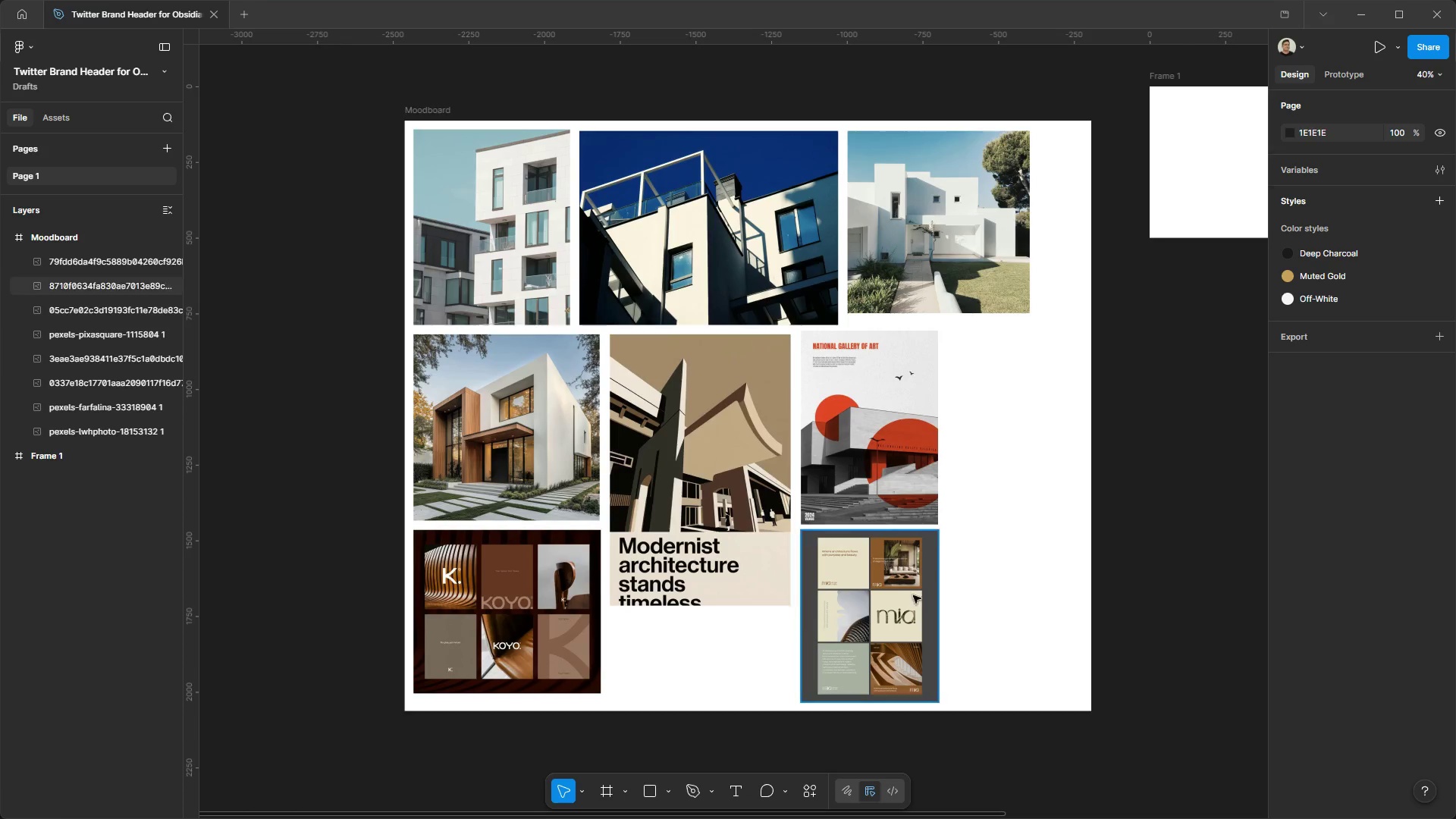 
left_click_drag(start_coordinate=[893, 617], to_coordinate=[1031, 421])
 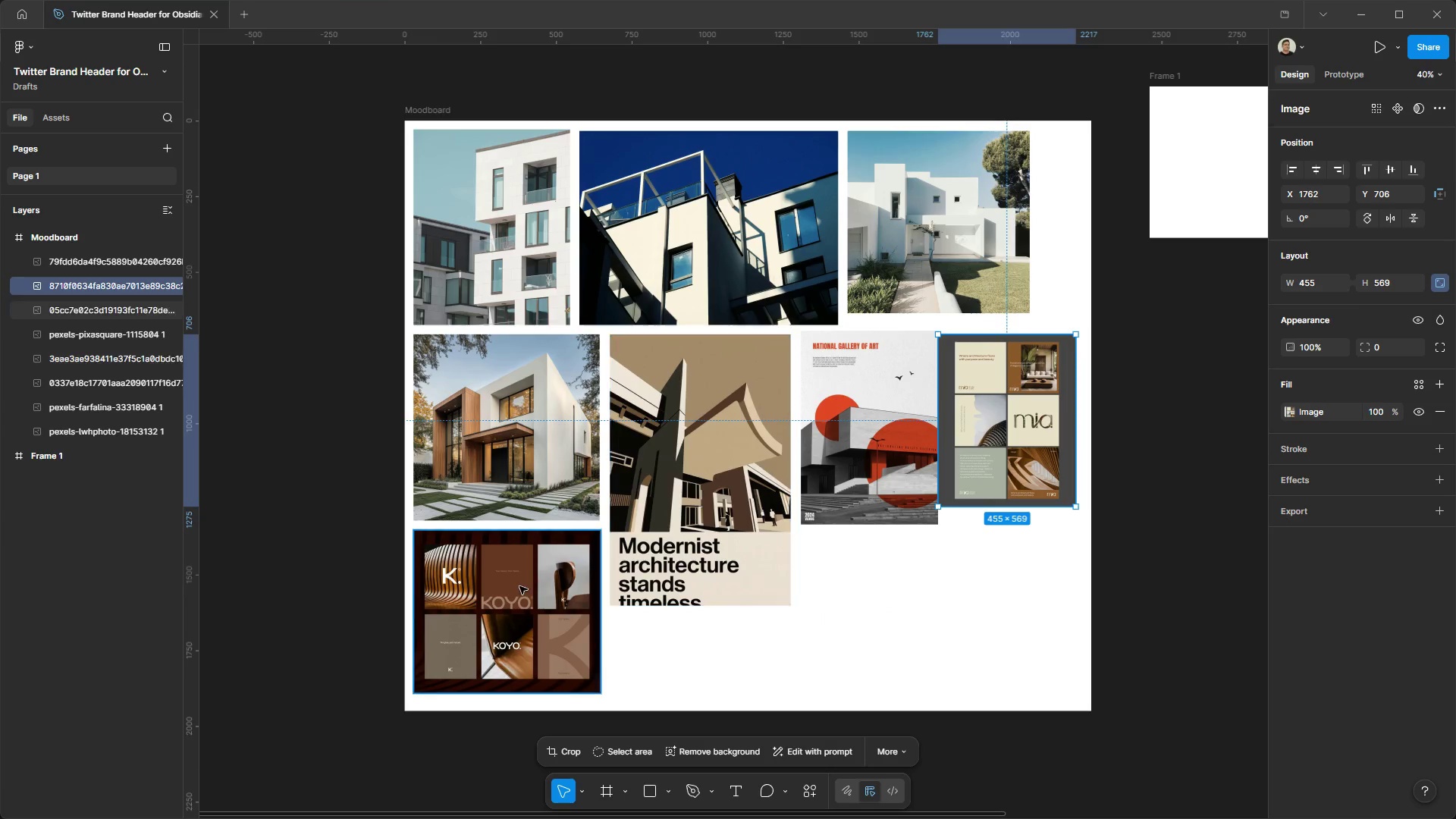 
left_click_drag(start_coordinate=[519, 597], to_coordinate=[912, 603])
 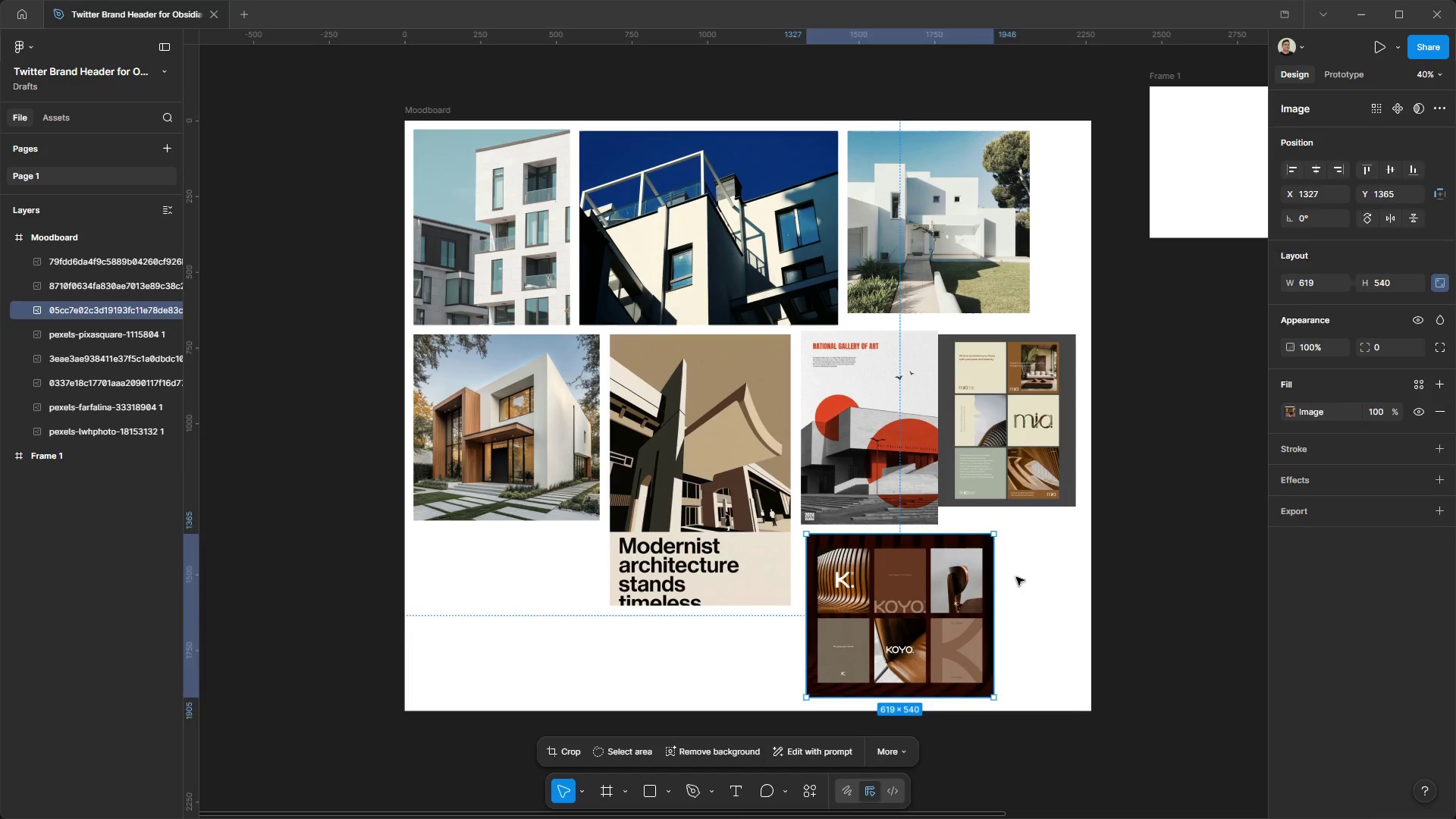 
hold_key(key=ControlLeft, duration=0.89)
hold_key(key=AltLeft, duration=0.88)
scroll: coordinate [954, 378], scroll_direction: up, amount: 2.0
 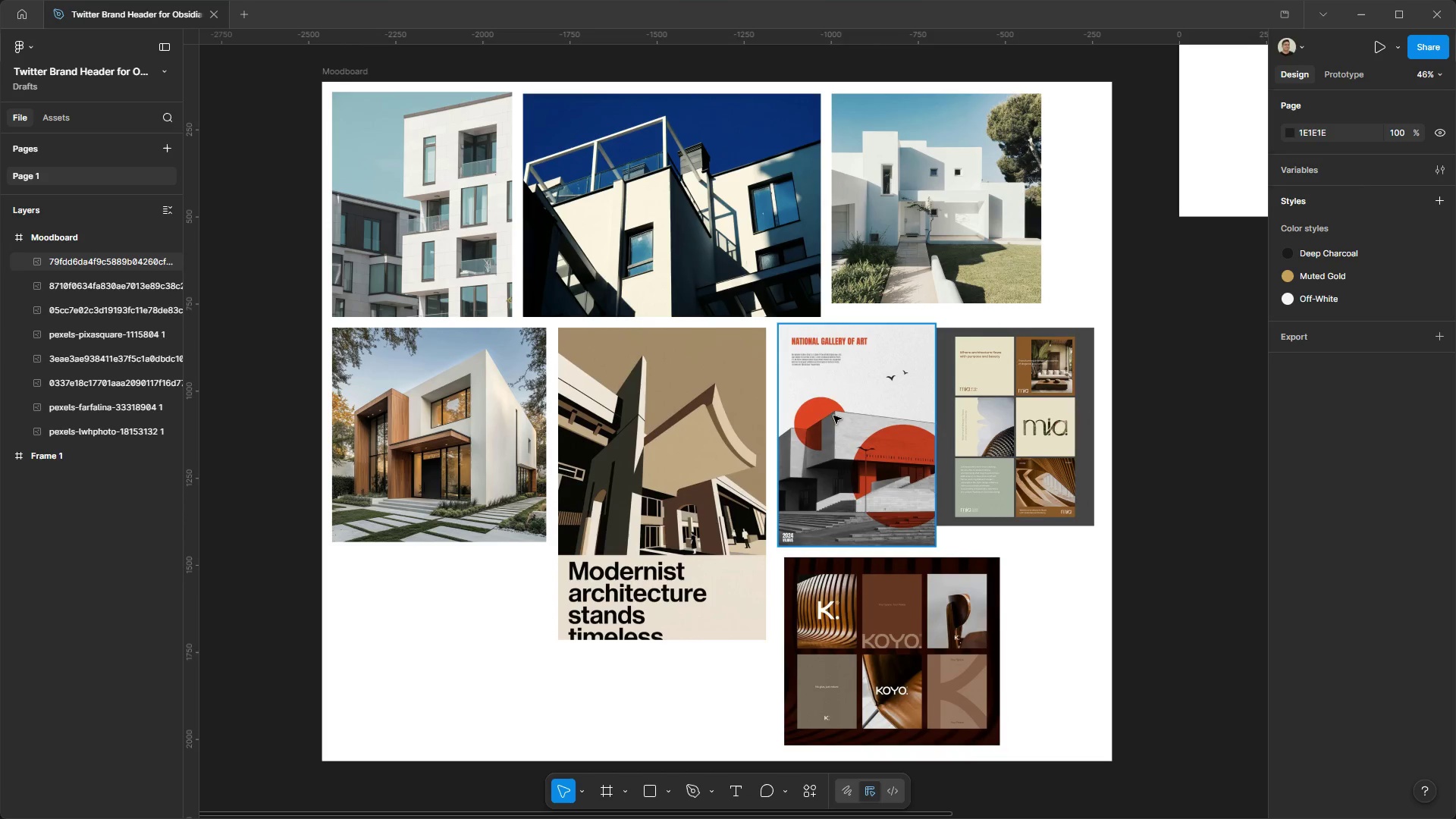 
key(Control+ControlLeft)
 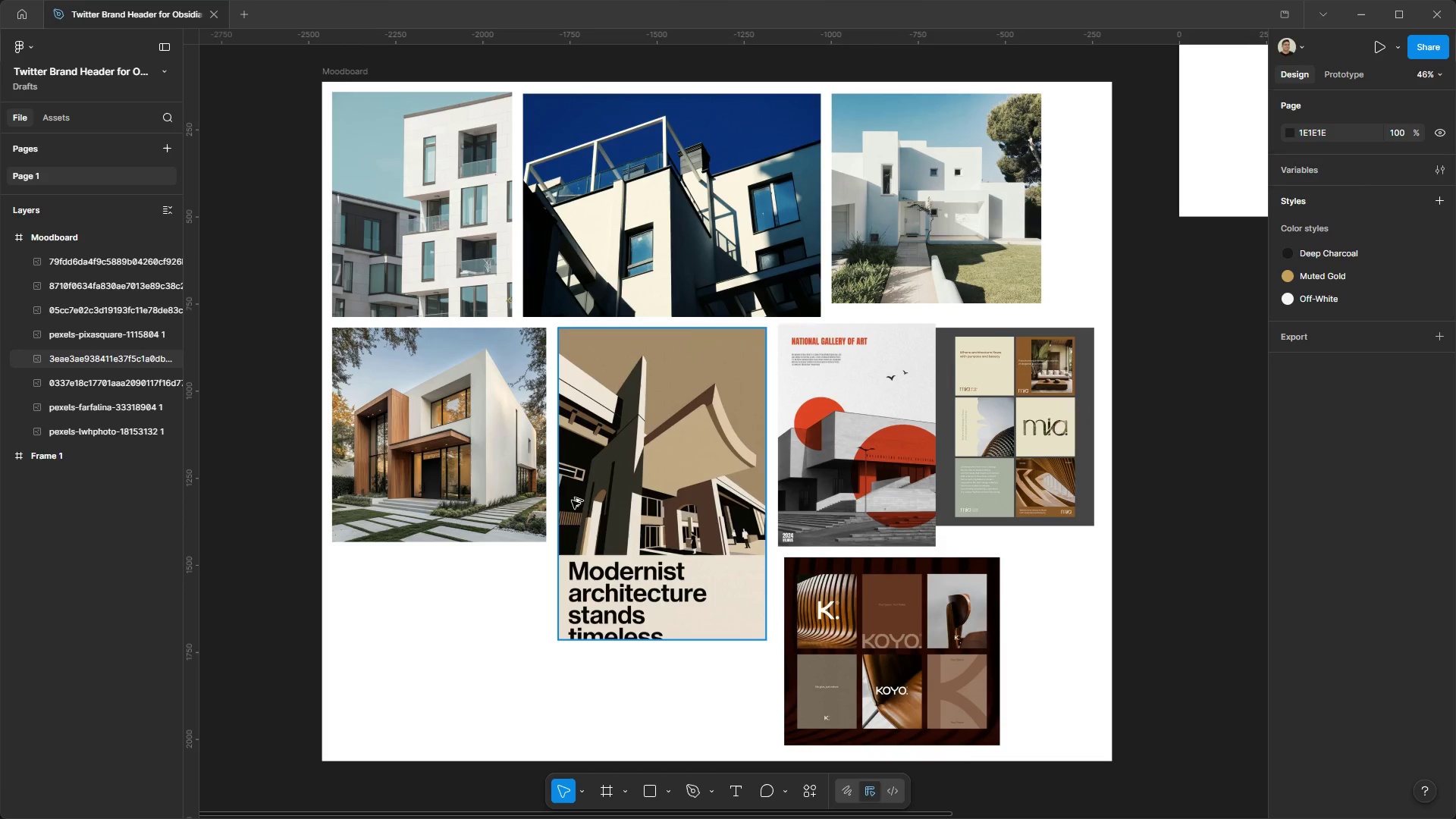 
key(Alt+Control+AltLeft)
 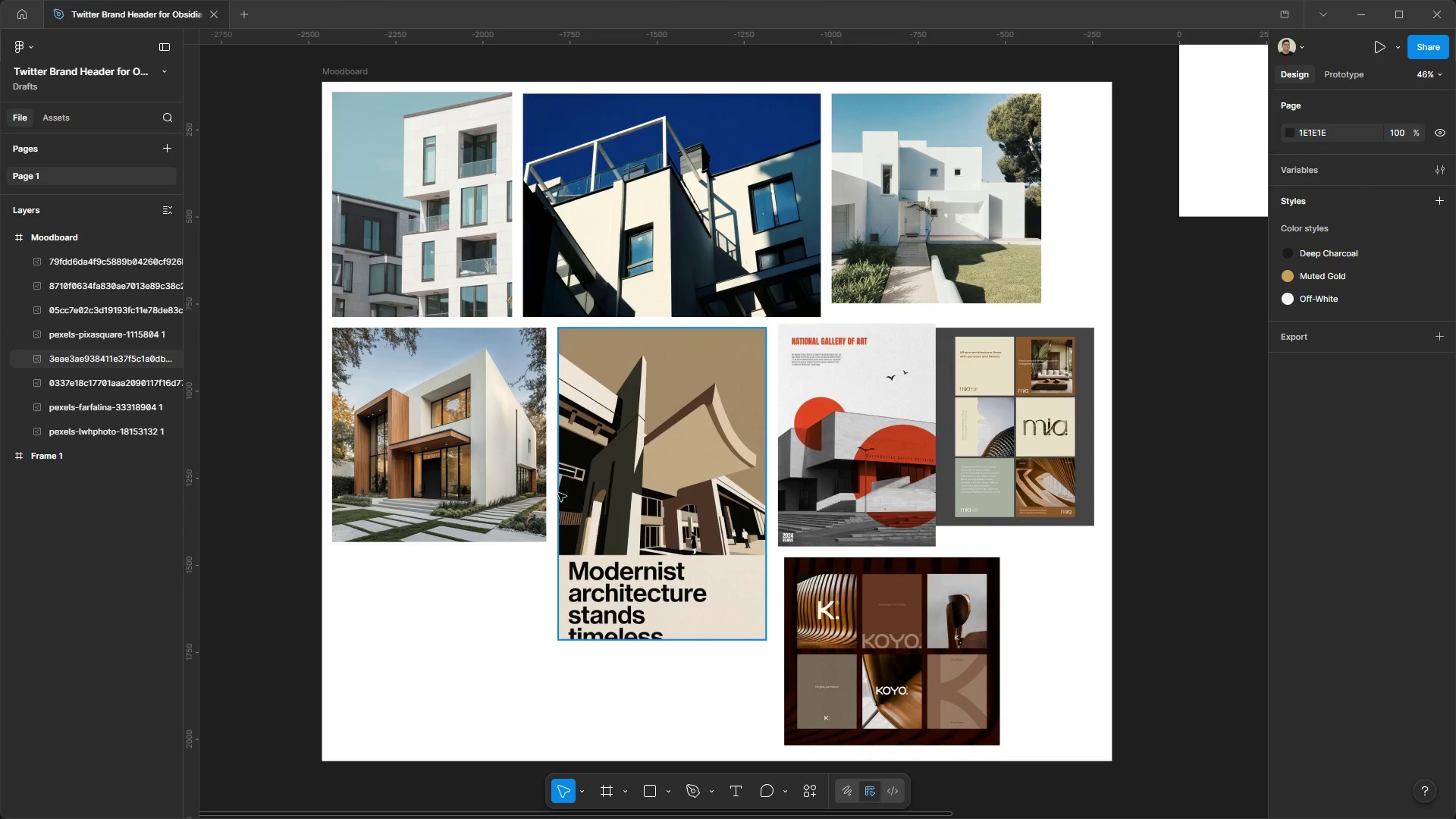 
scroll: coordinate [557, 491], scroll_direction: up, amount: 3.0
 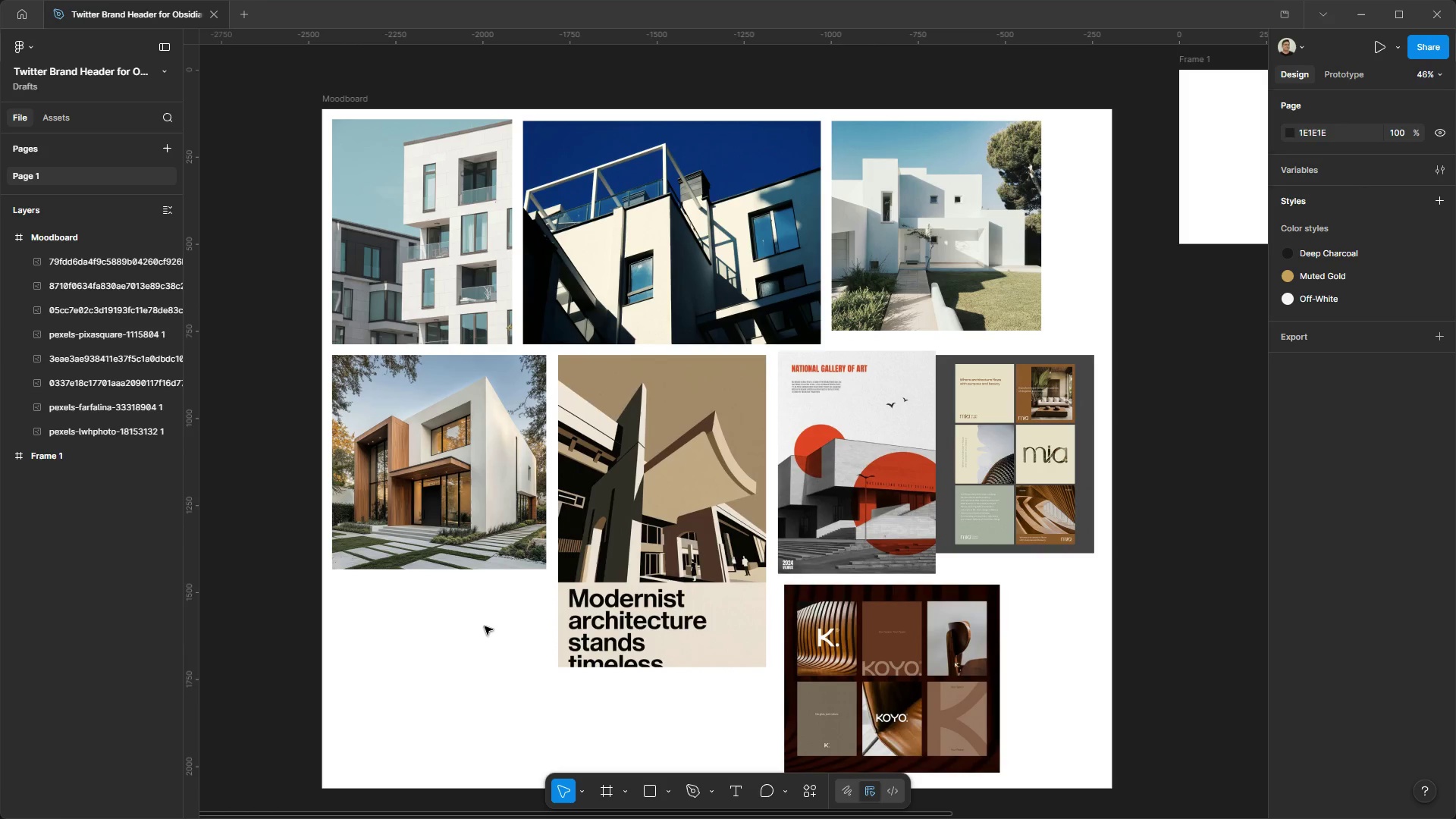 
key(Meta+MetaLeft)
 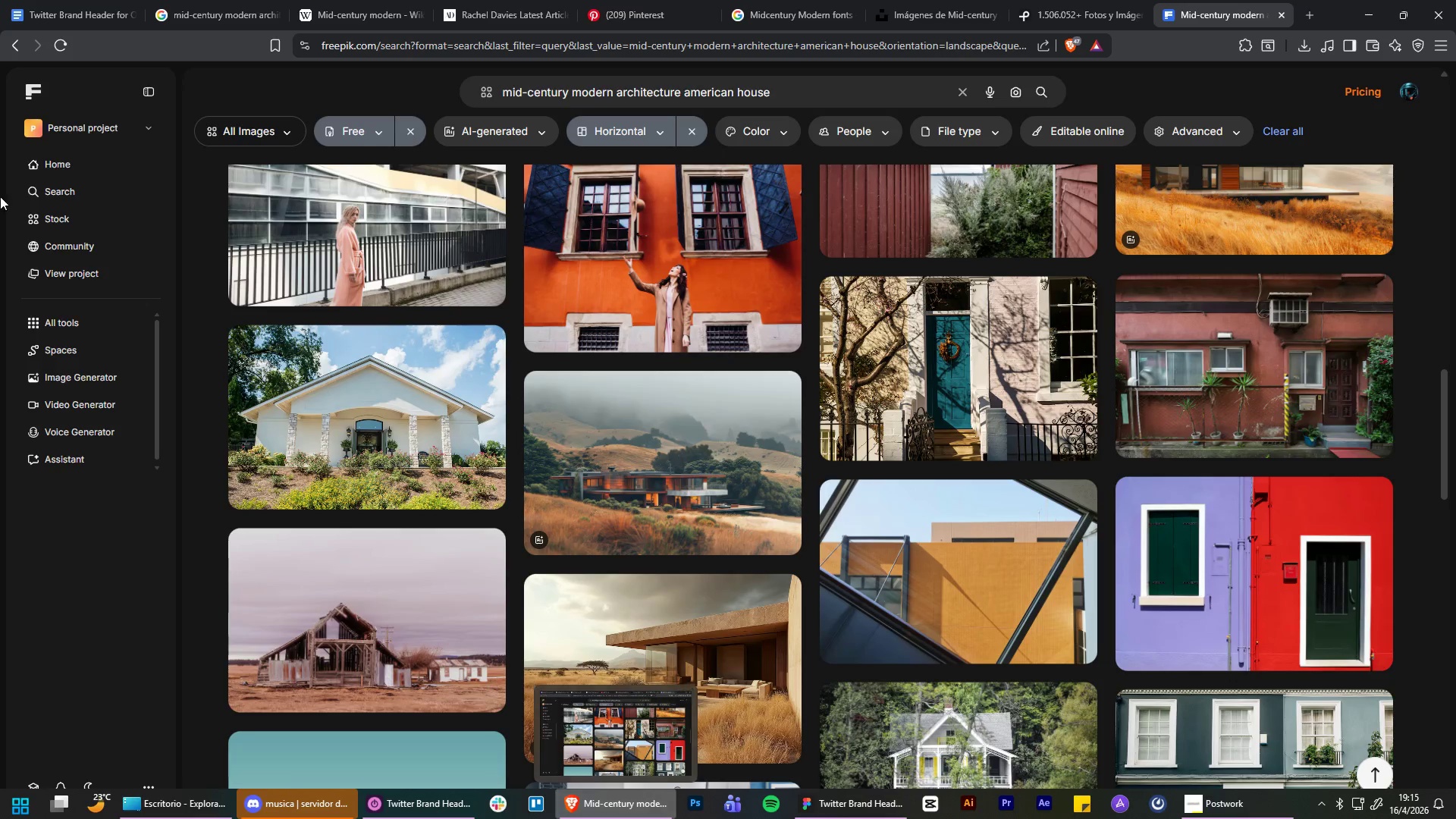 
left_click([83, 0])
 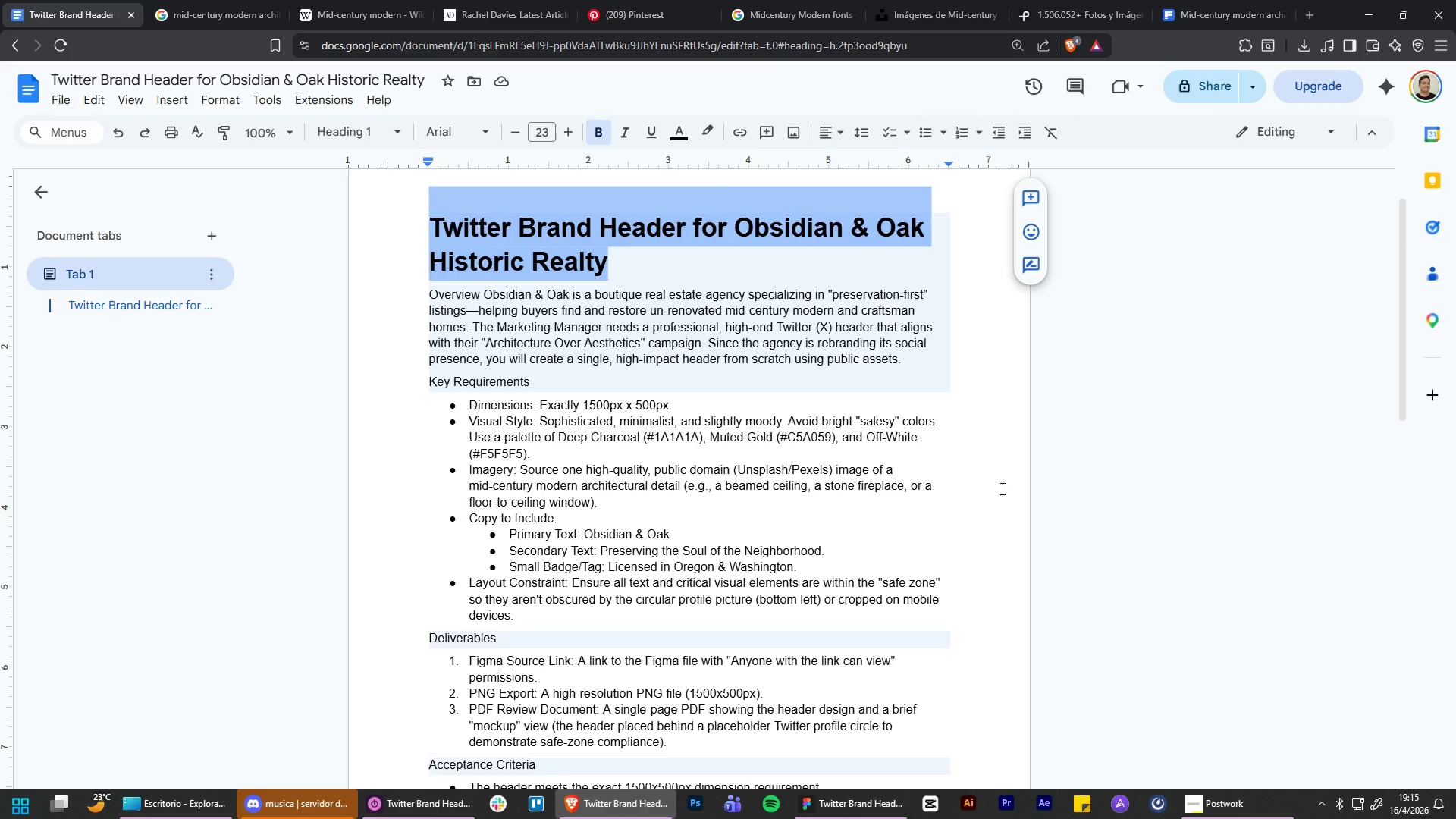 
left_click([1009, 487])
 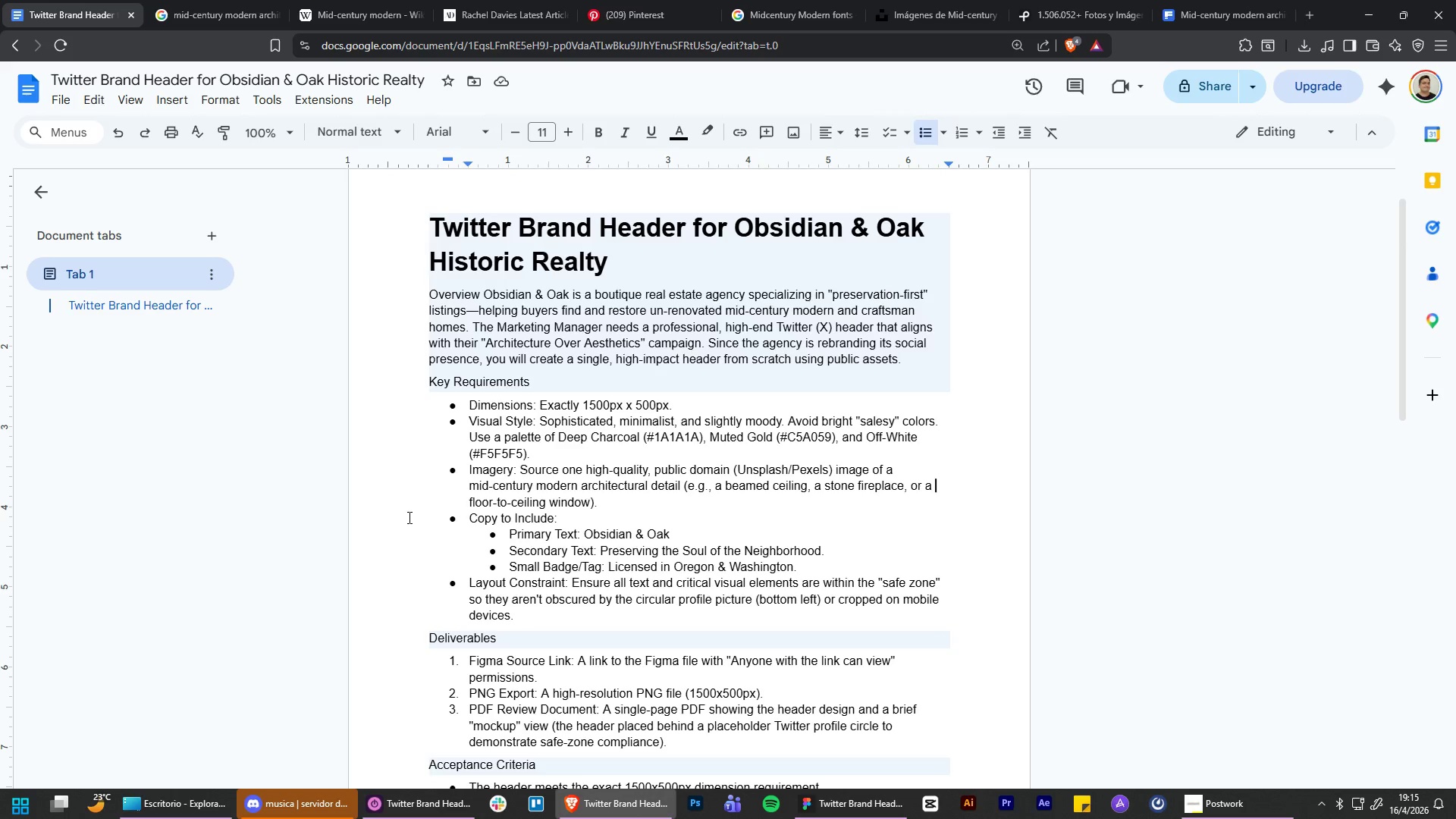 
wait(33.25)
 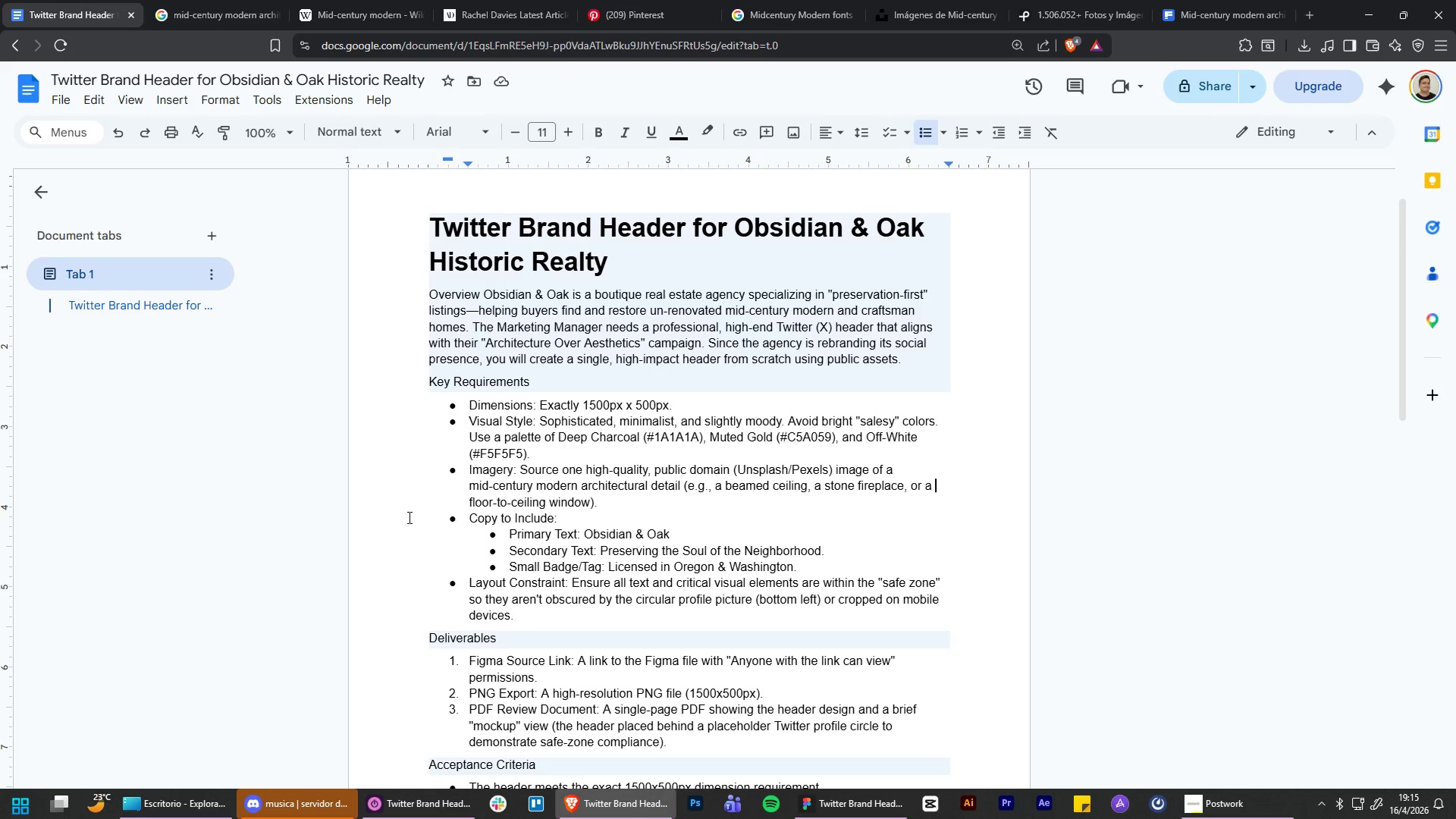 
scroll: coordinate [409, 517], scroll_direction: down, amount: 1.0
 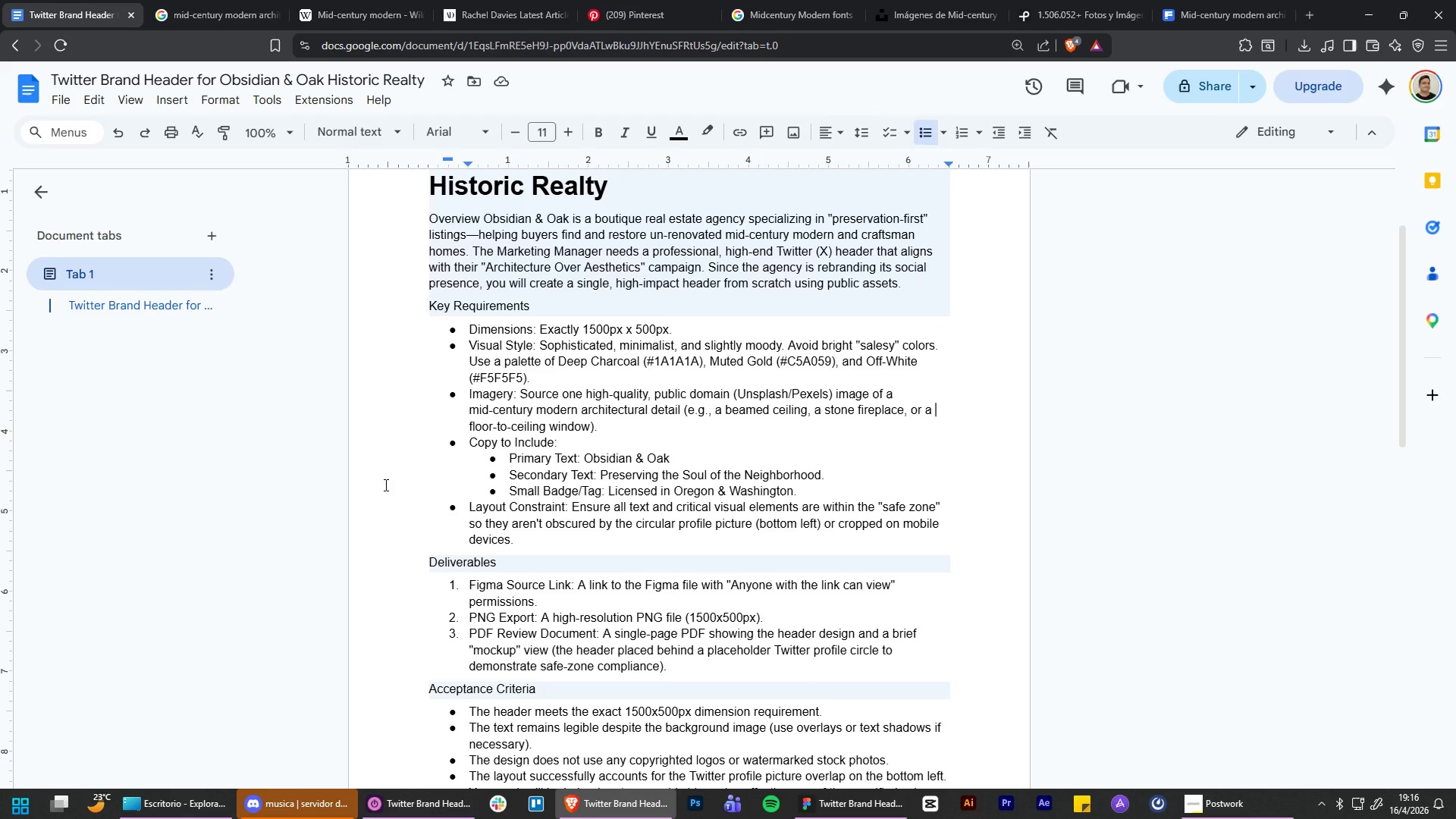 
wait(77.17)
 